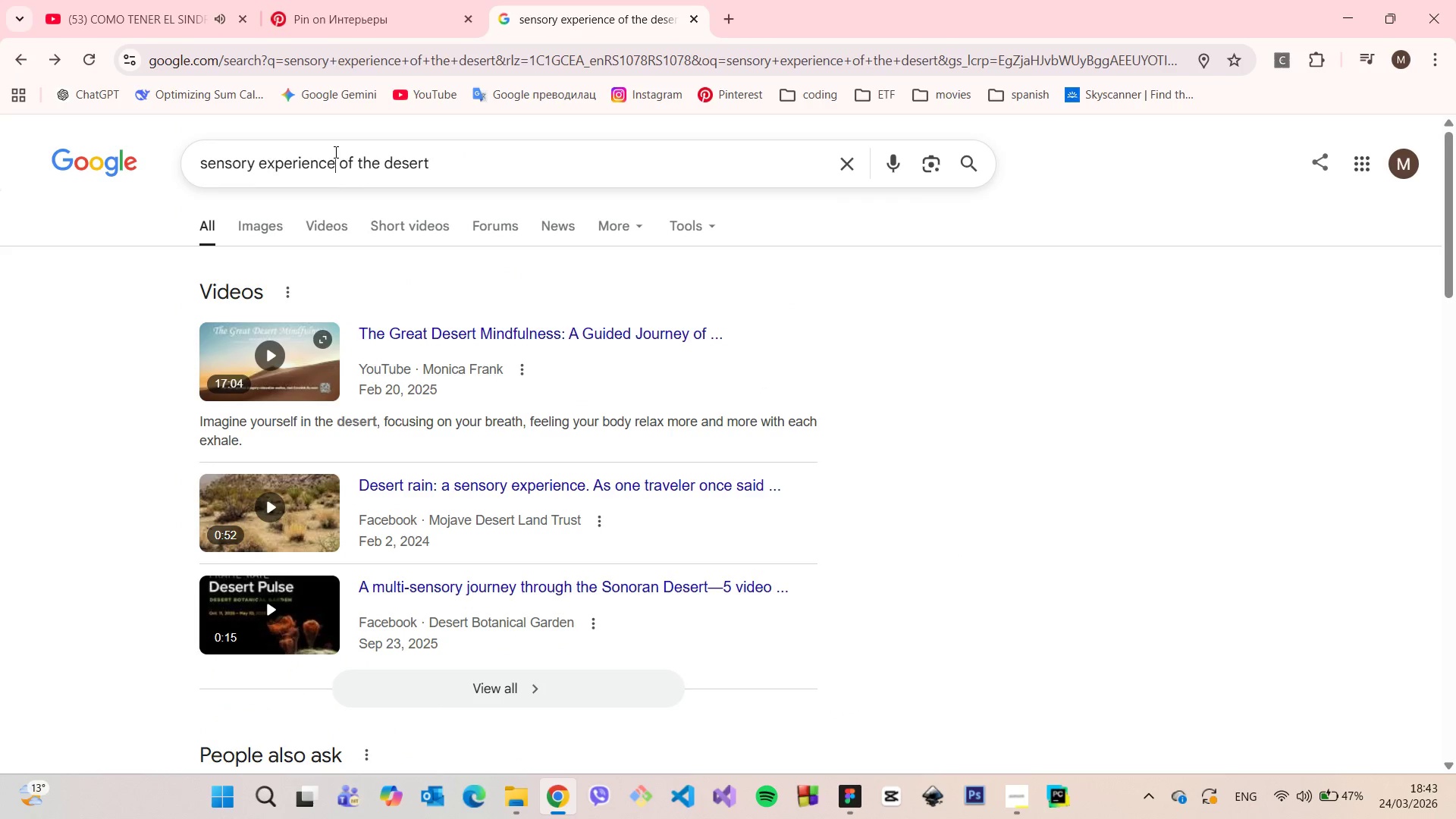 
scroll: coordinate [335, 150], scroll_direction: up, amount: 12.0
 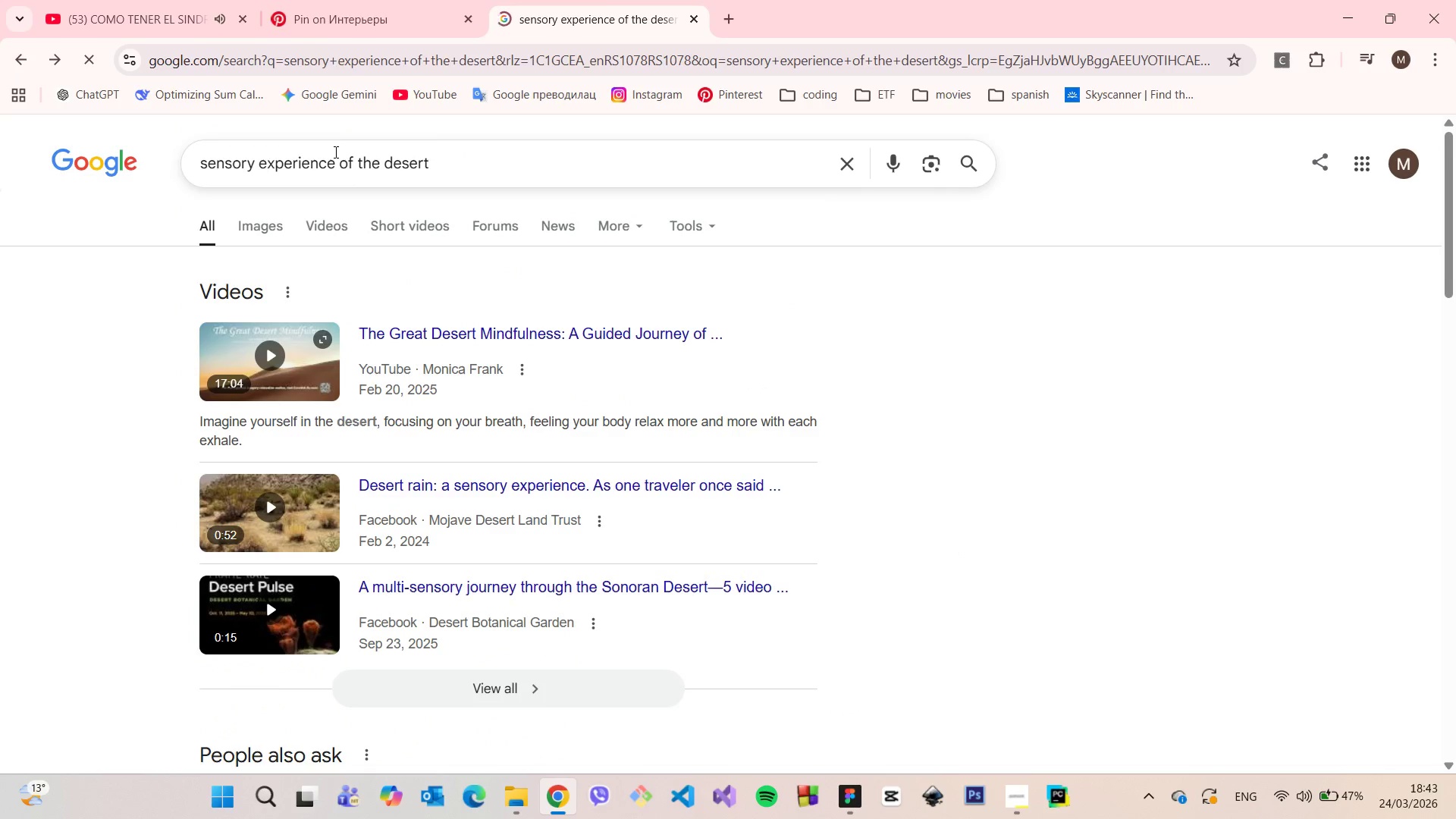 
double_click([334, 152])
 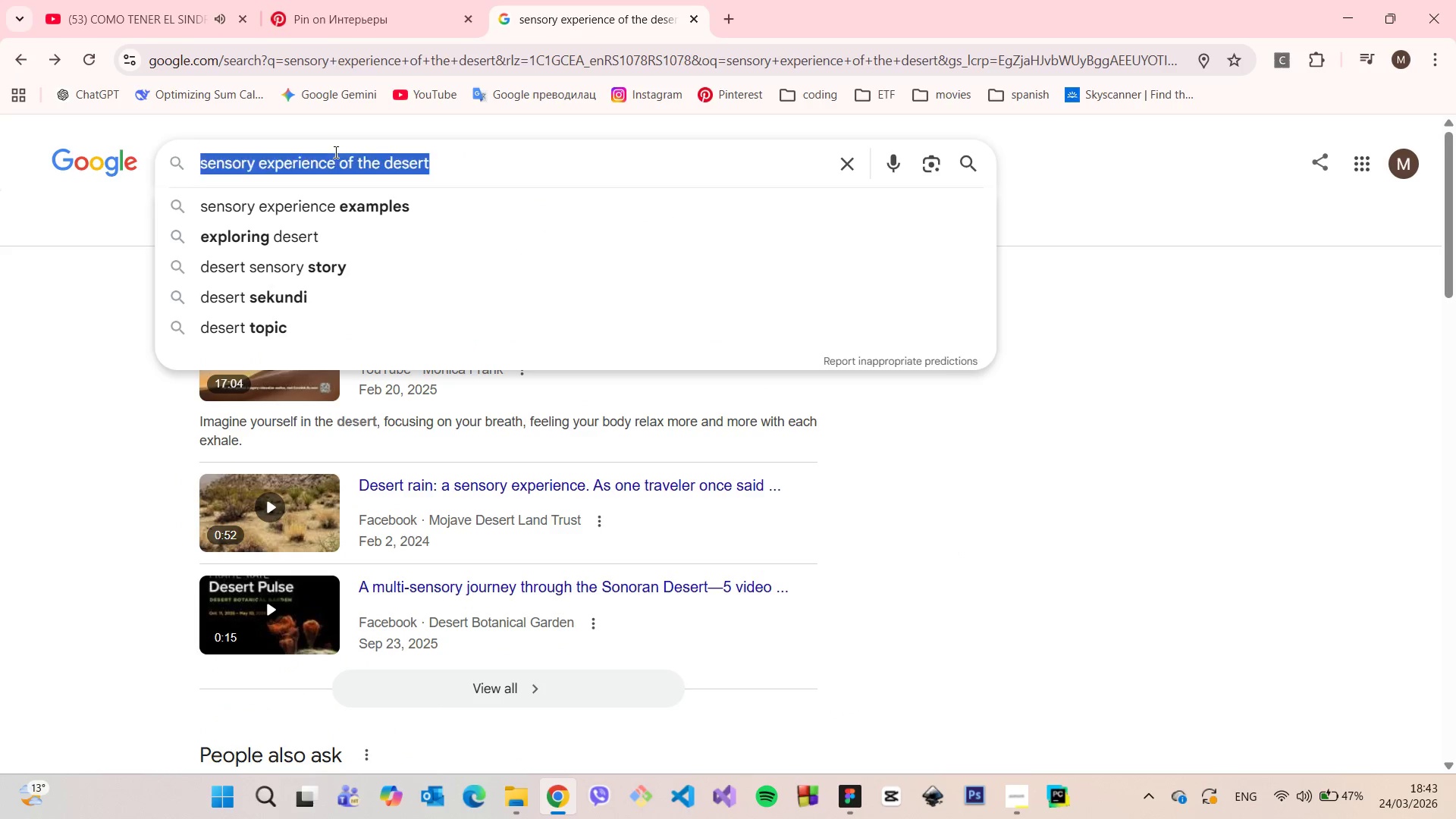 
triple_click([334, 152])
 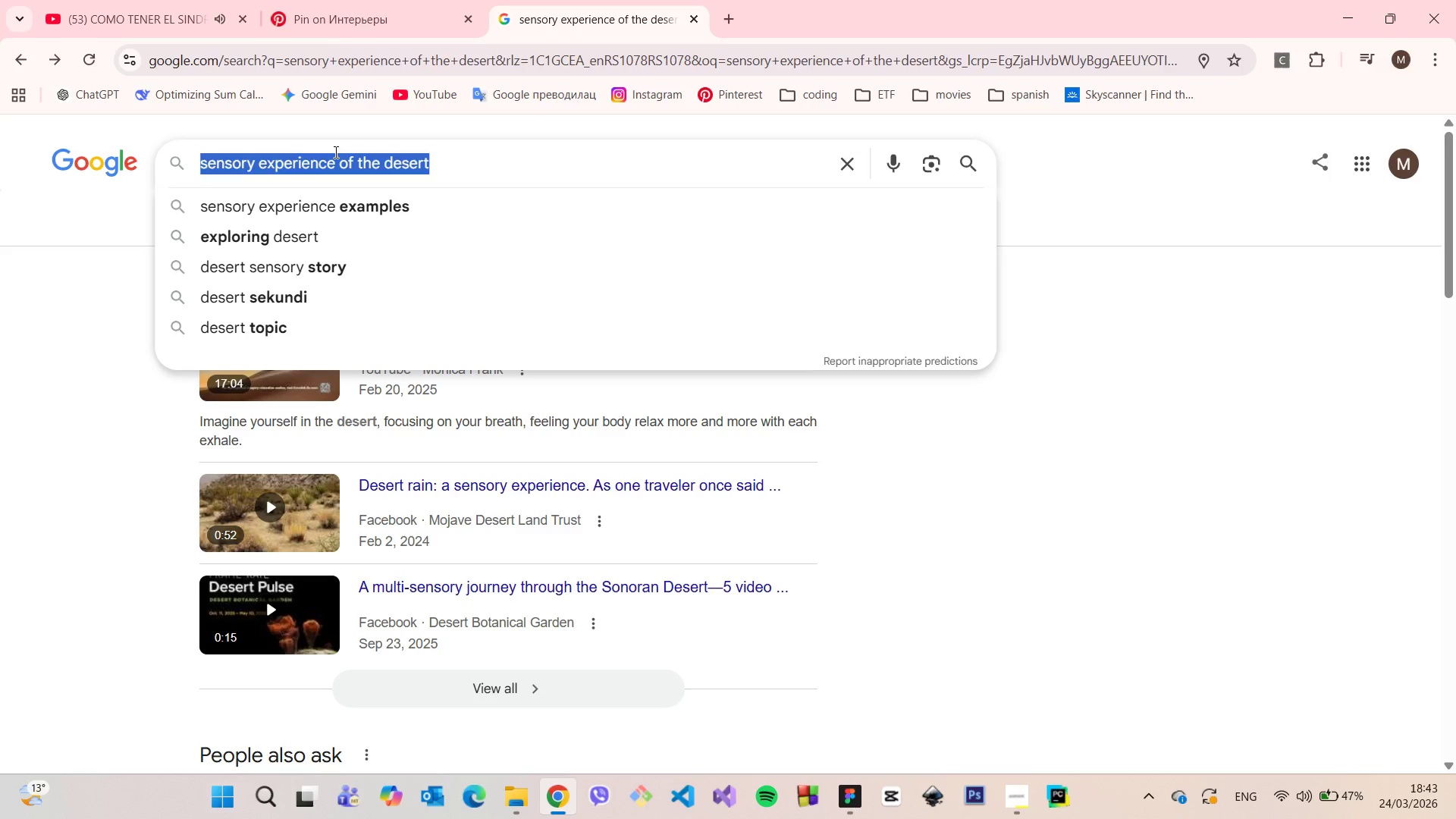 
type(dubai mall incredil)
key(Backspace)
type(ble facts)
 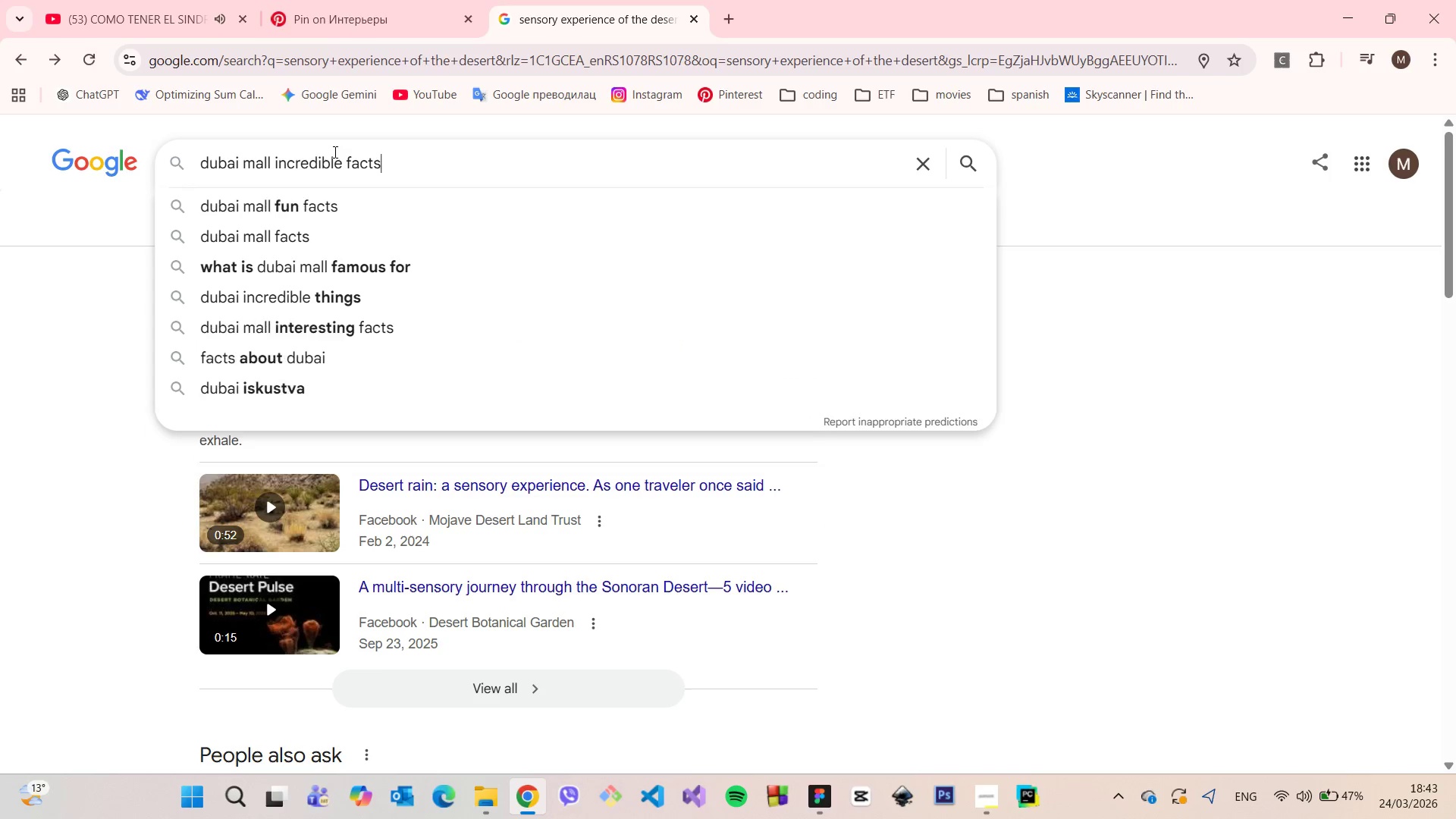 
key(Enter)
 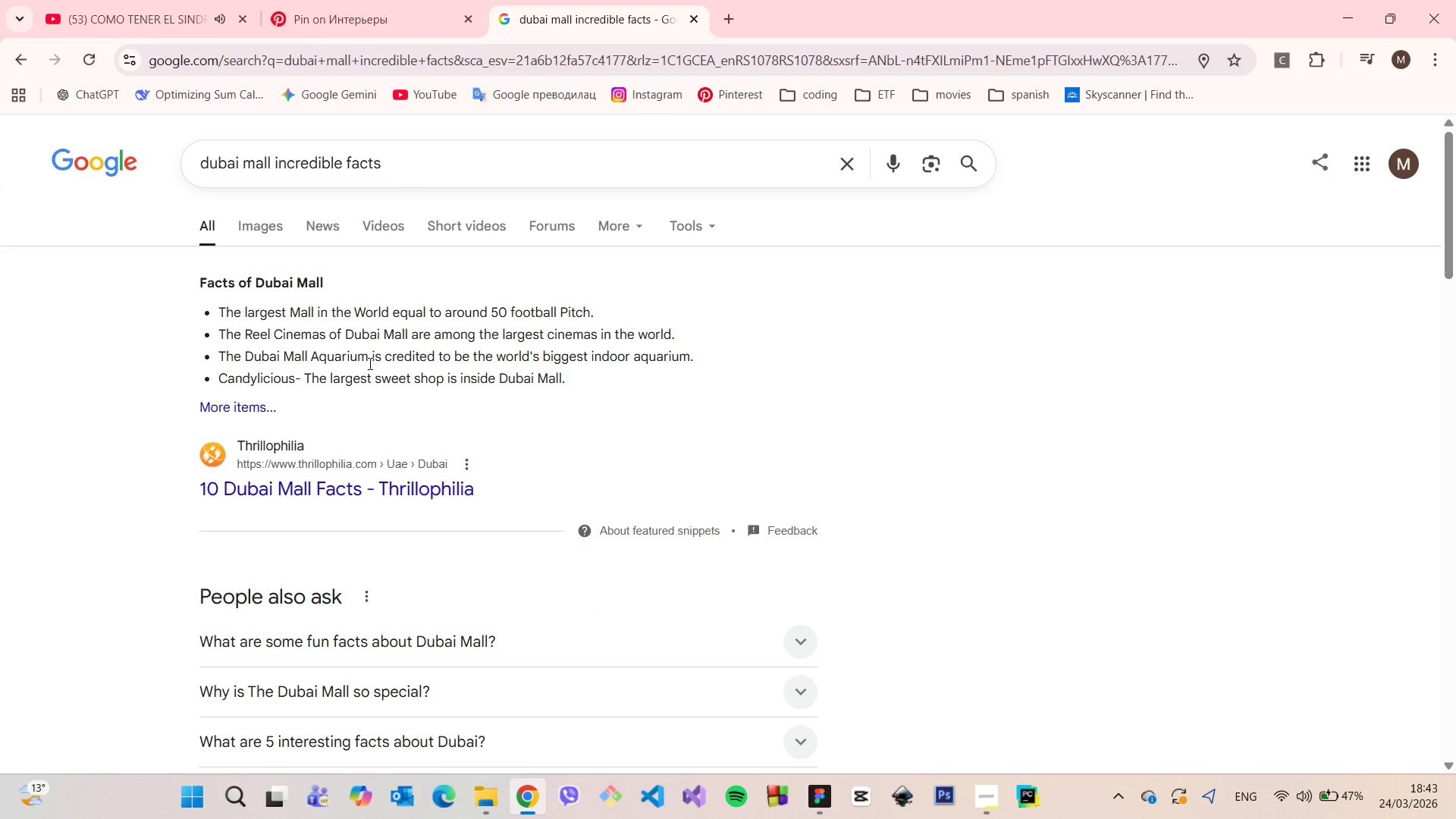 
left_click([304, 481])
 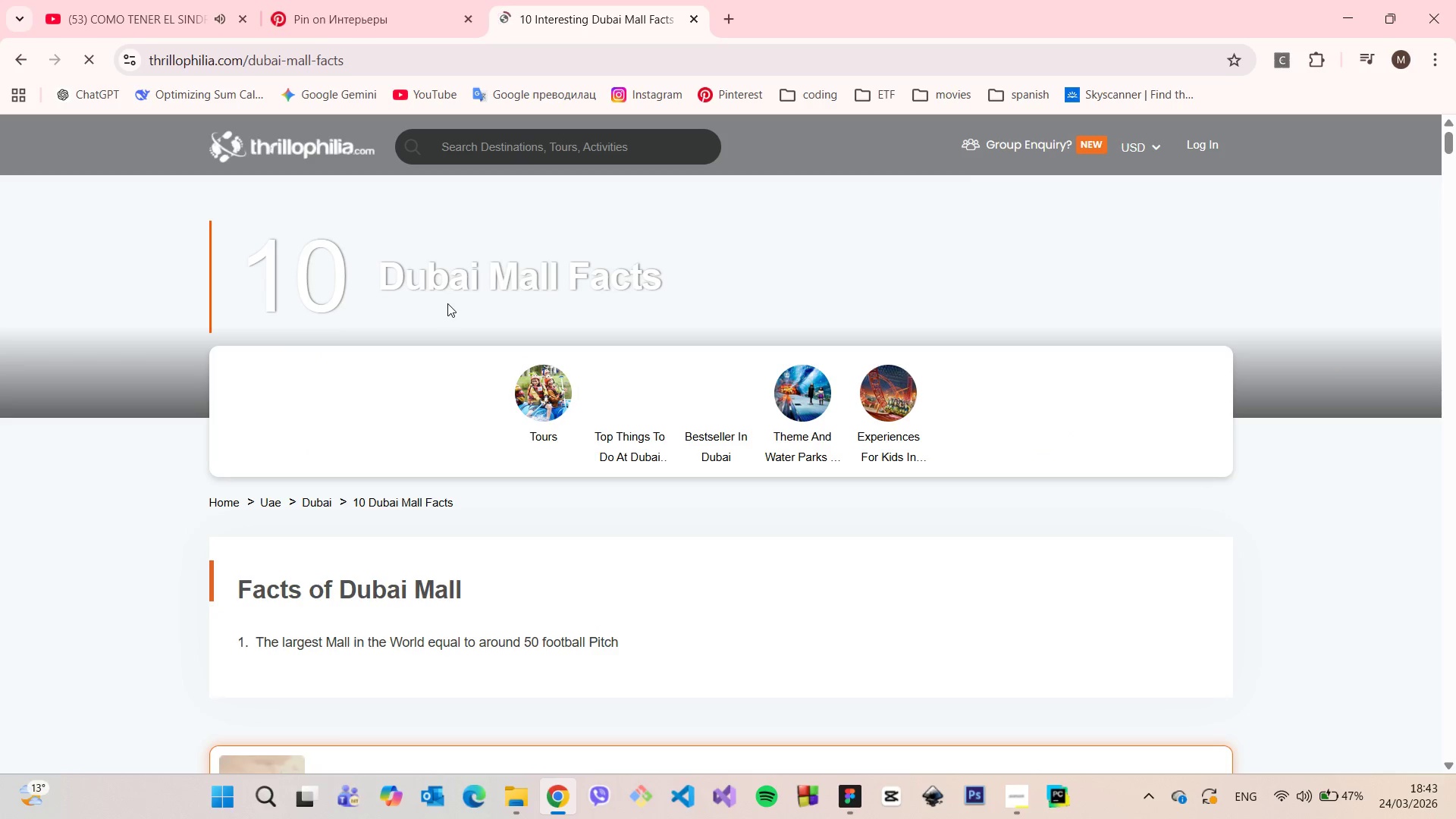 
wait(6.75)
 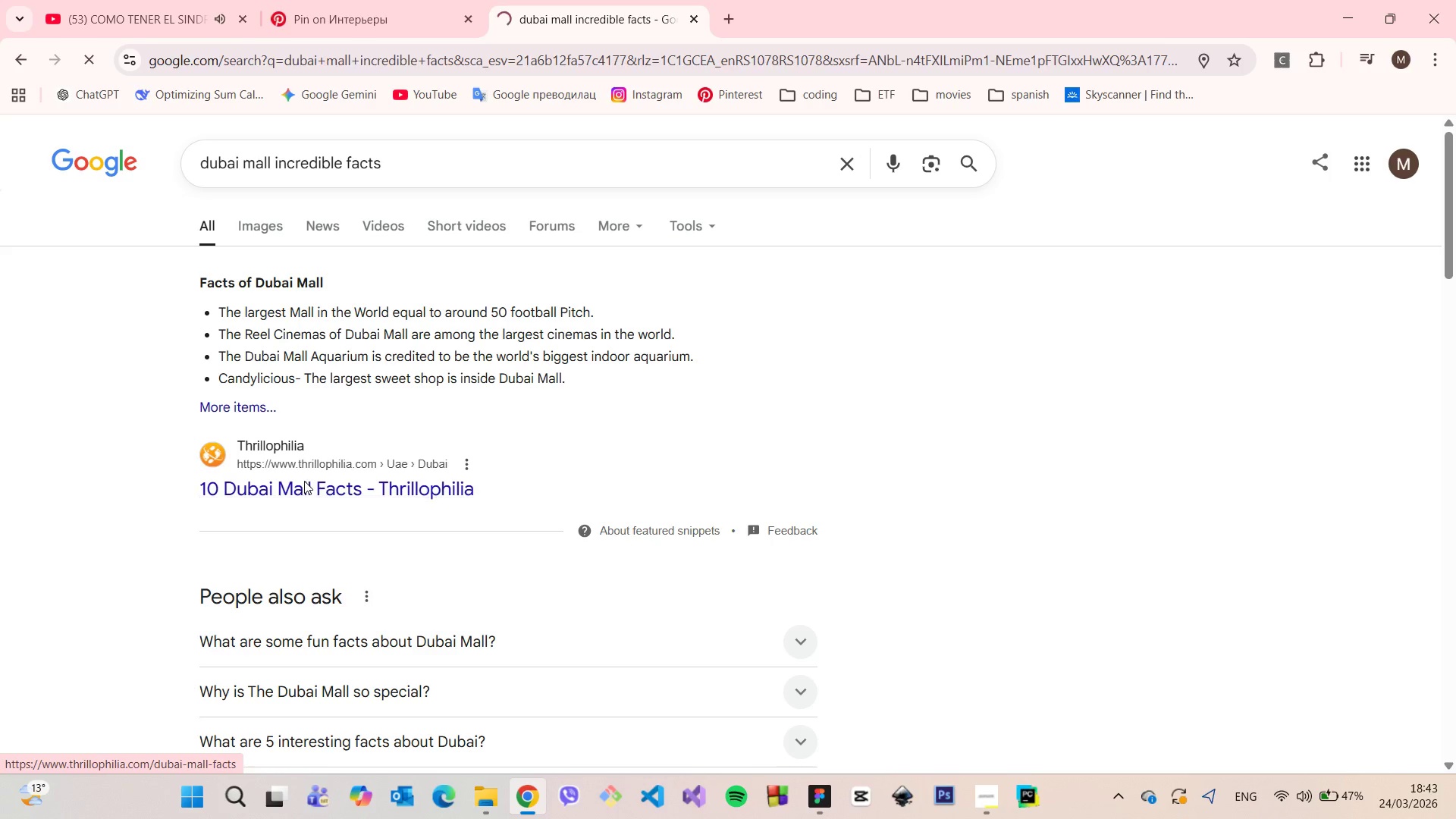 
scroll: coordinate [514, 299], scroll_direction: down, amount: 15.0
 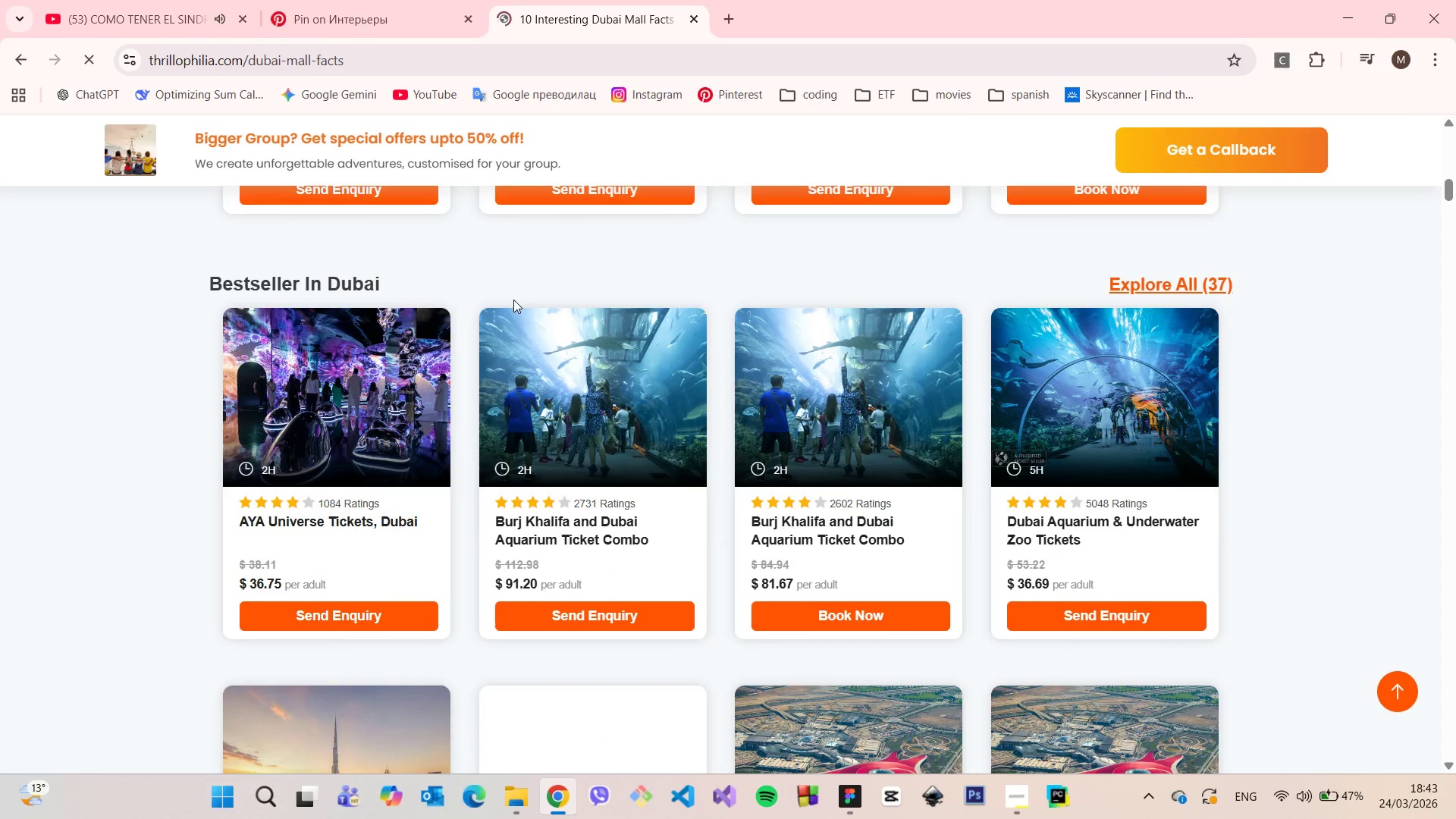 
scroll: coordinate [477, 384], scroll_direction: down, amount: 17.0
 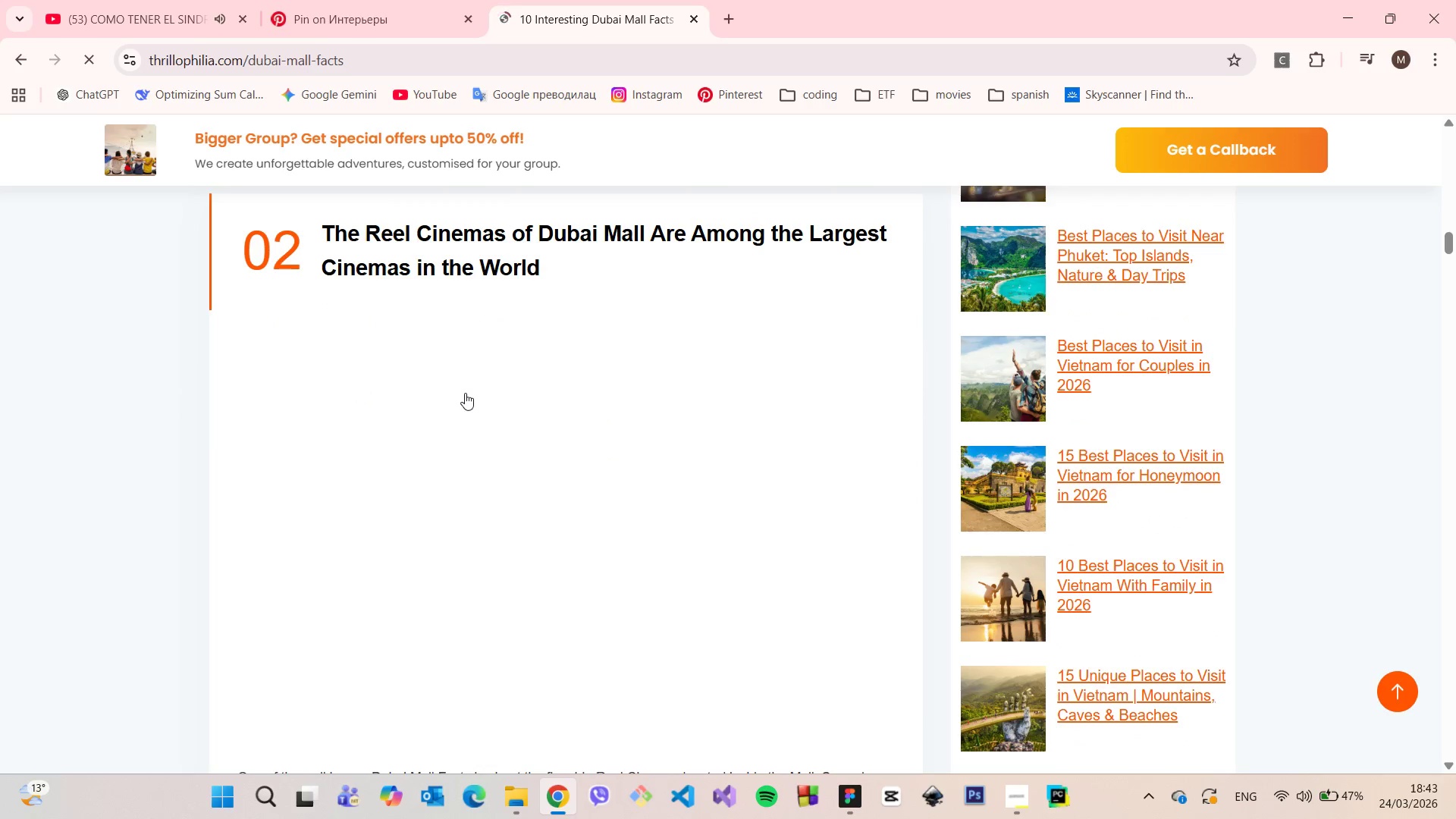 
scroll: coordinate [461, 396], scroll_direction: up, amount: 10.0
 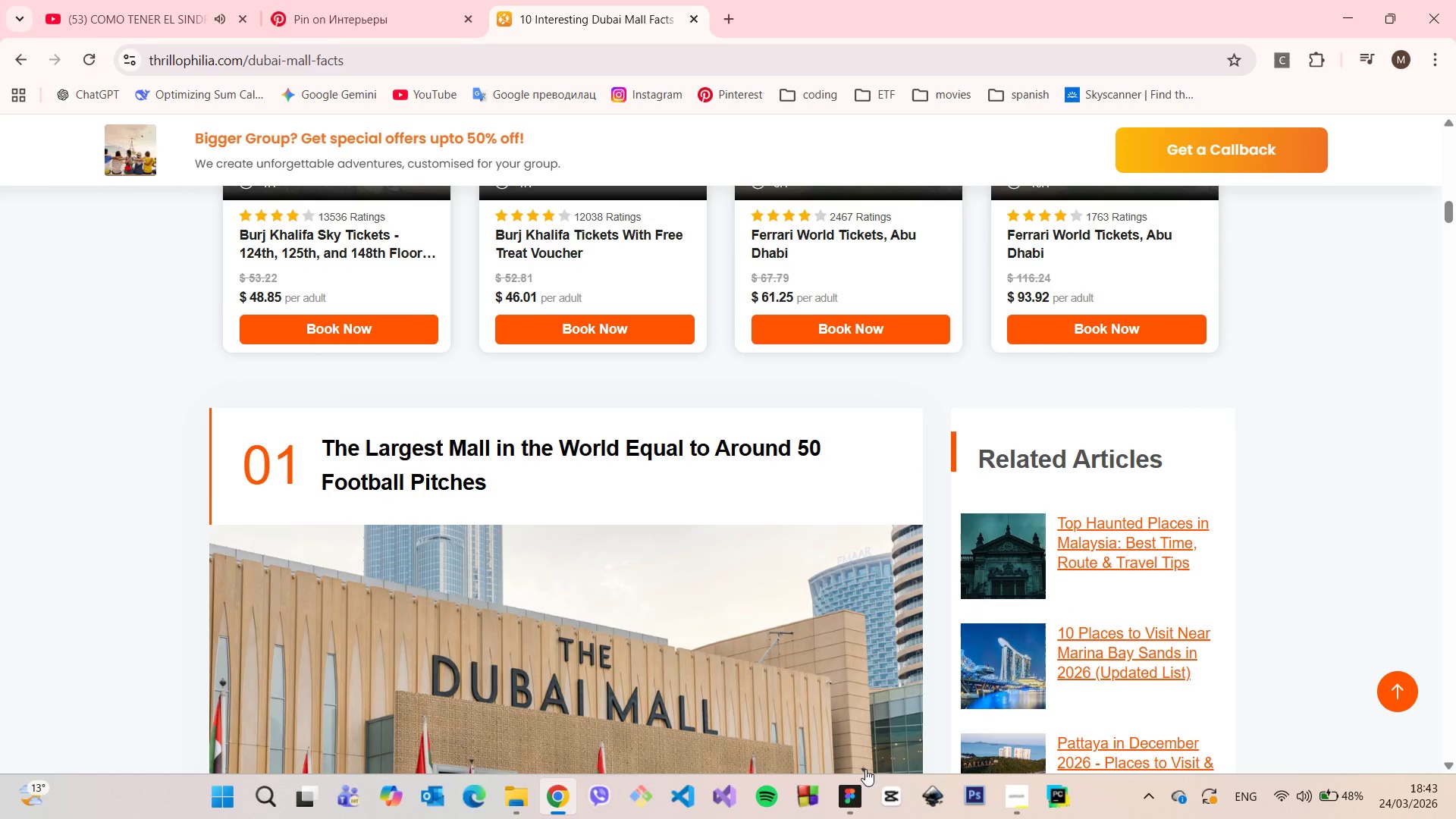 
left_click([861, 798])
 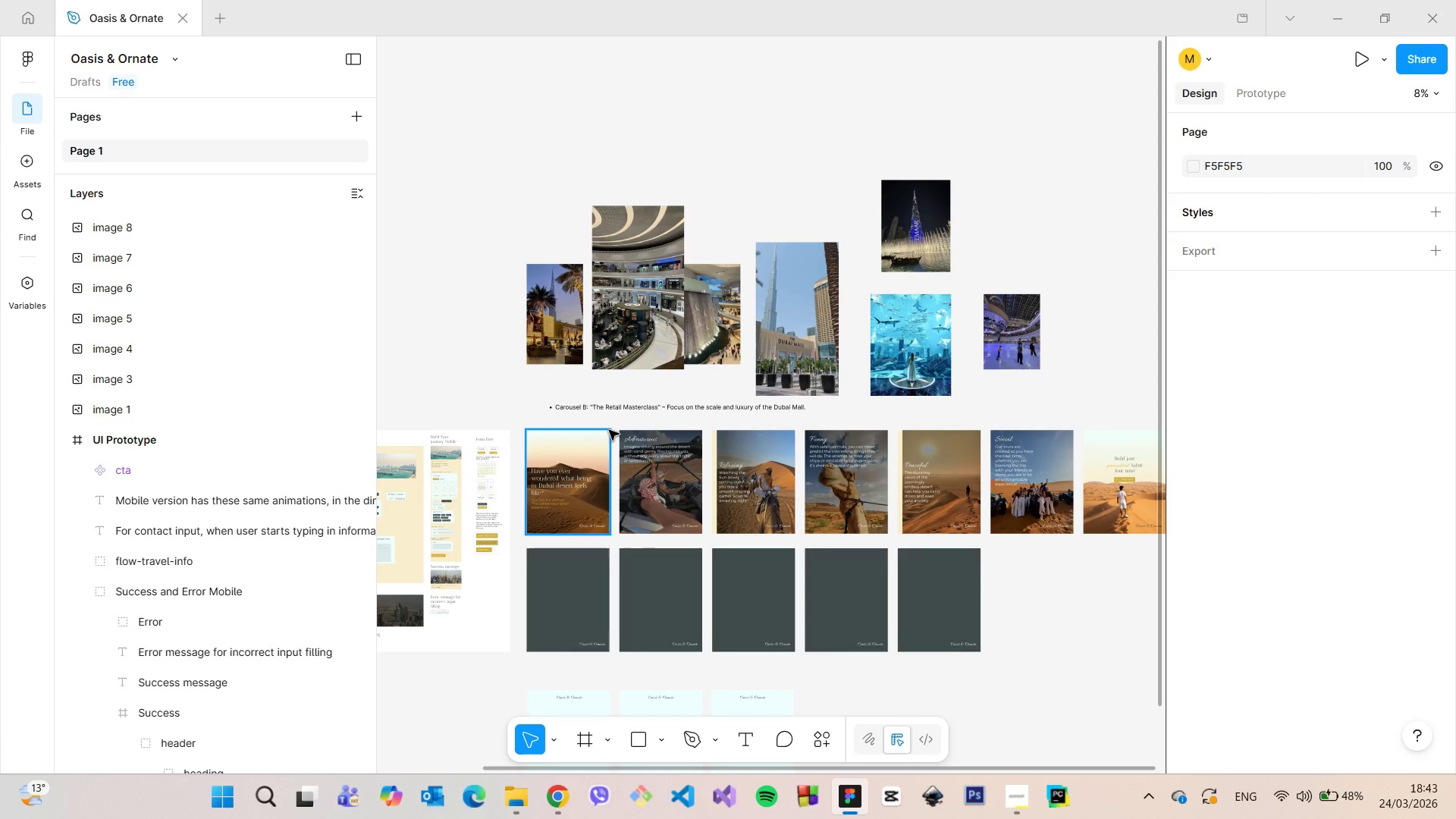 
scroll: coordinate [611, 411], scroll_direction: up, amount: 4.0
 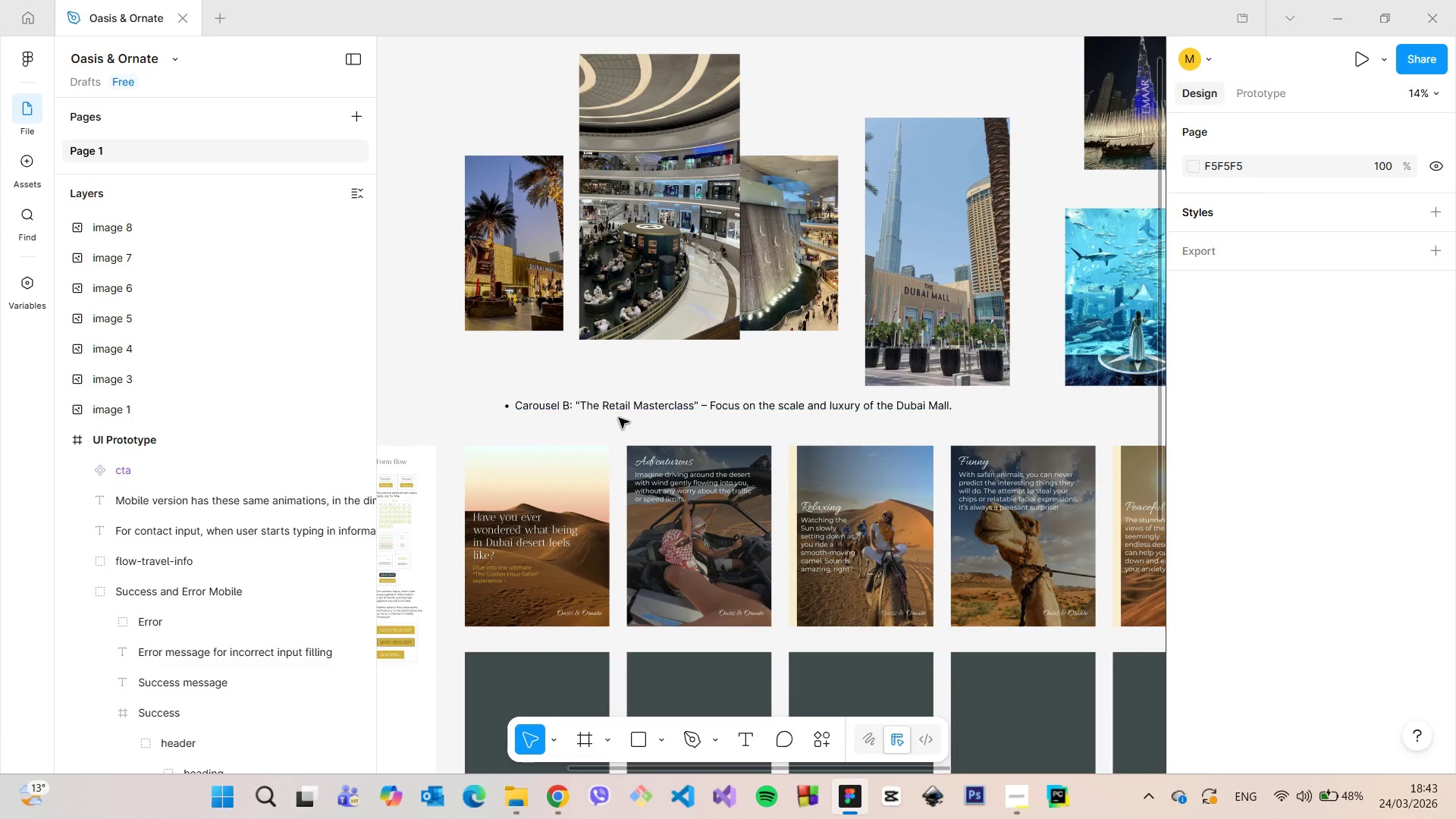 
scroll: coordinate [617, 428], scroll_direction: down, amount: 6.0
 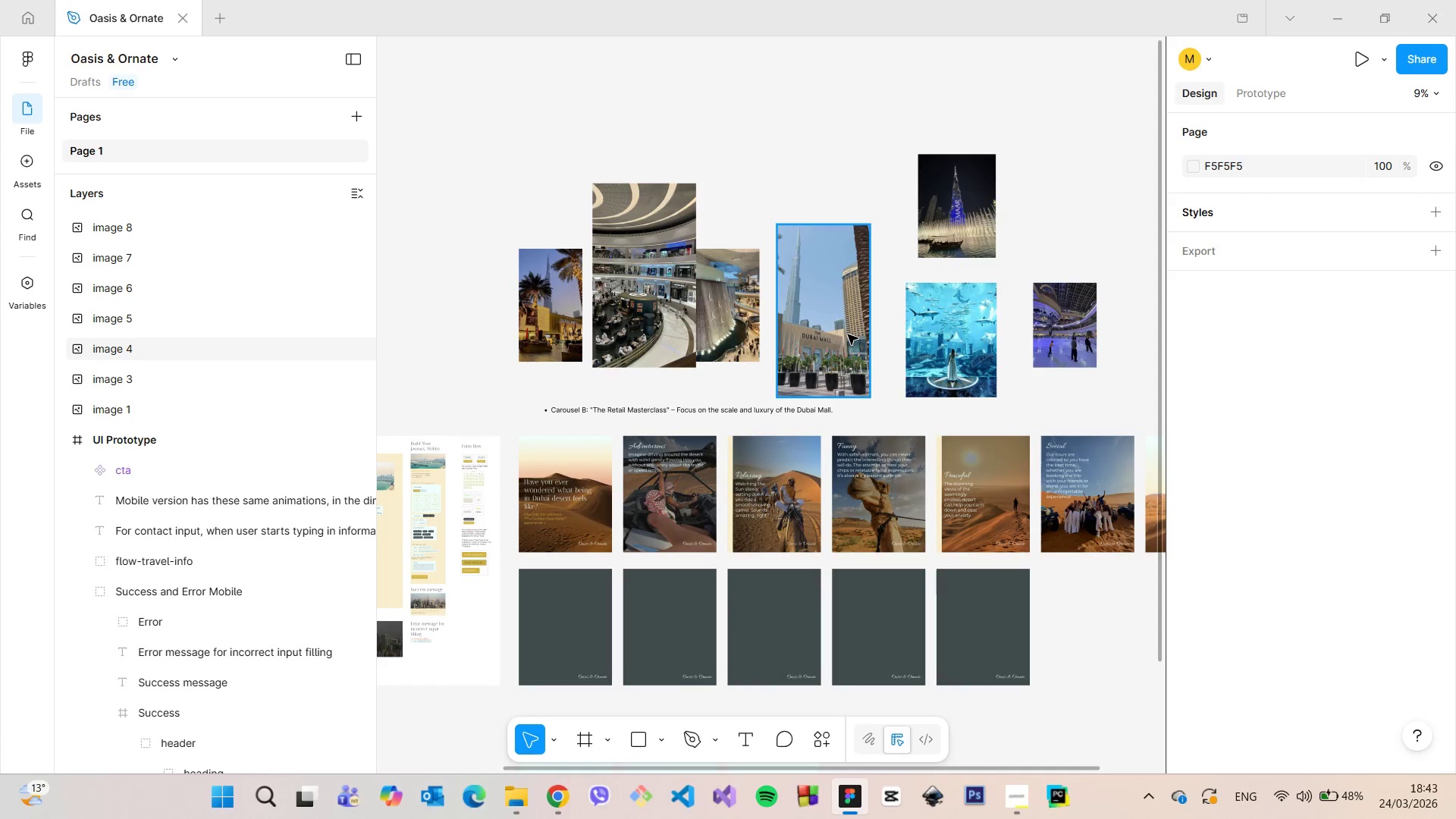 
left_click([740, 315])
 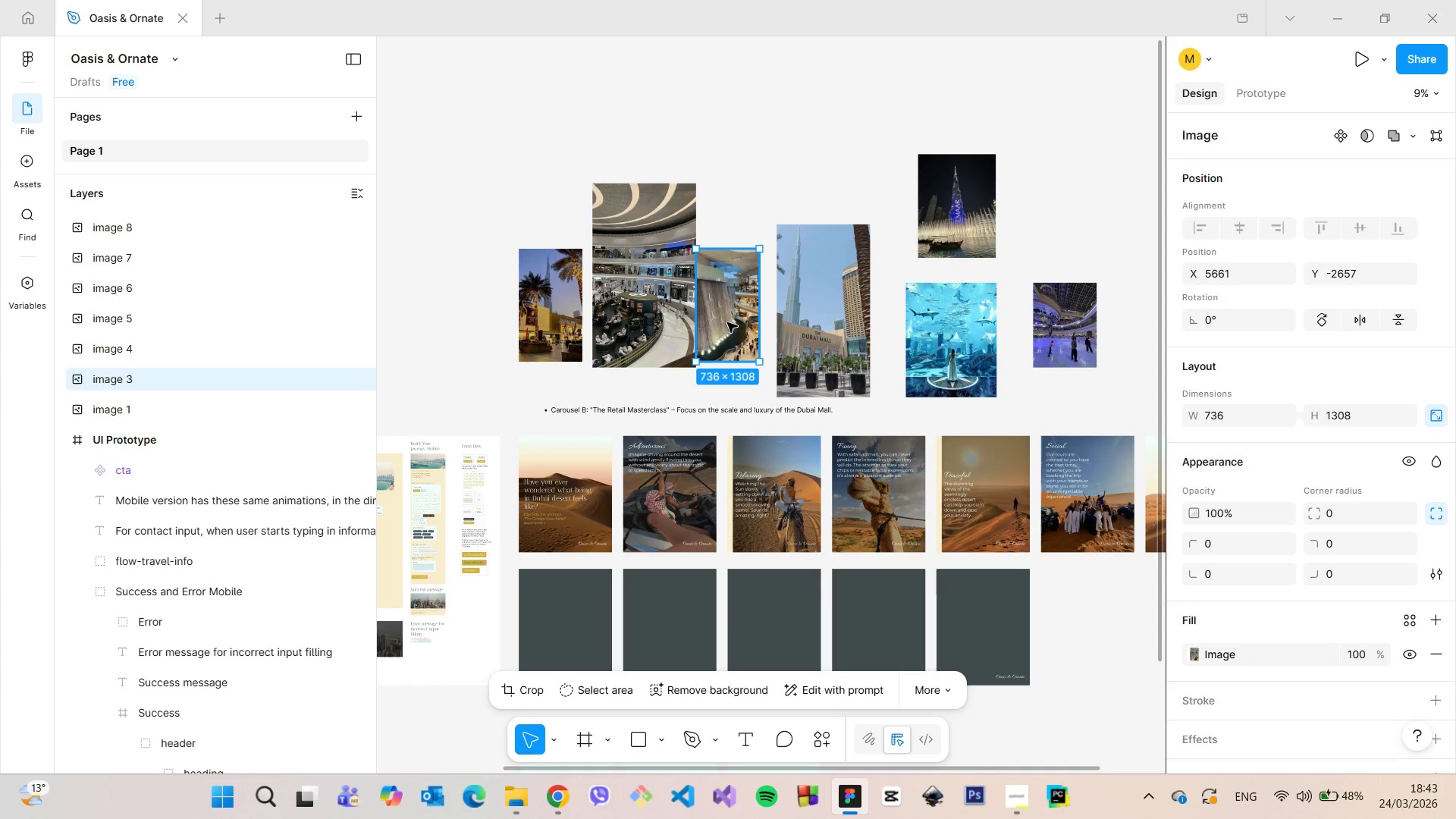 
left_click_drag(start_coordinate=[727, 322], to_coordinate=[739, 312])
 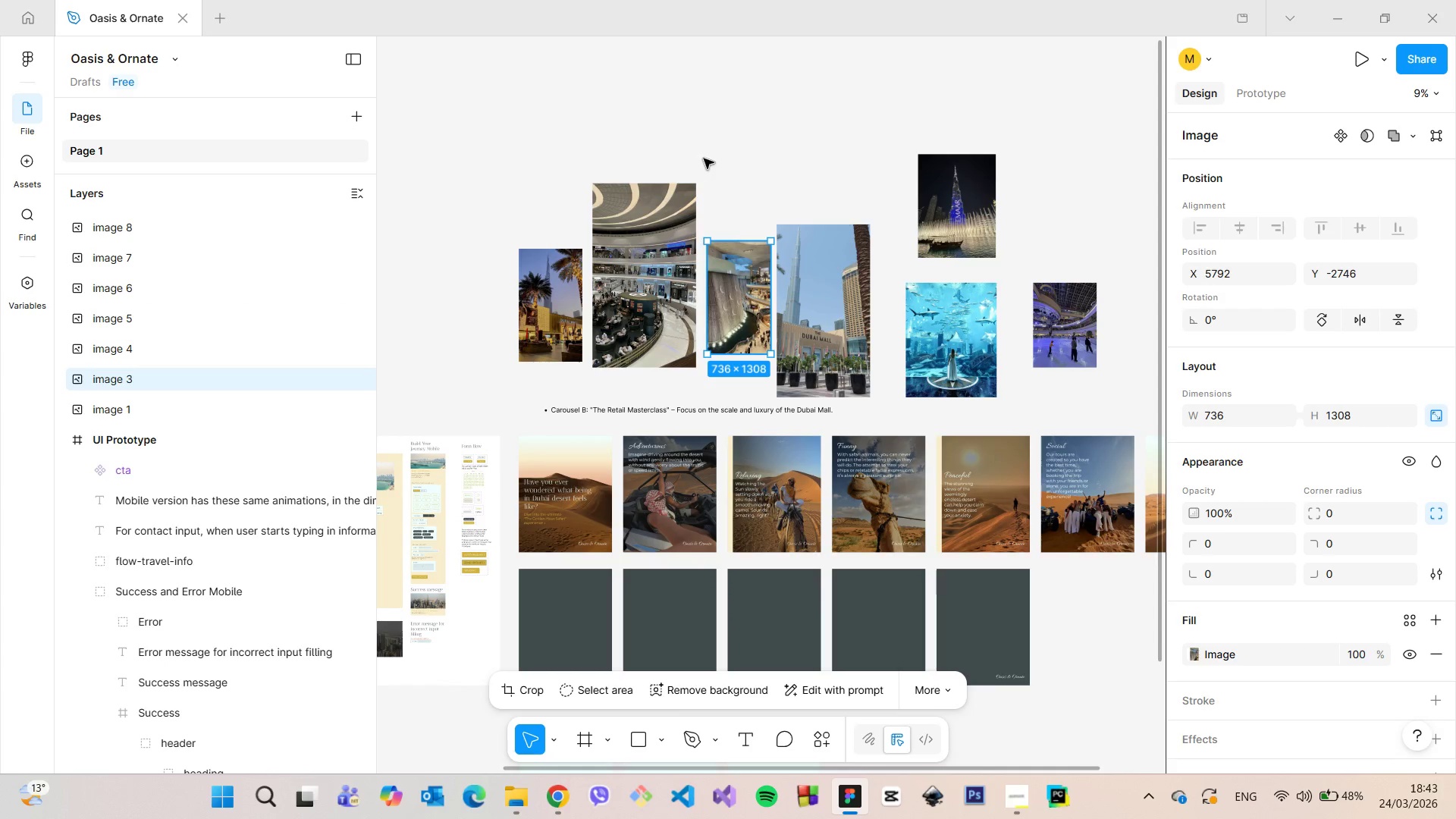 
left_click([704, 158])
 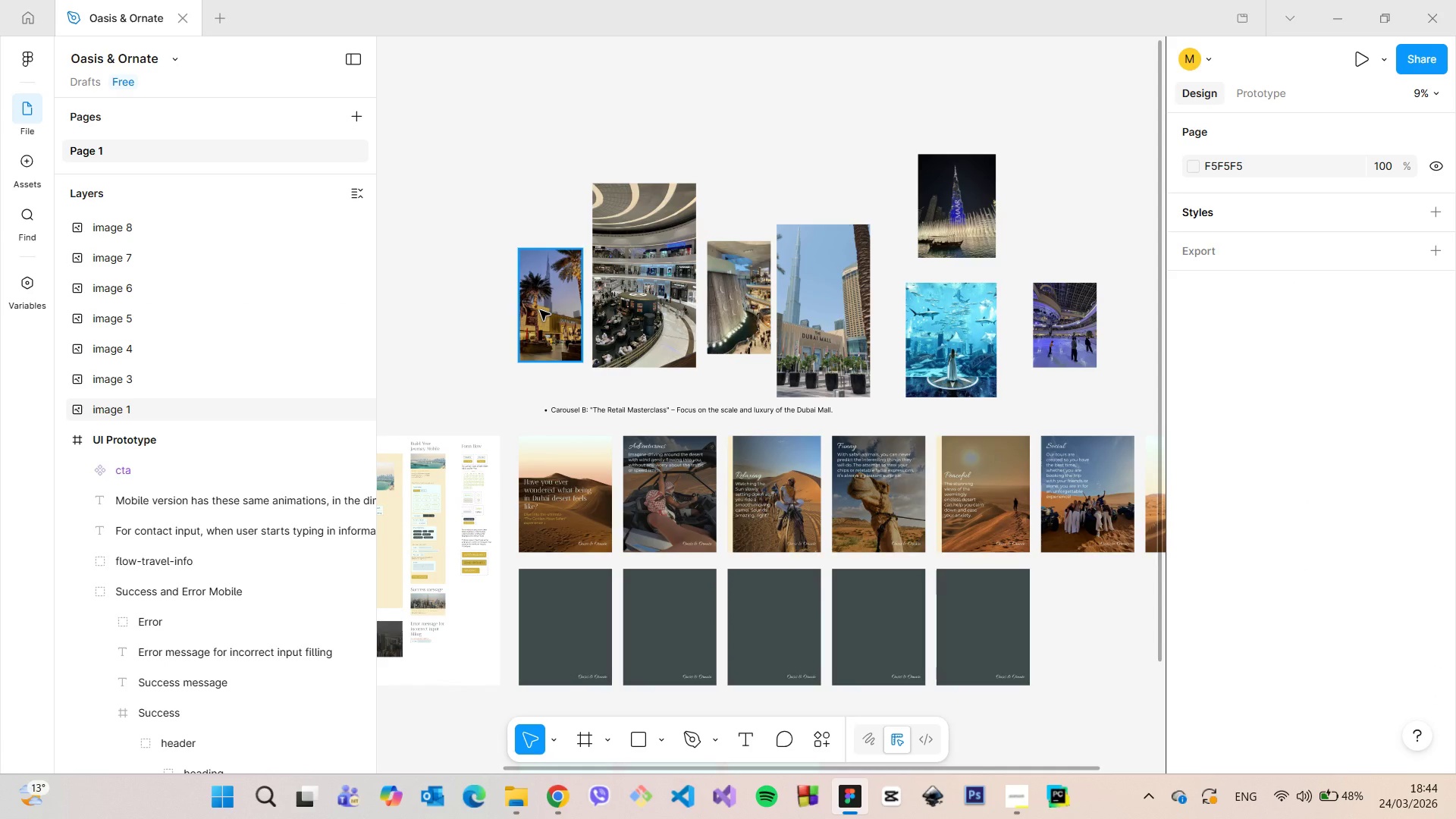 
hold_key(key=VolumeDown, duration=1.5)
 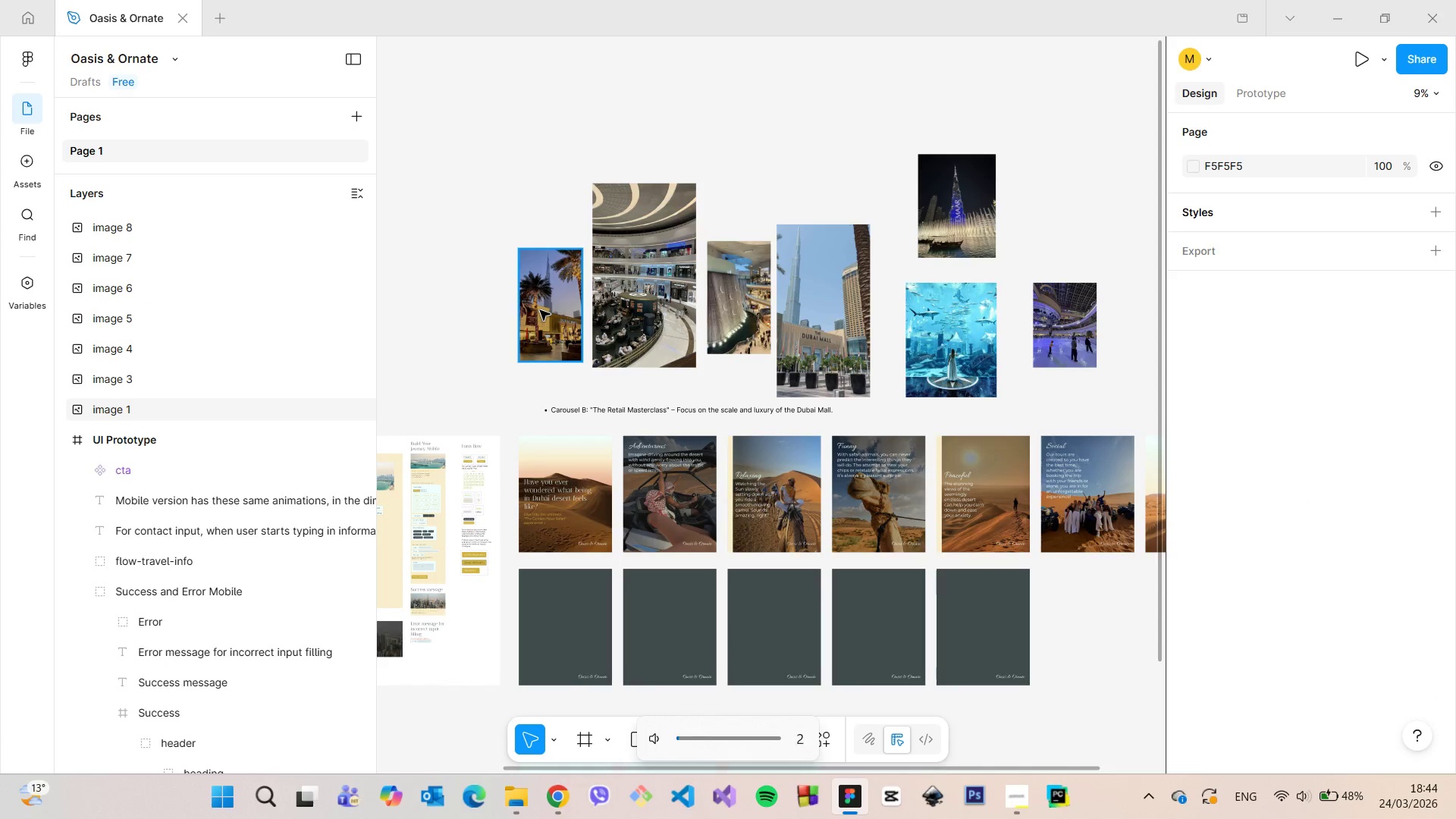 
hold_key(key=VolumeDown, duration=1.23)
 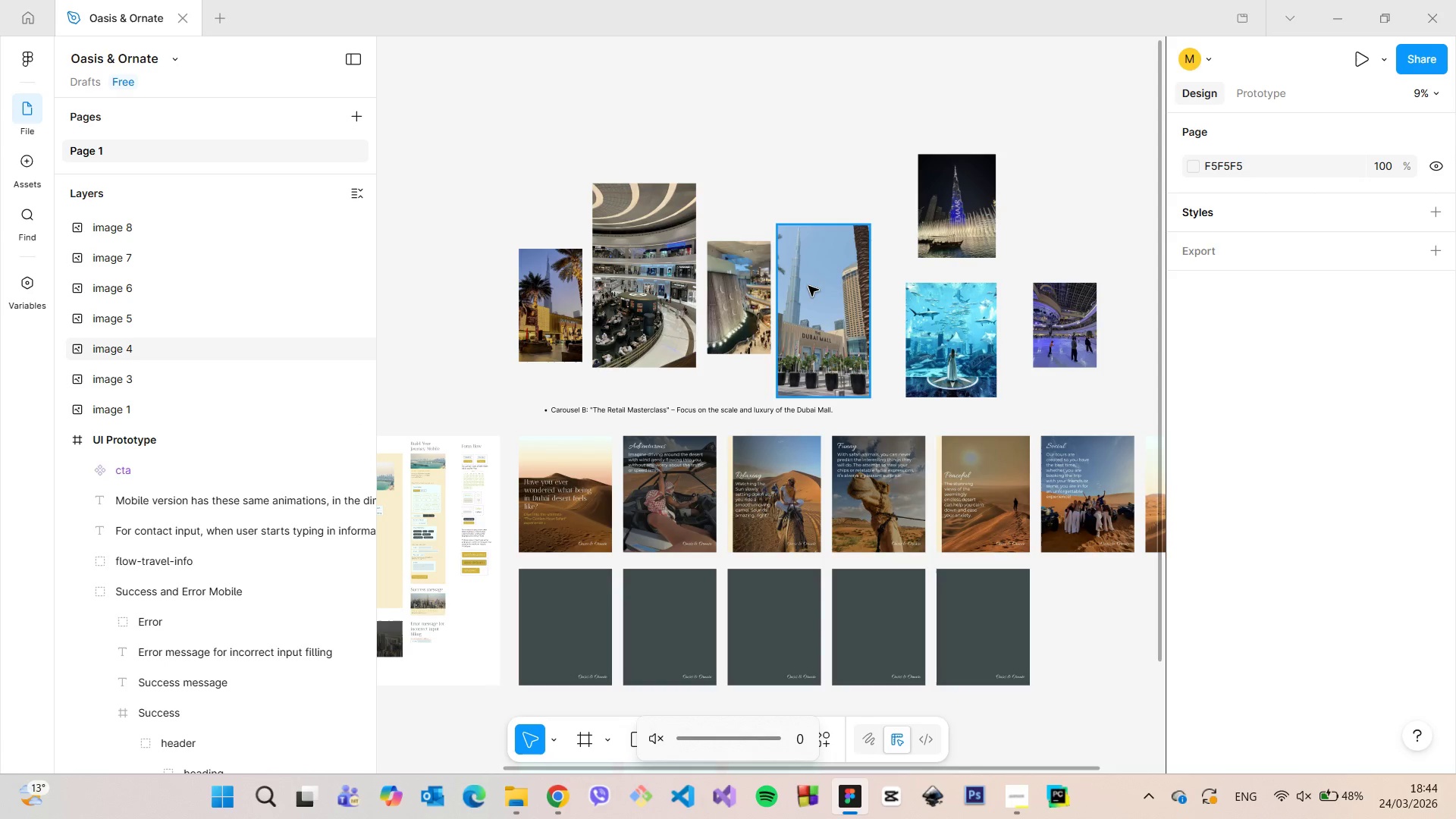 
left_click([808, 286])
 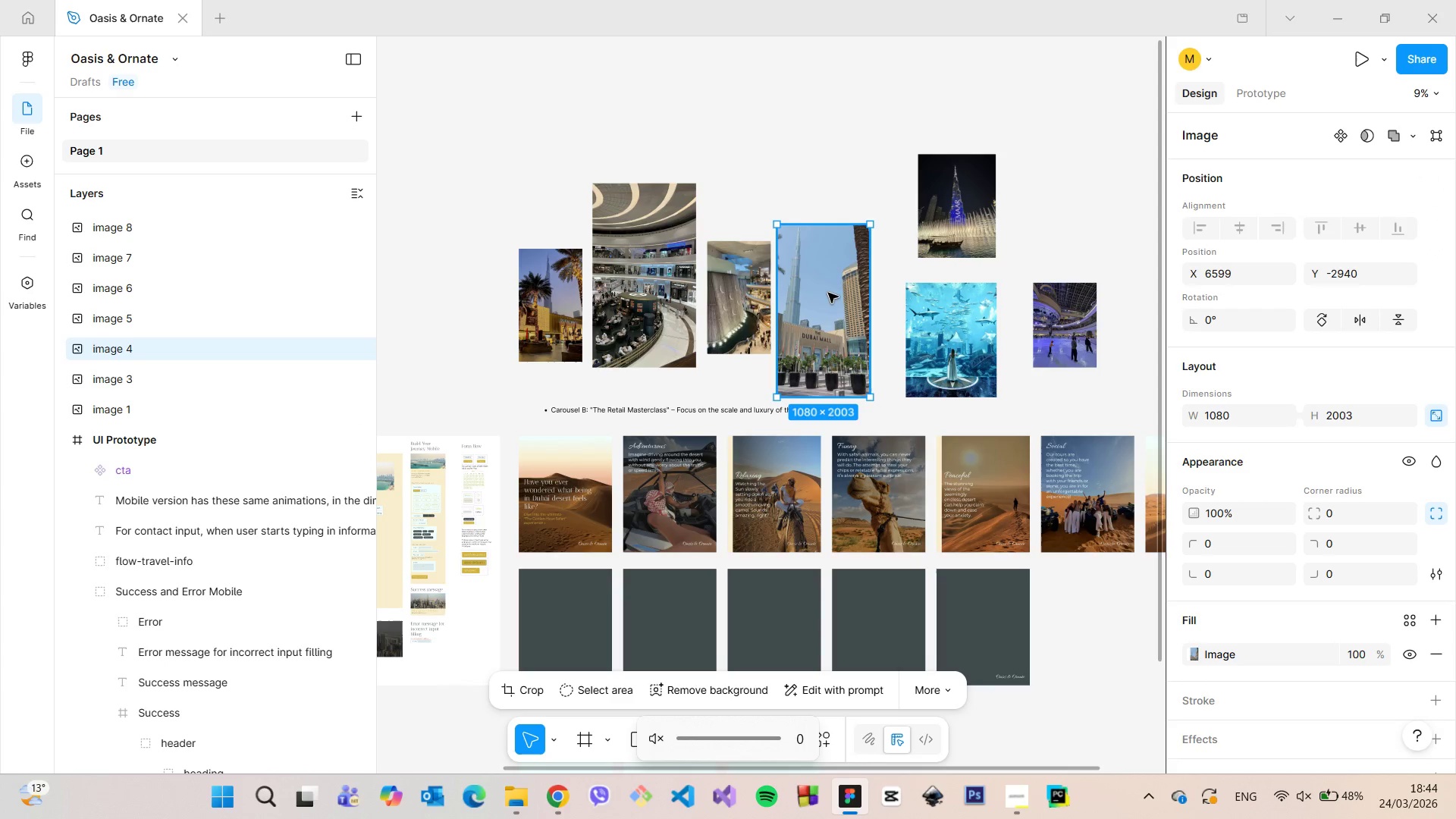 
left_click_drag(start_coordinate=[827, 293], to_coordinate=[579, 606])
 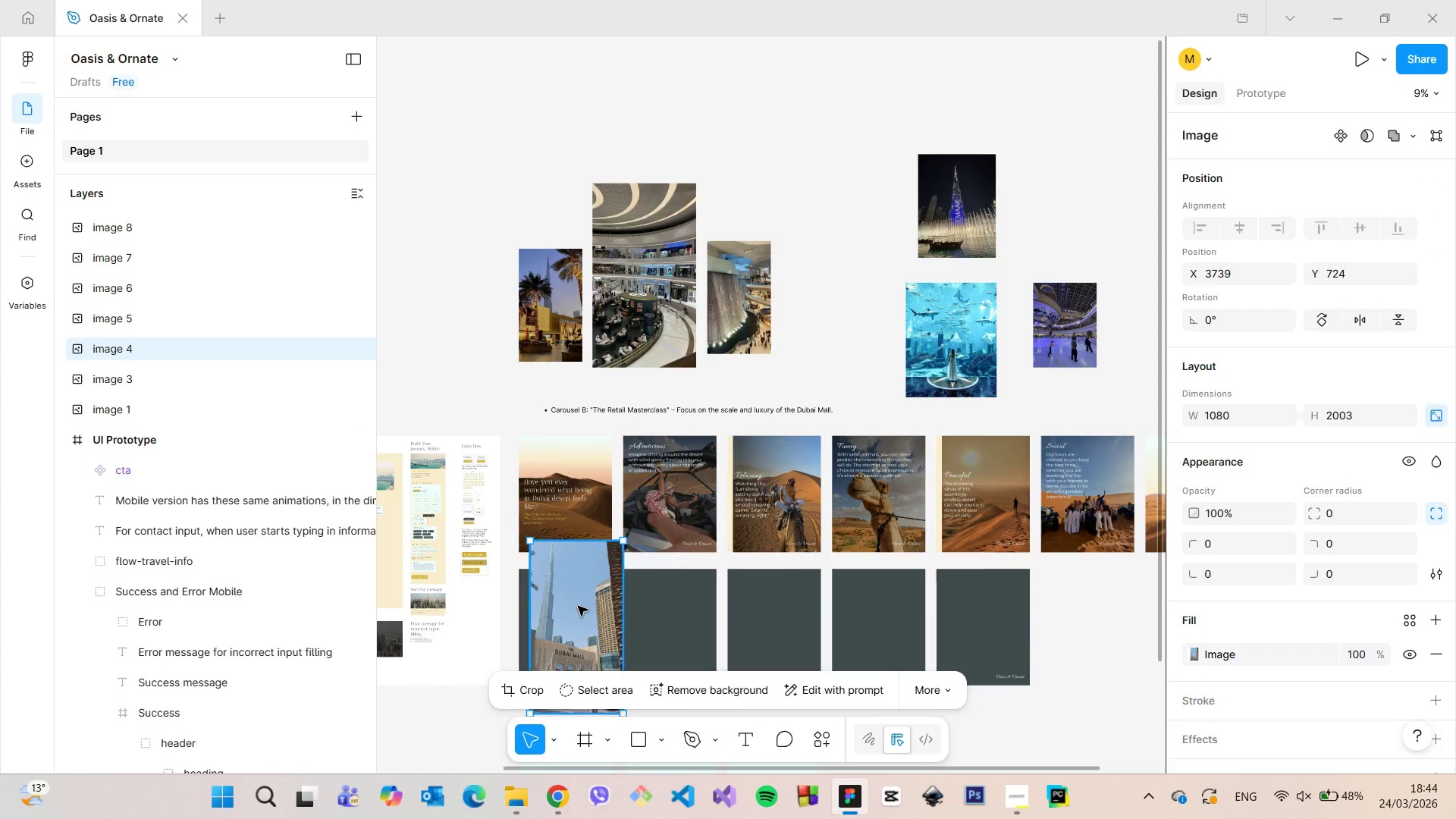 
scroll: coordinate [578, 606], scroll_direction: down, amount: 6.0
 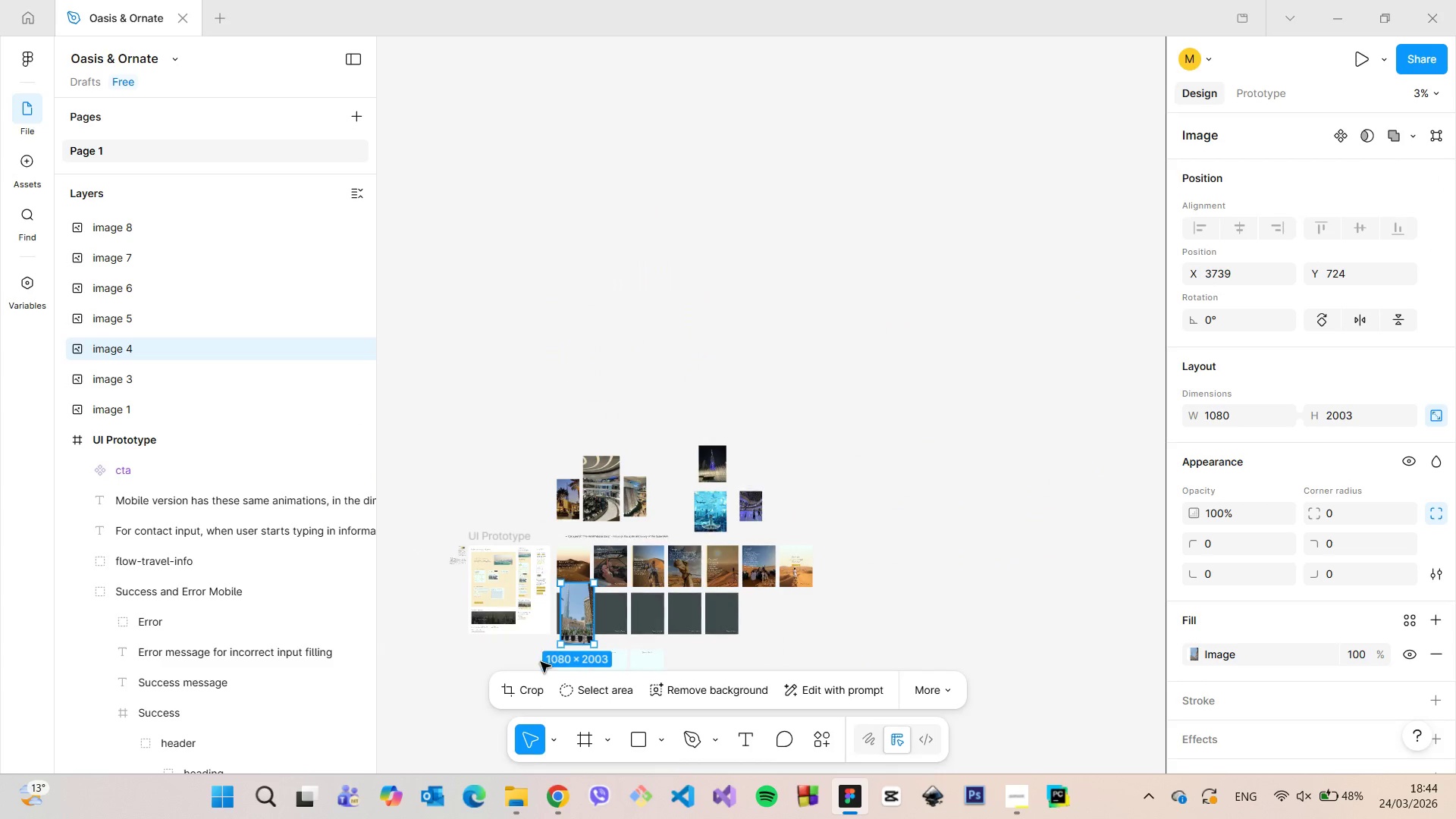 
scroll: coordinate [735, 318], scroll_direction: up, amount: 21.0
 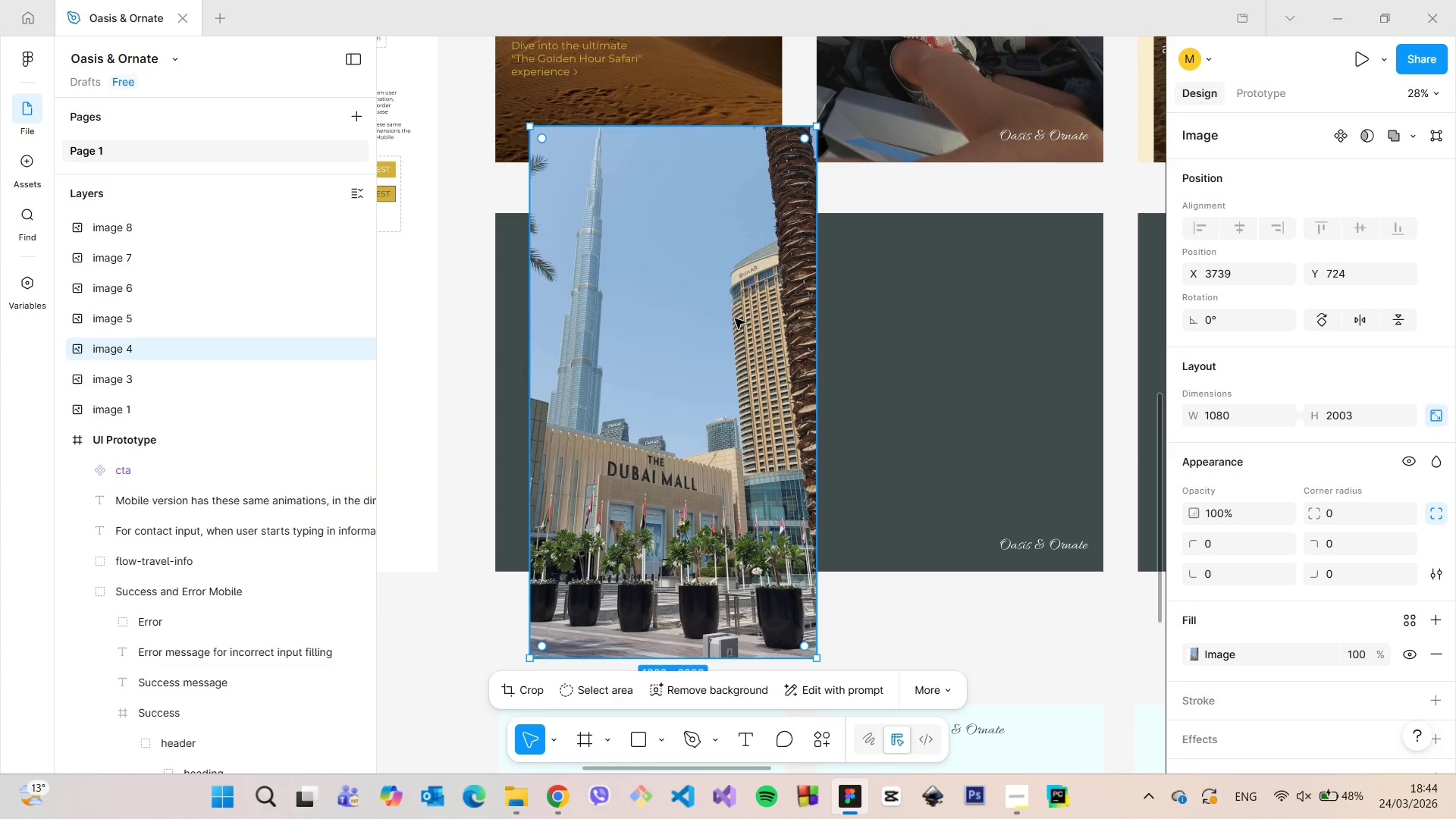 
scroll: coordinate [735, 318], scroll_direction: down, amount: 11.0
 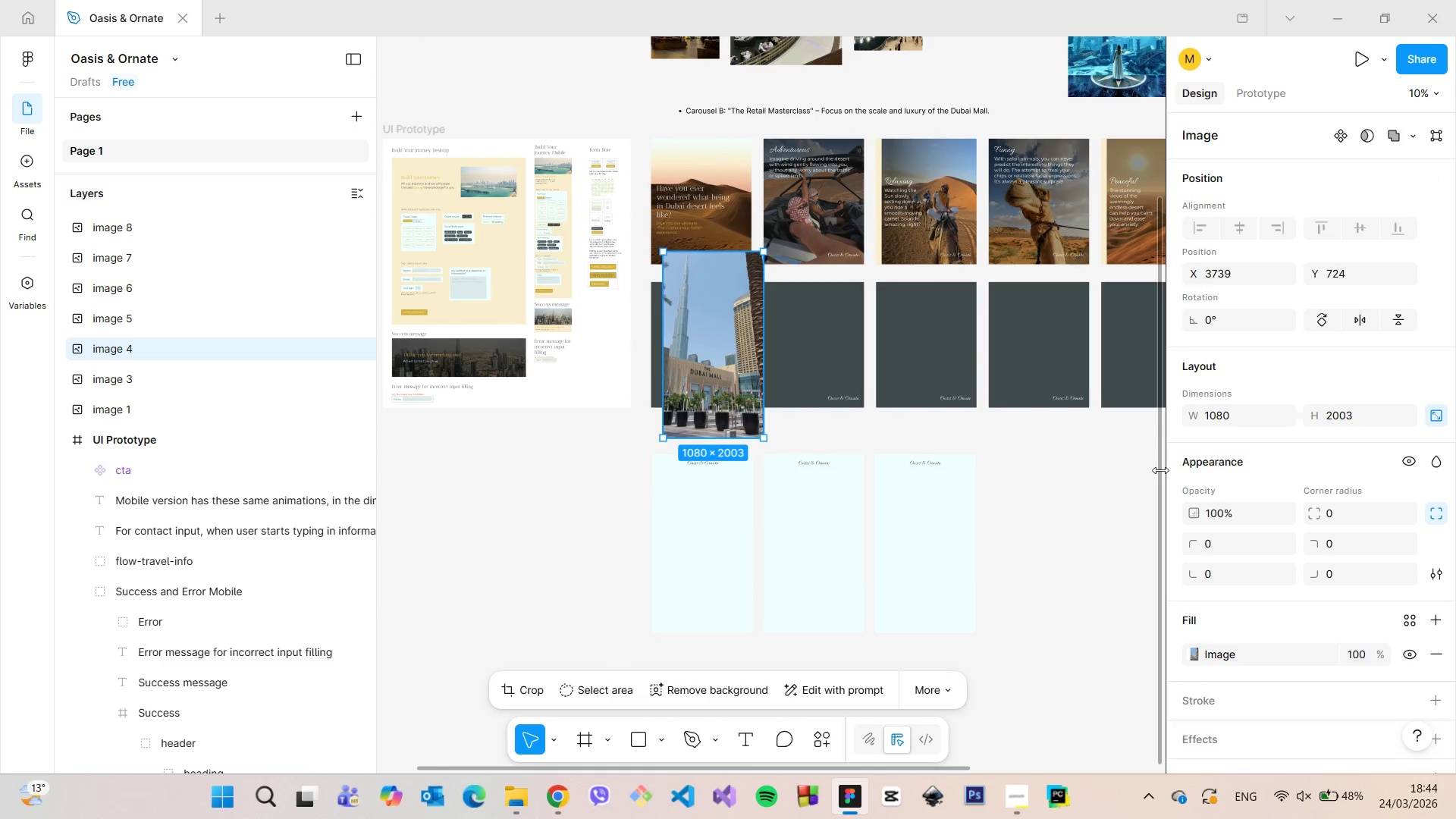 
left_click_drag(start_coordinate=[1159, 469], to_coordinate=[1139, 288])
 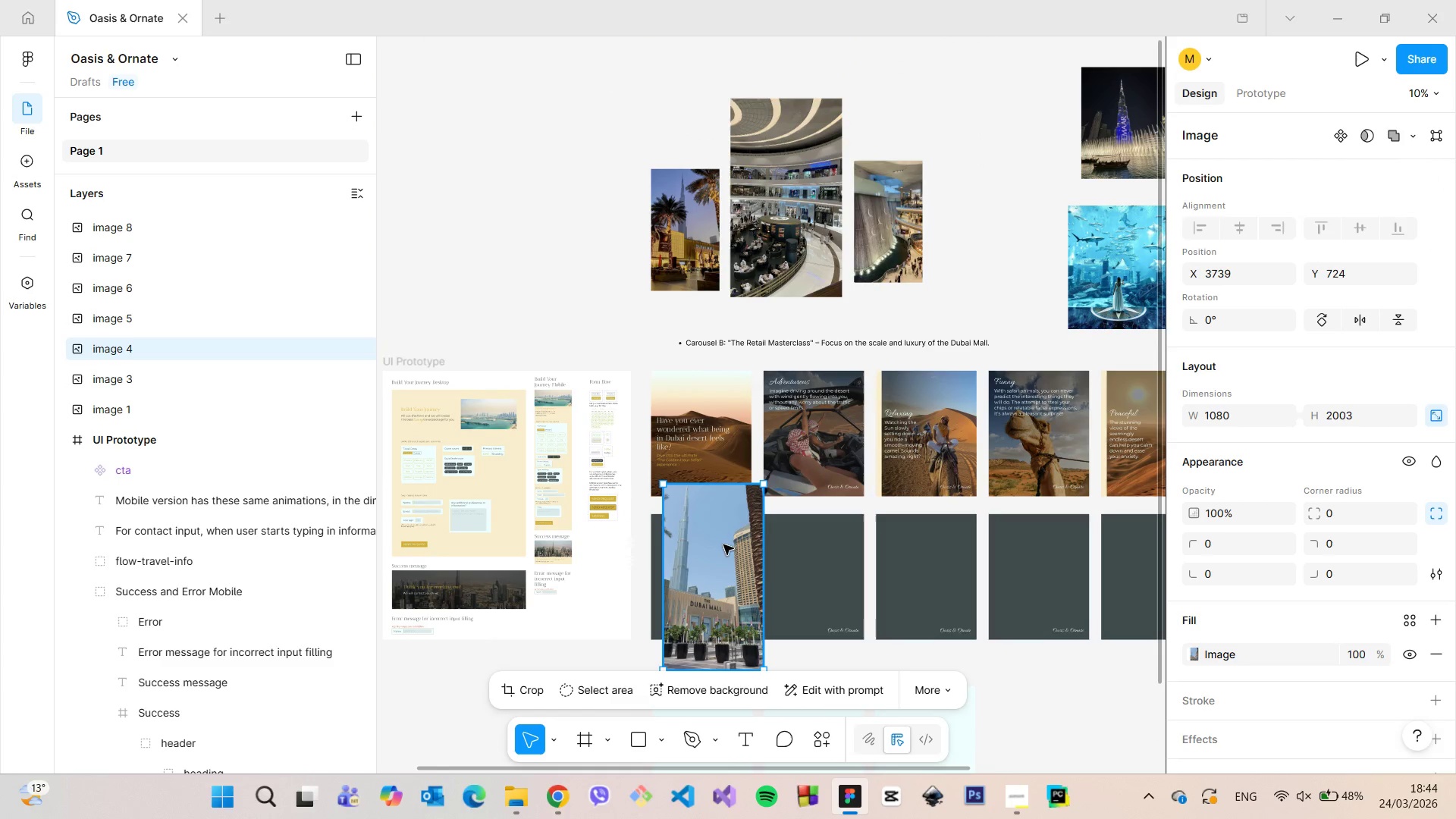 
left_click_drag(start_coordinate=[721, 546], to_coordinate=[990, 165])
 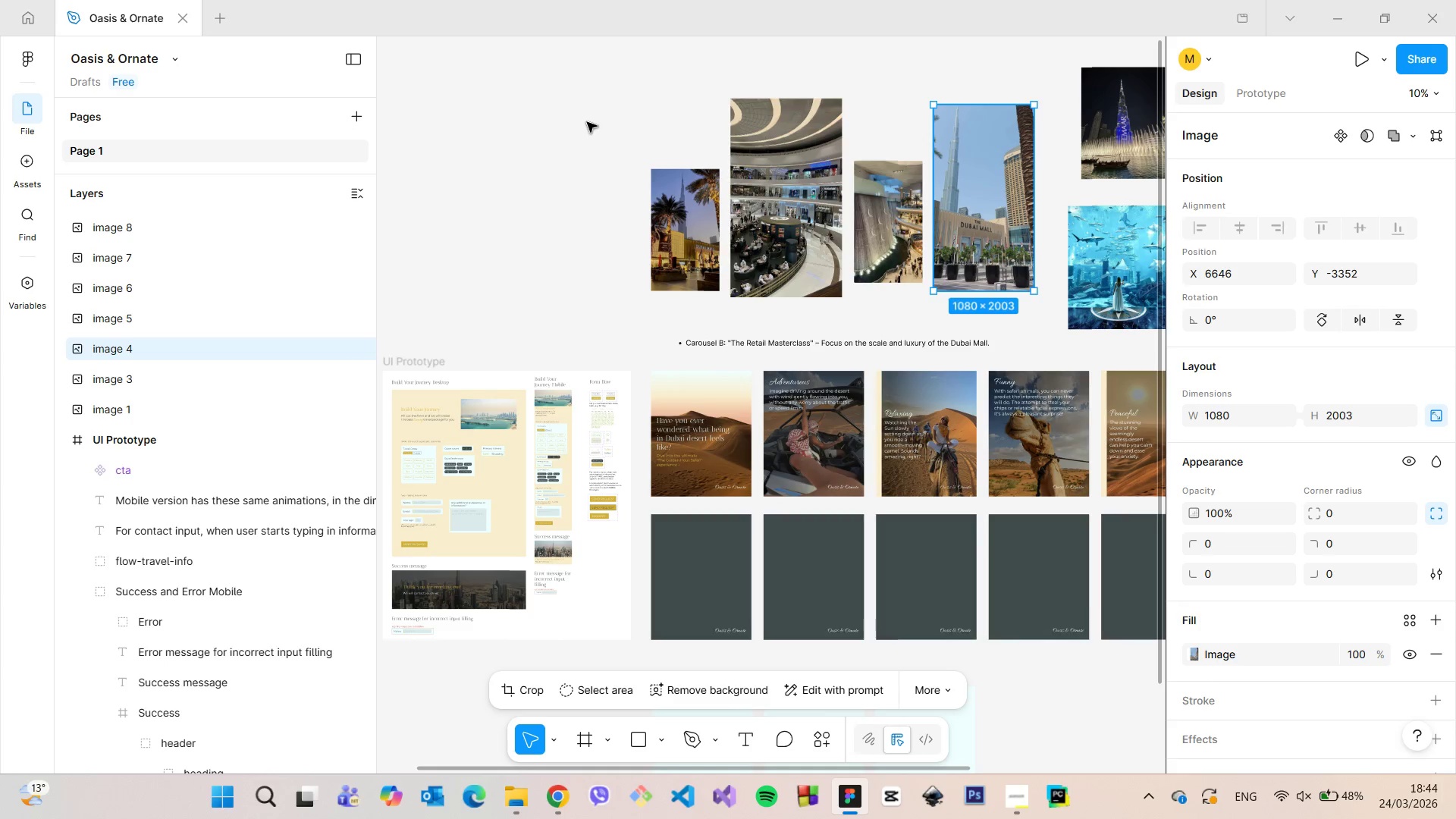 
left_click([566, 124])
 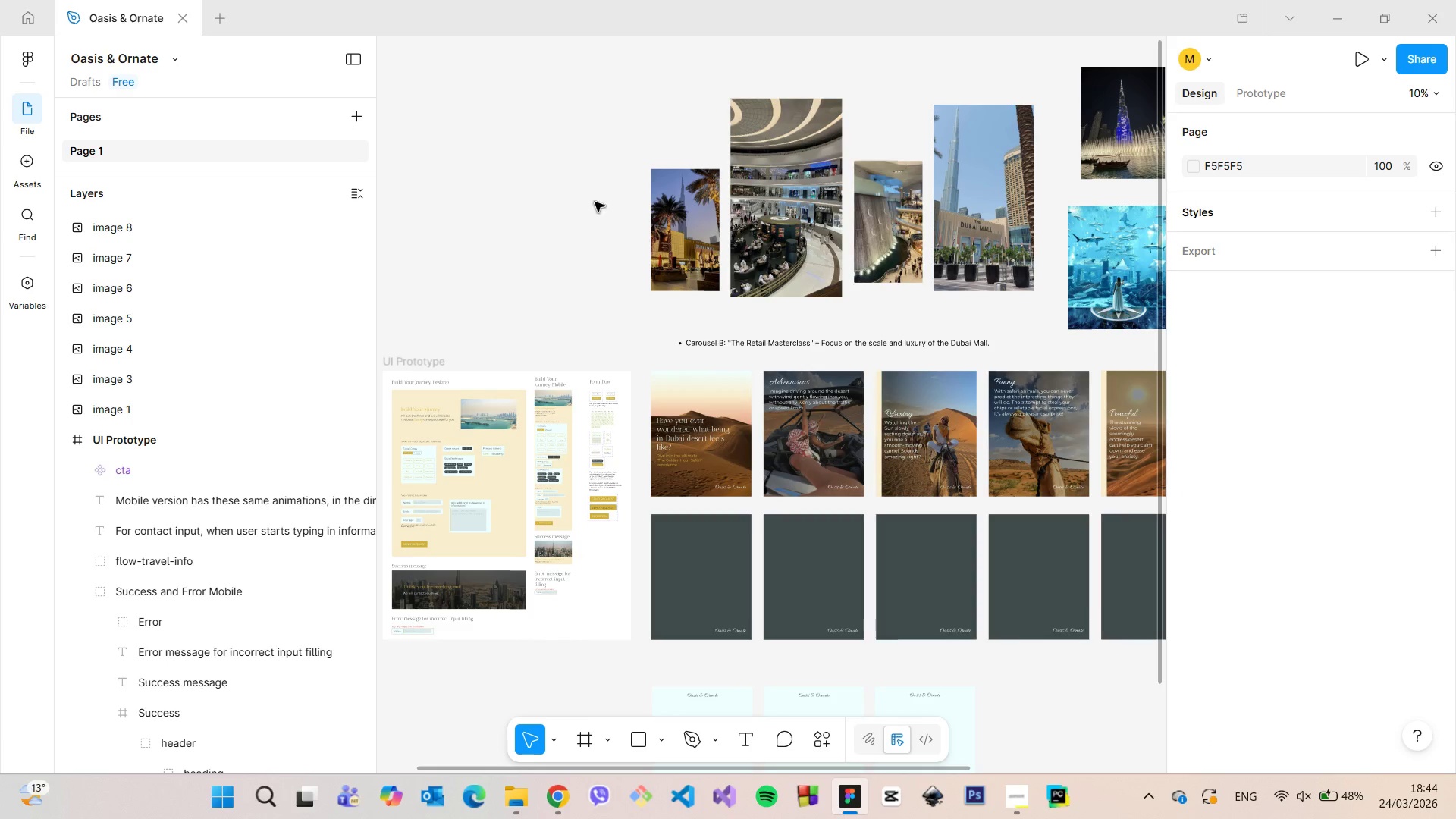 
scroll: coordinate [852, 221], scroll_direction: up, amount: 12.0
 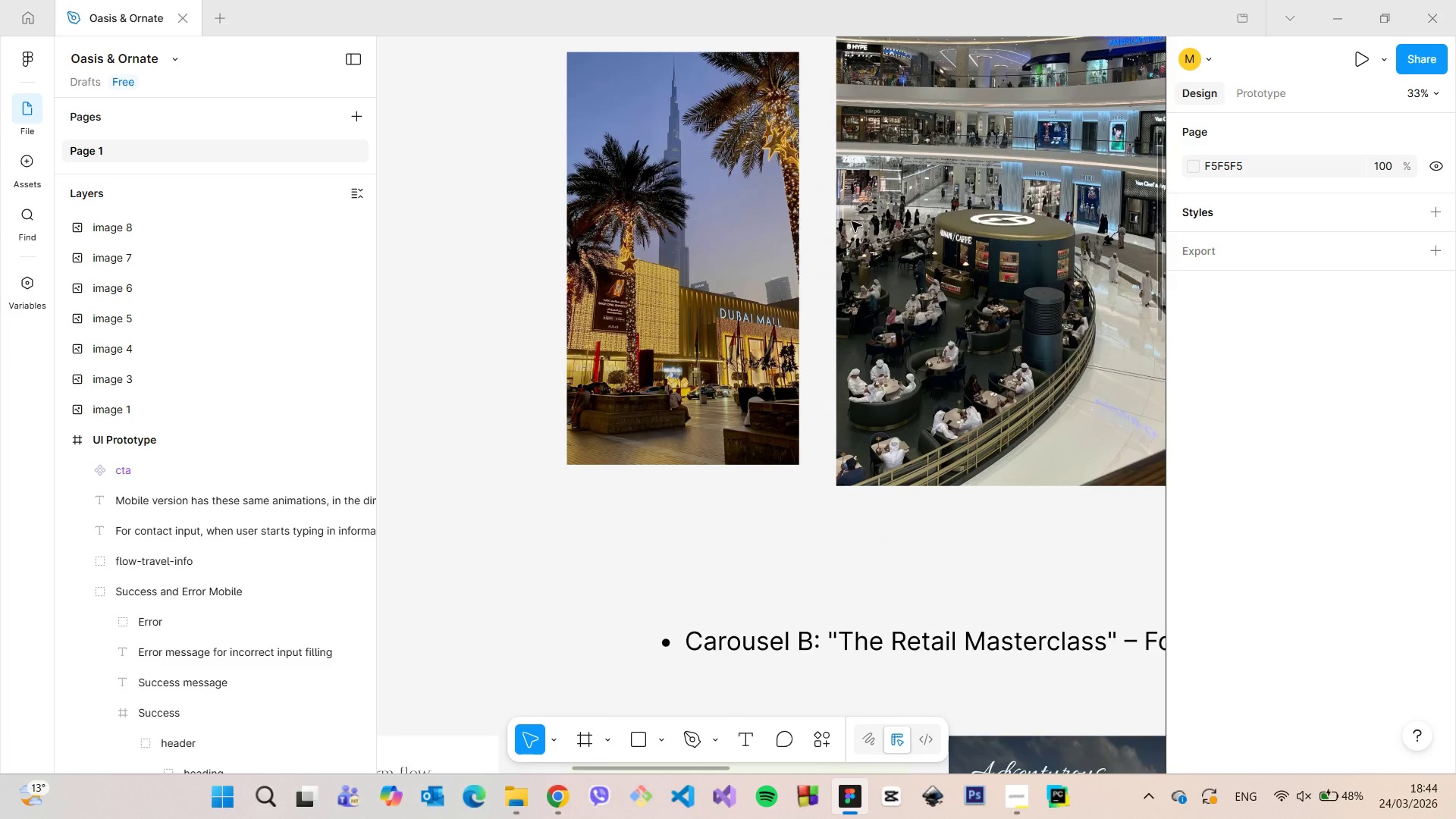 
scroll: coordinate [852, 221], scroll_direction: down, amount: 15.0
 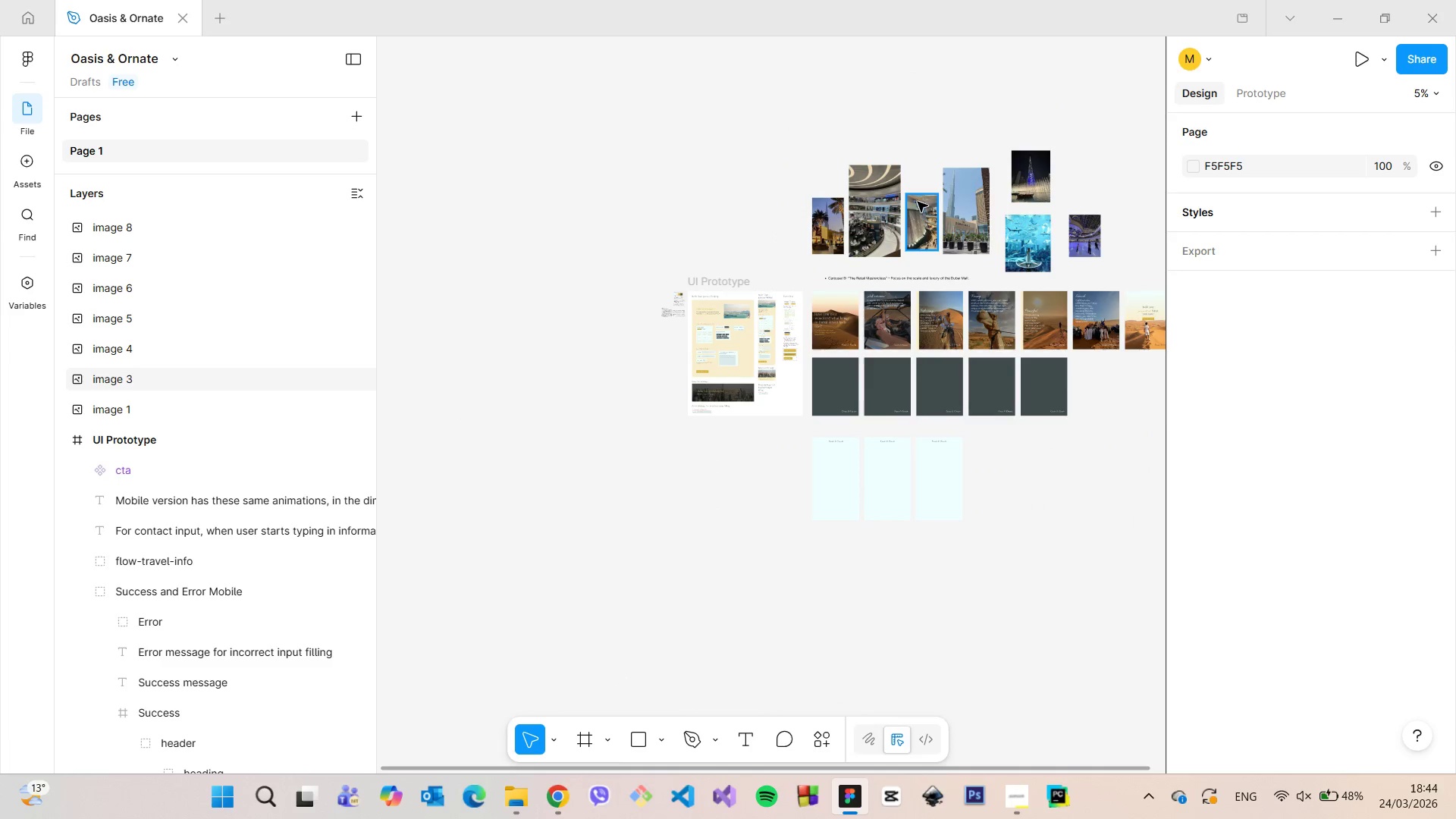 
left_click([881, 211])
 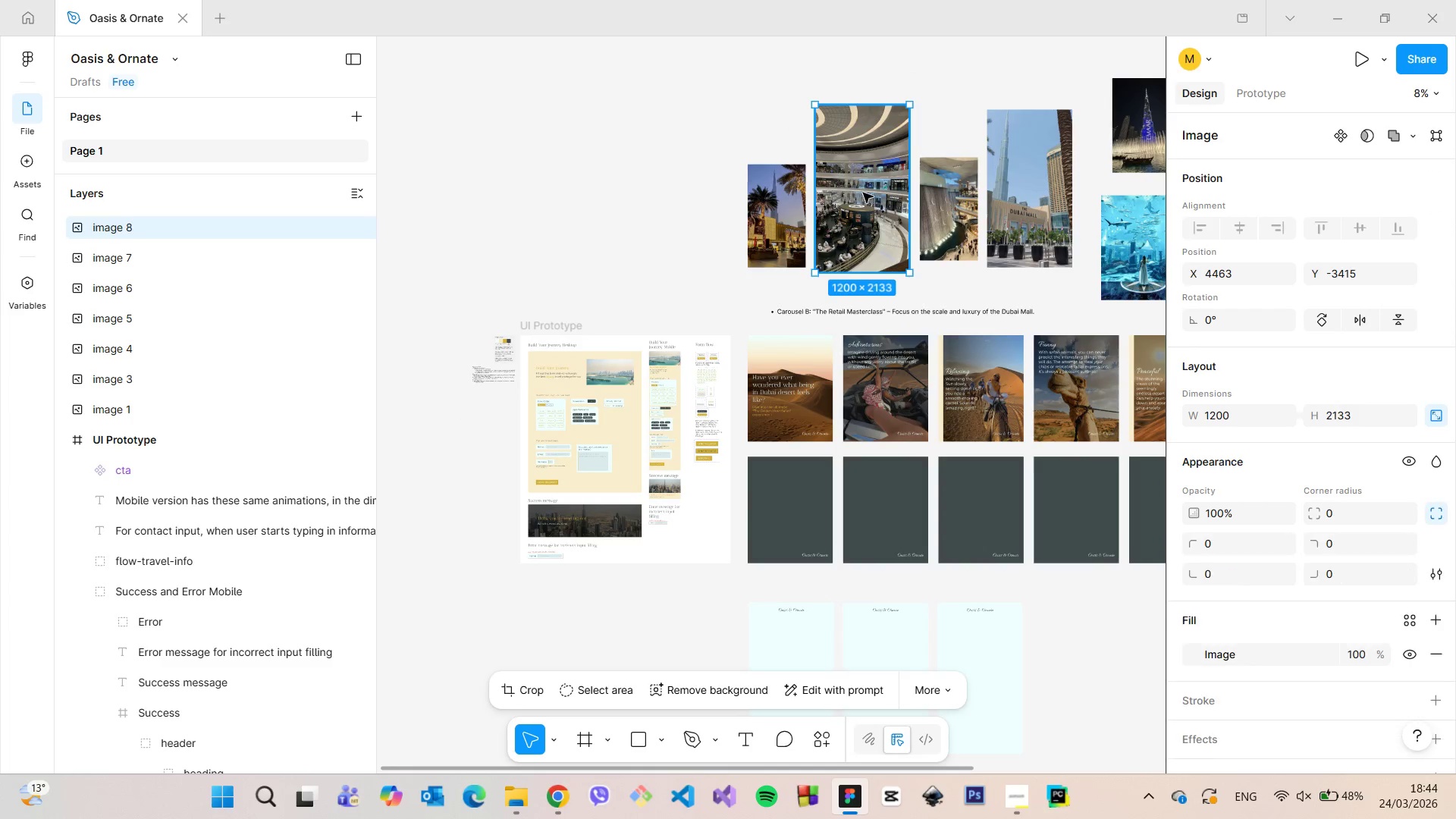 
scroll: coordinate [890, 238], scroll_direction: up, amount: 5.0
 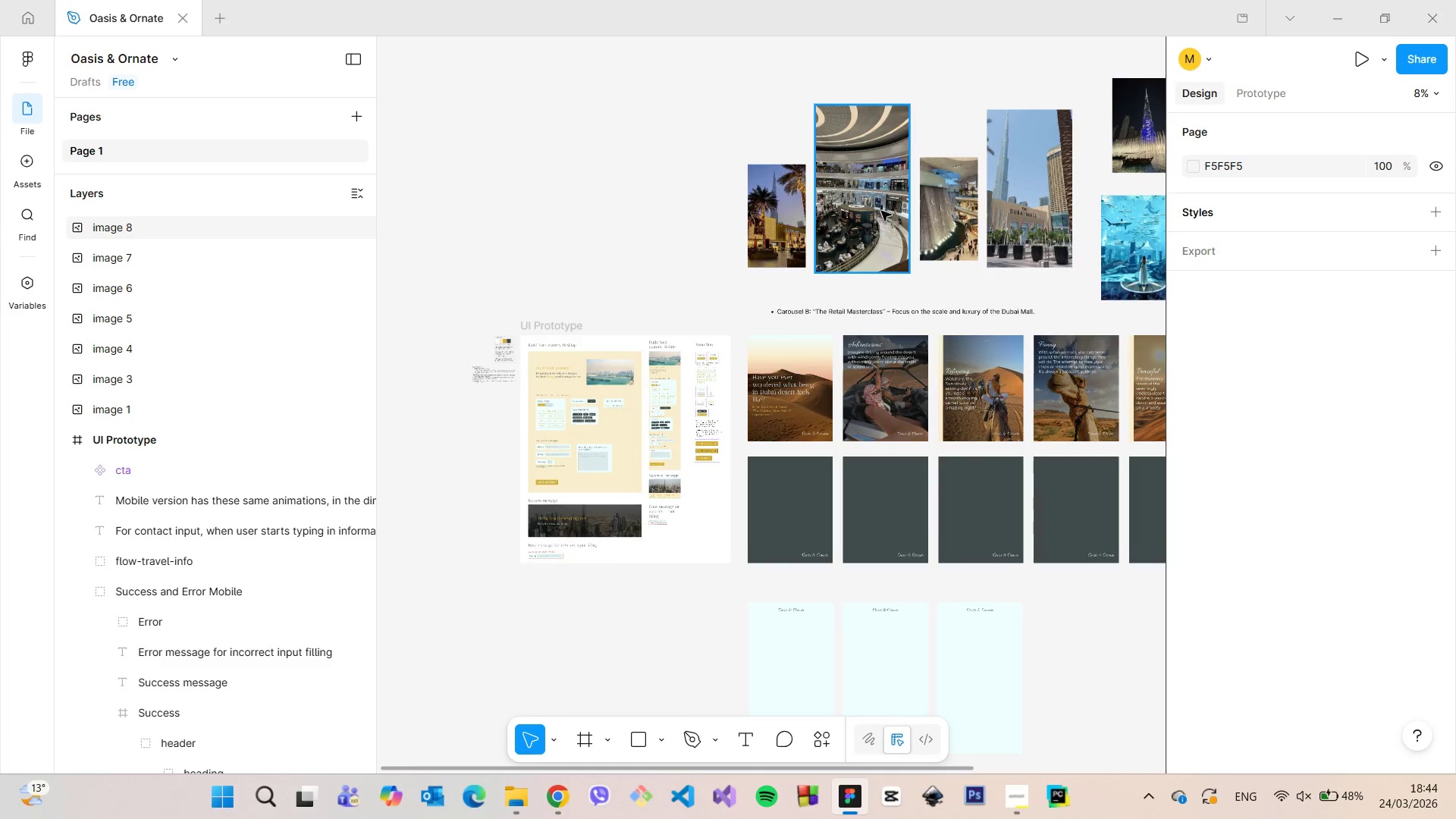 
left_click_drag(start_coordinate=[859, 190], to_coordinate=[793, 542])
 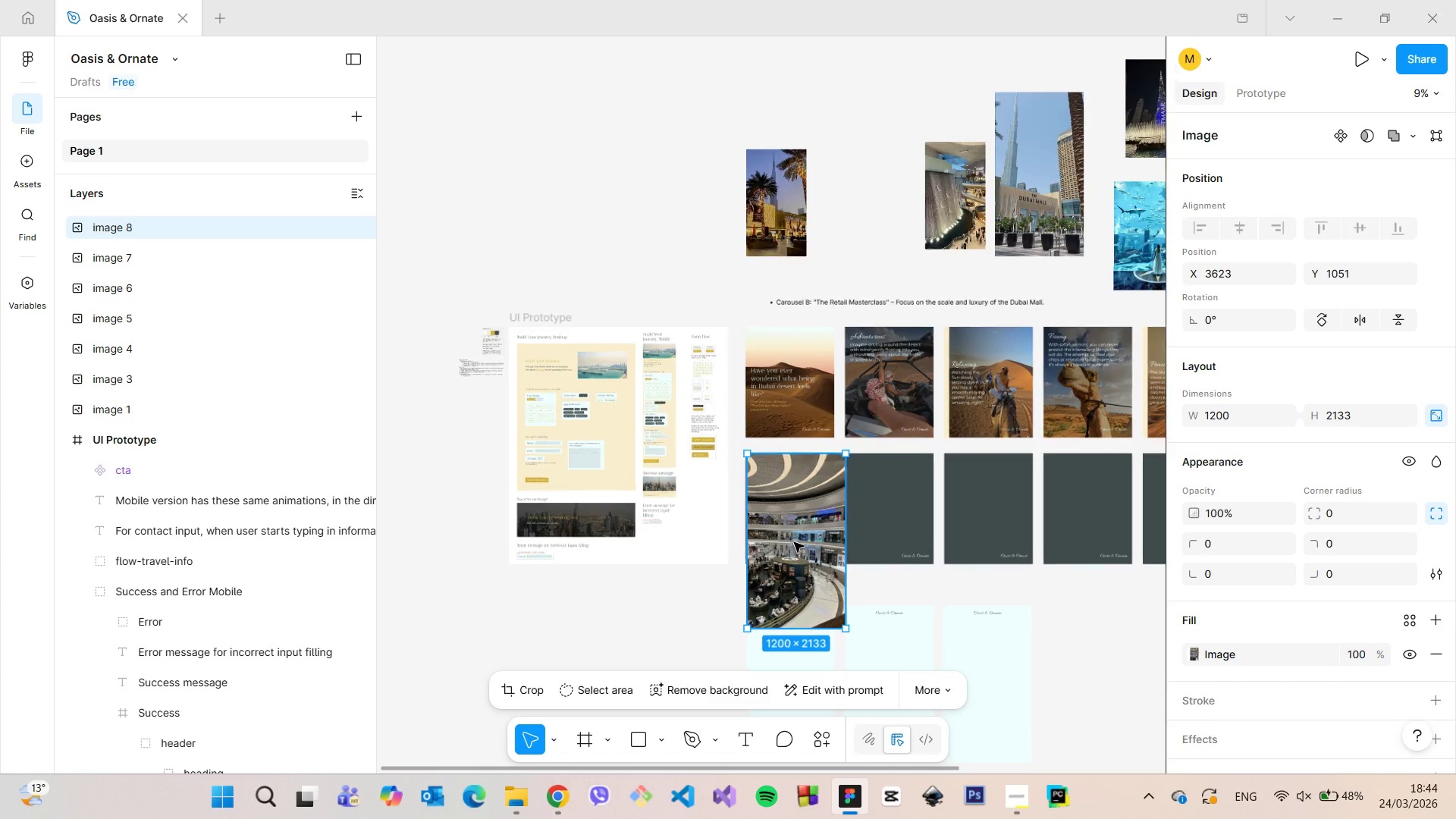 
scroll: coordinate [874, 670], scroll_direction: up, amount: 3.0
 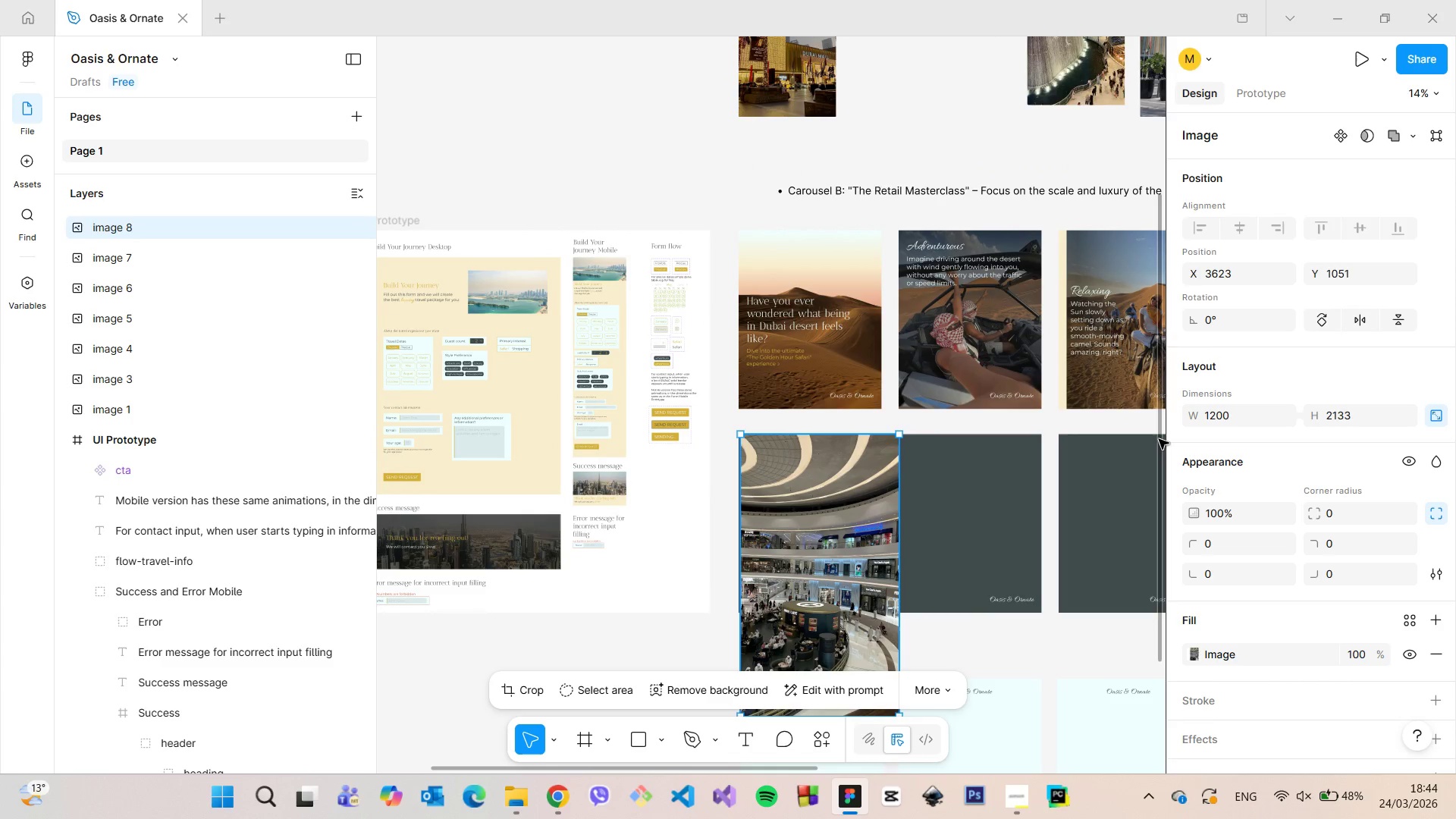 
left_click_drag(start_coordinate=[1159, 441], to_coordinate=[1162, 553])
 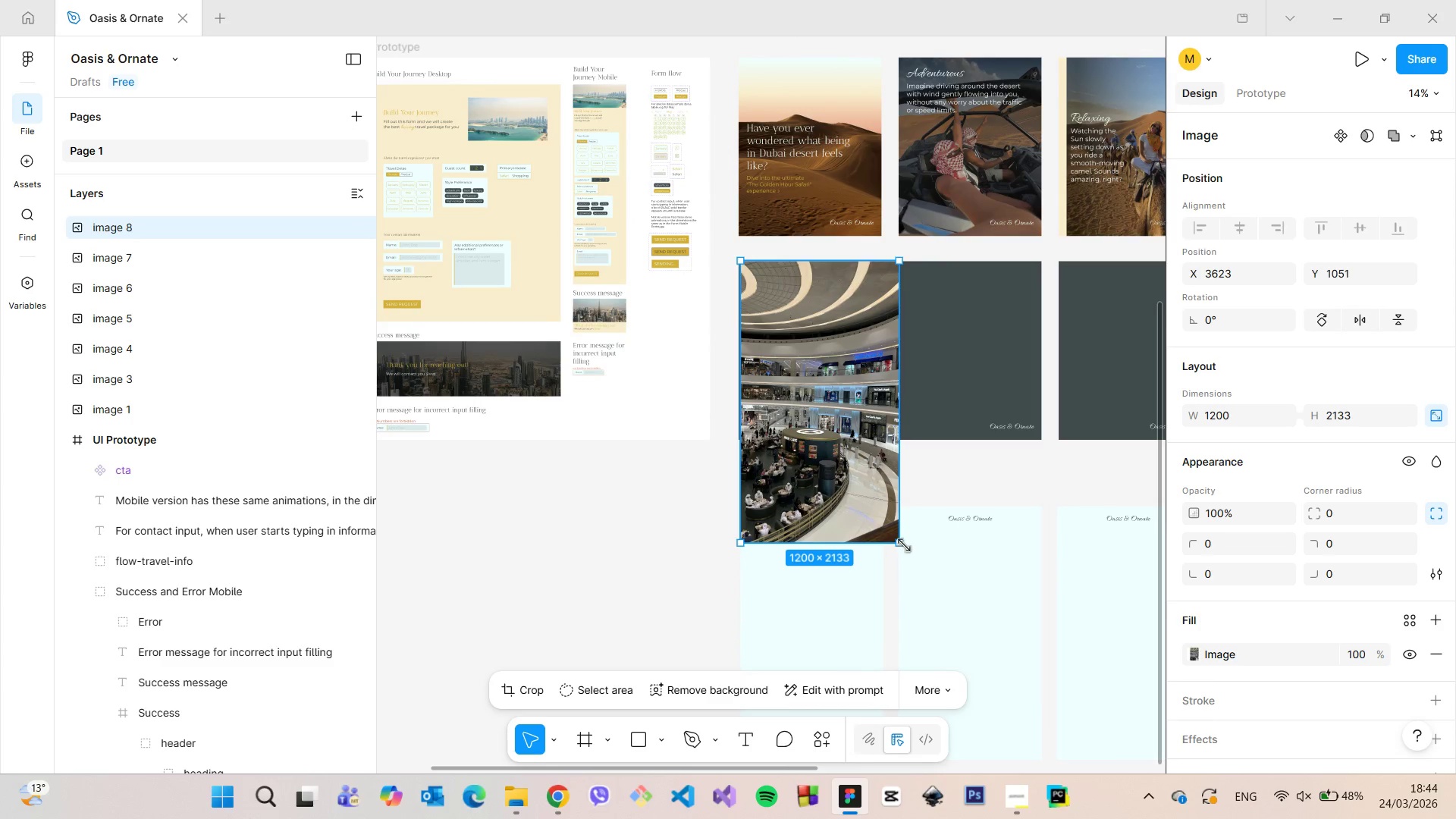 
left_click_drag(start_coordinate=[903, 545], to_coordinate=[884, 513])
 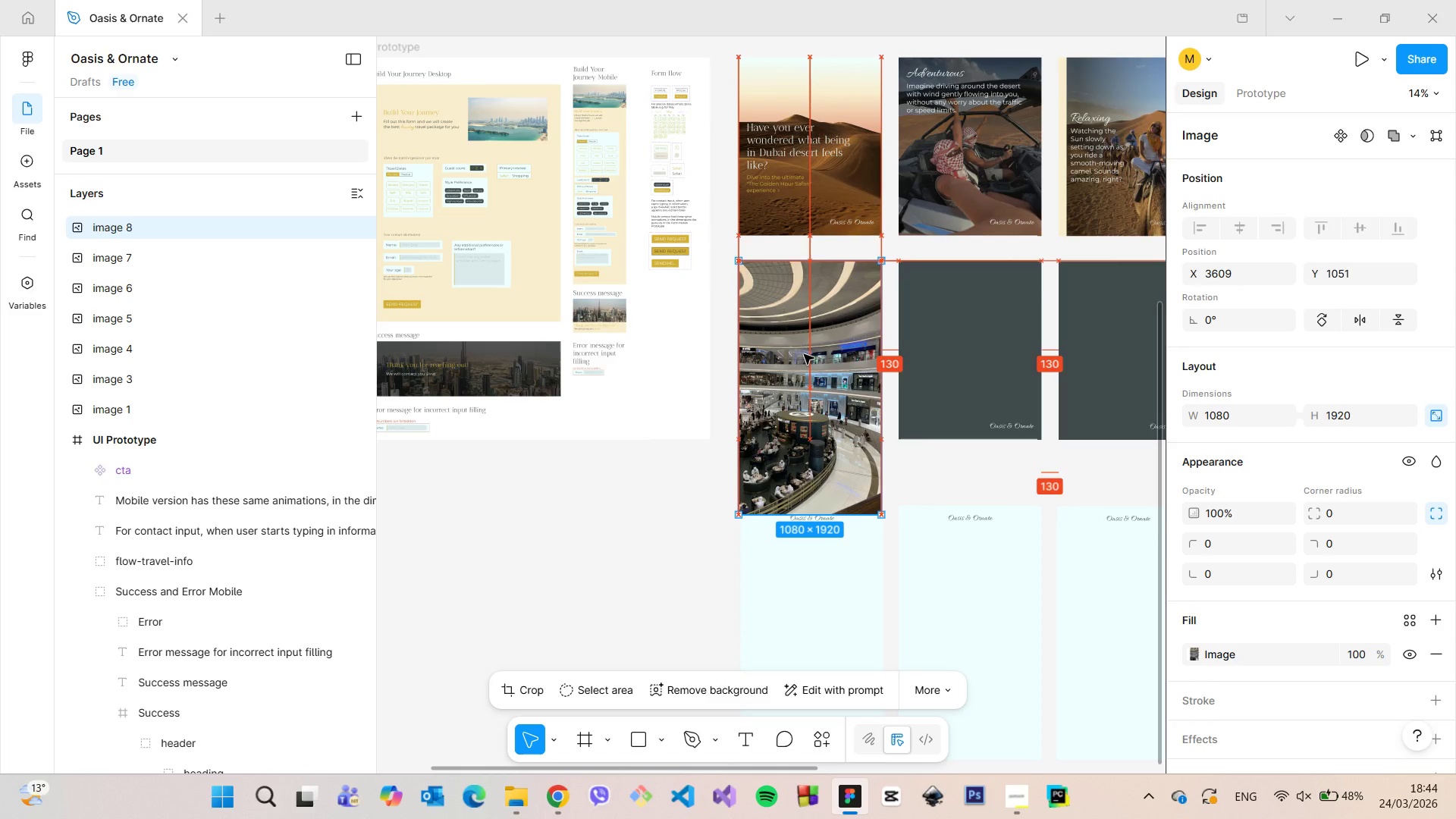 
wait(6.33)
 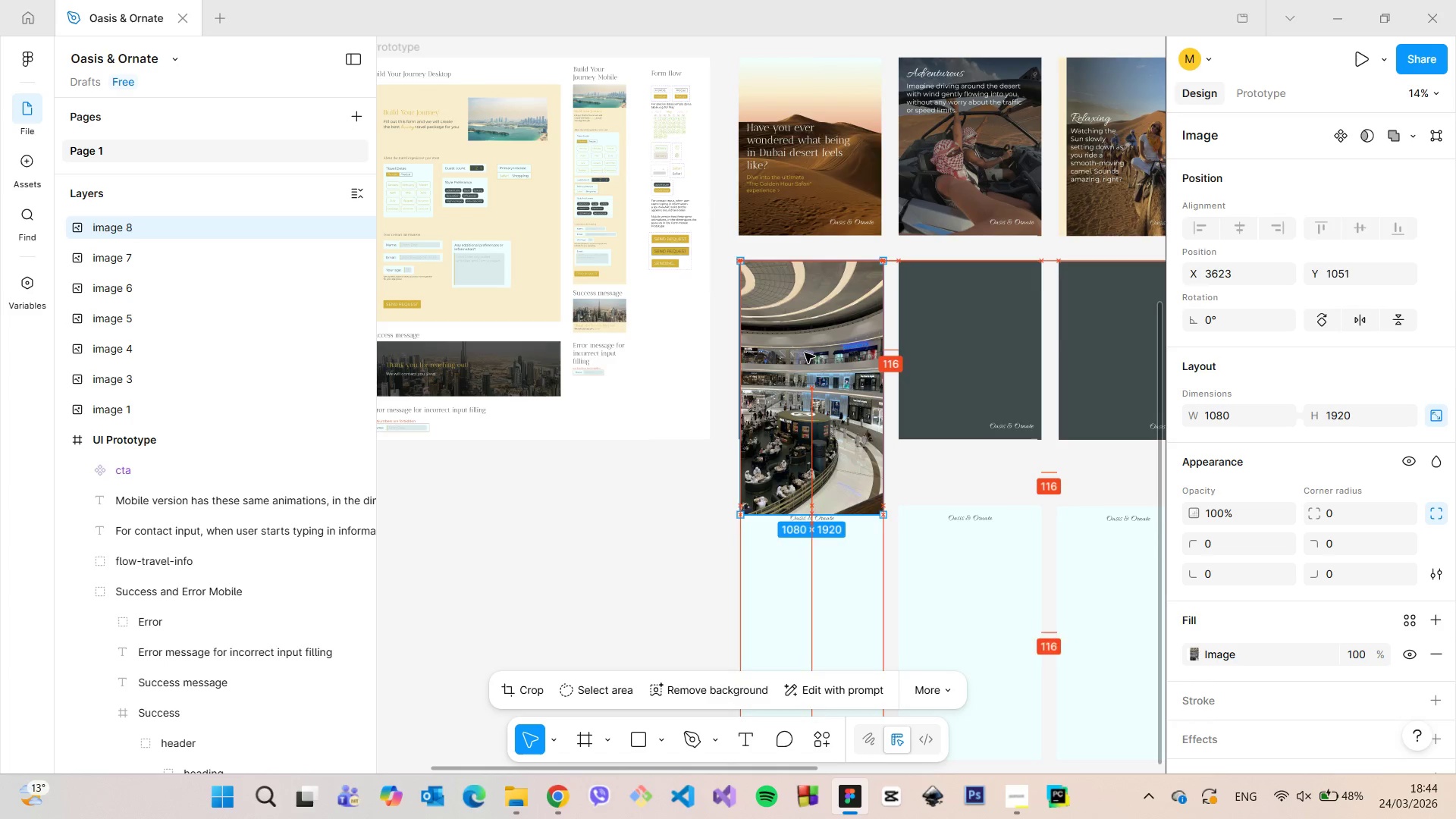 
left_click([530, 686])
 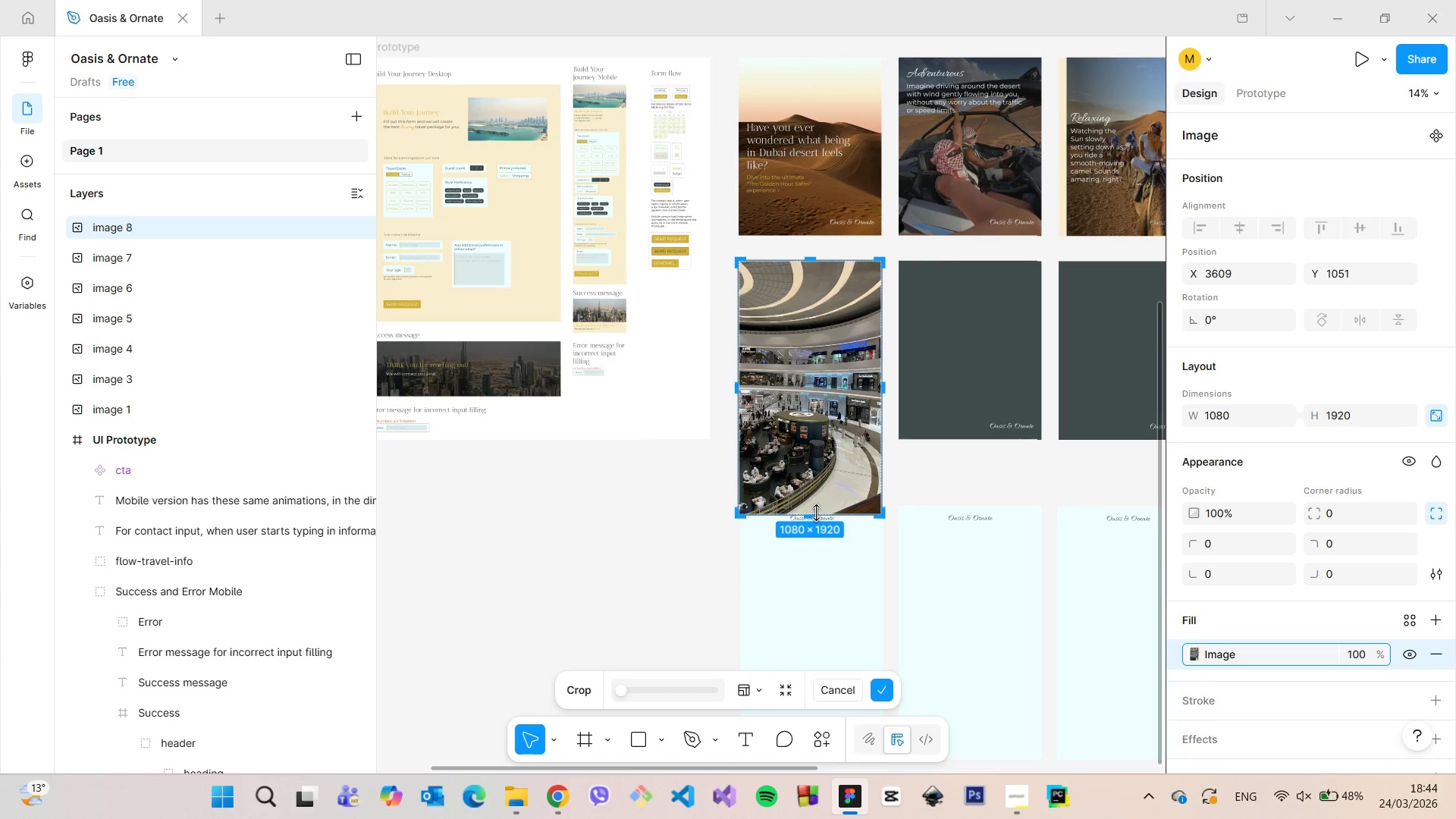 
left_click_drag(start_coordinate=[814, 512], to_coordinate=[824, 435])
 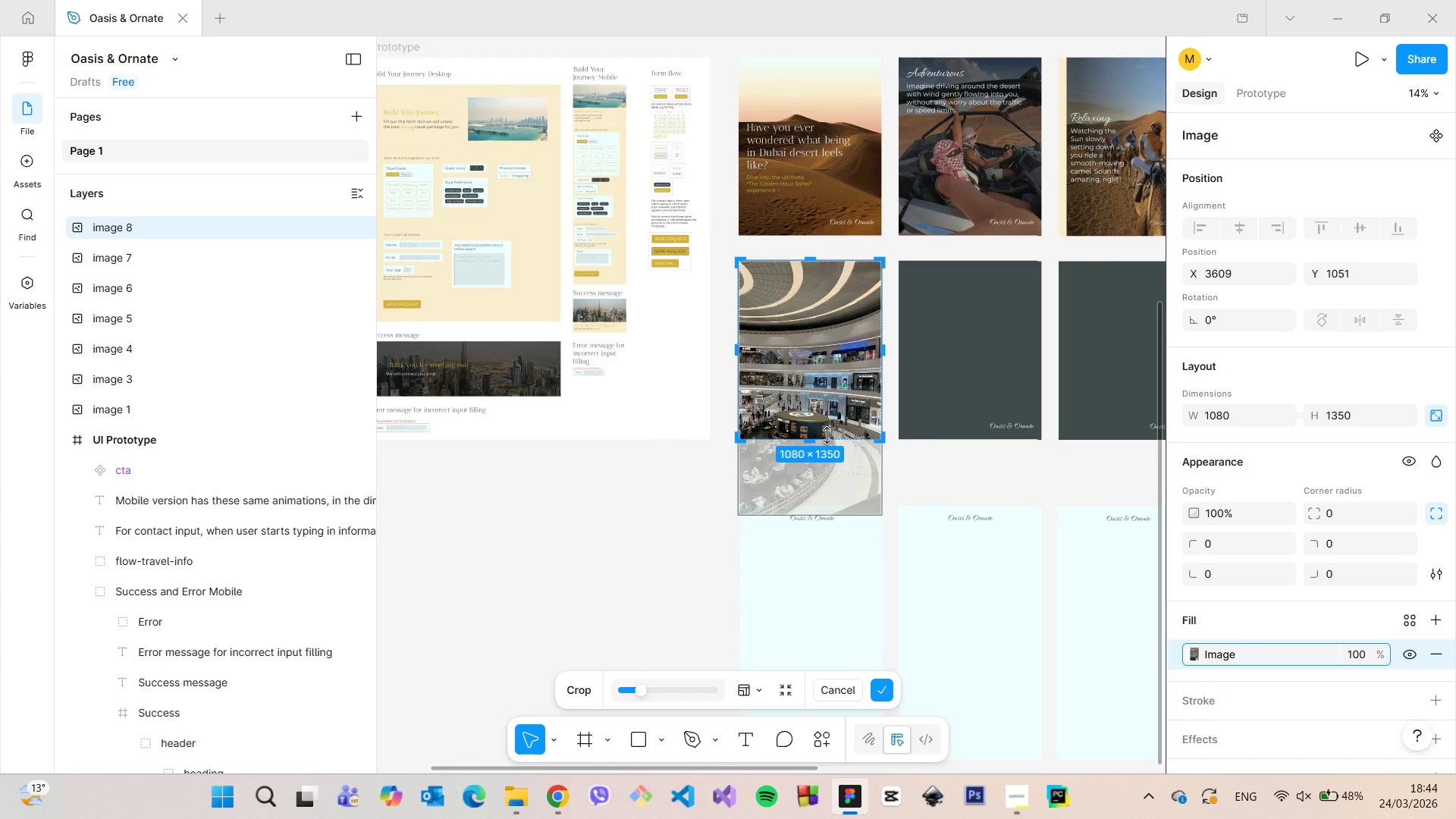 
scroll: coordinate [827, 435], scroll_direction: up, amount: 11.0
 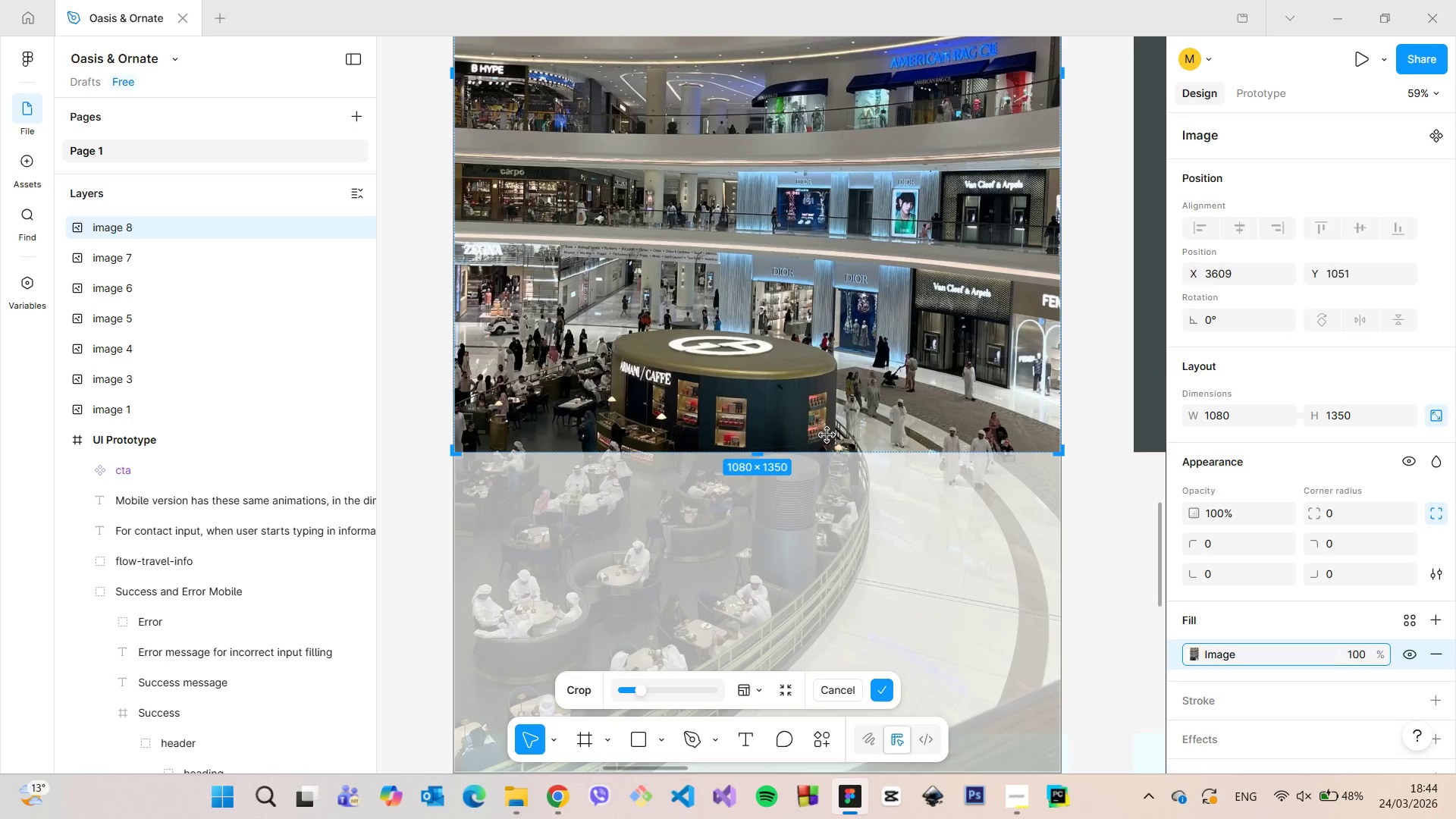 
scroll: coordinate [827, 435], scroll_direction: down, amount: 8.0
 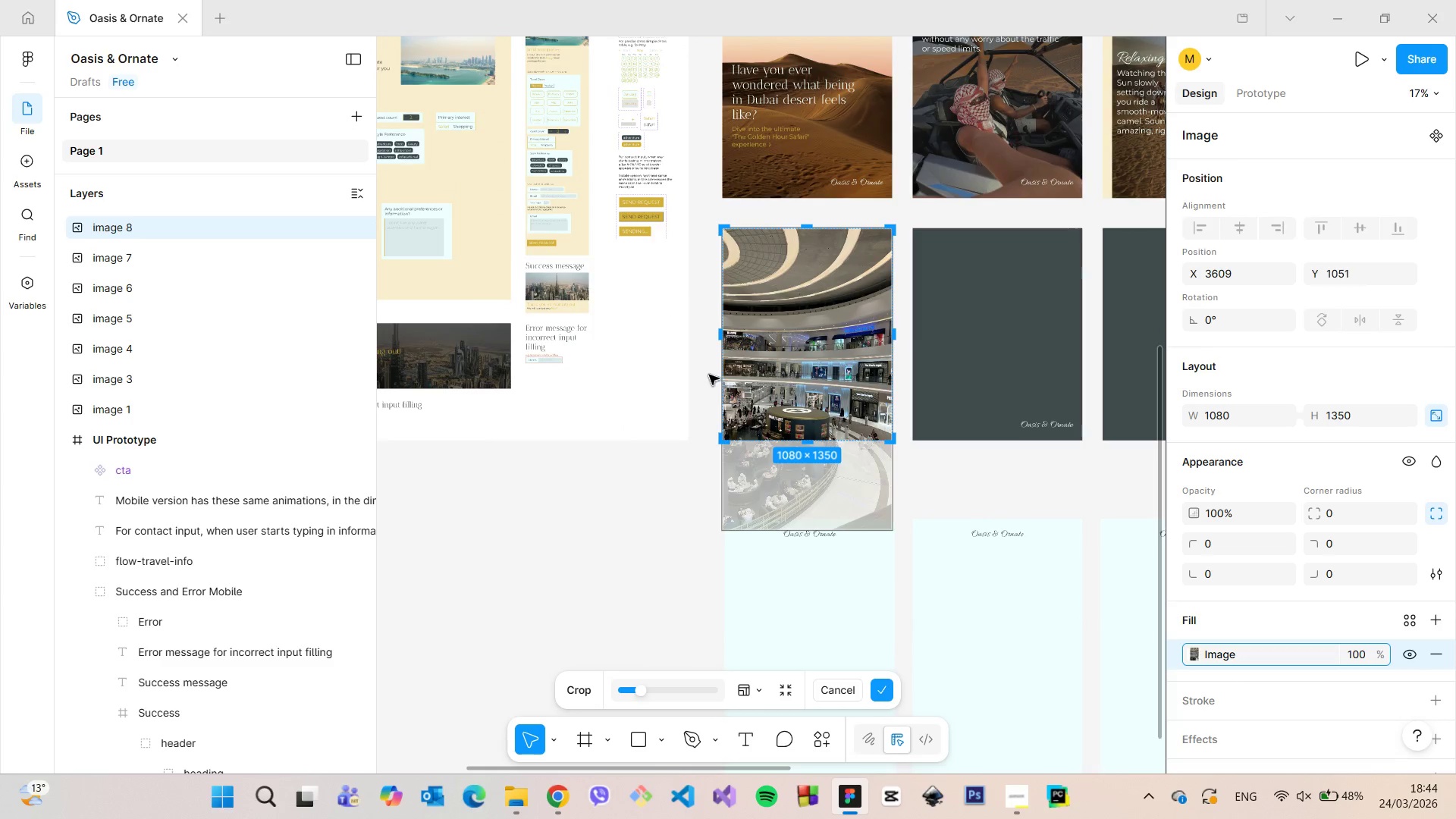 
left_click([708, 374])
 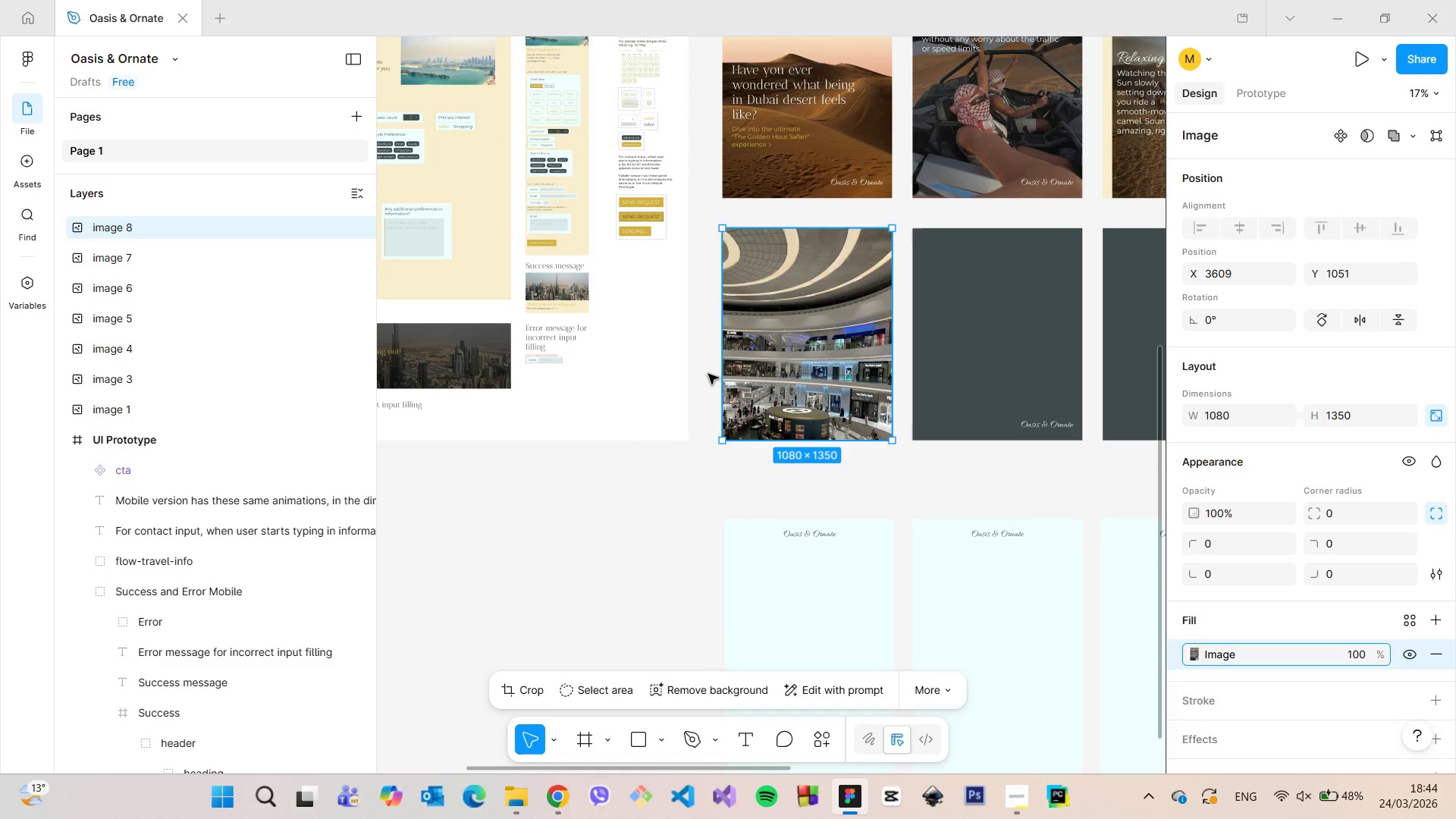 
left_click([708, 374])
 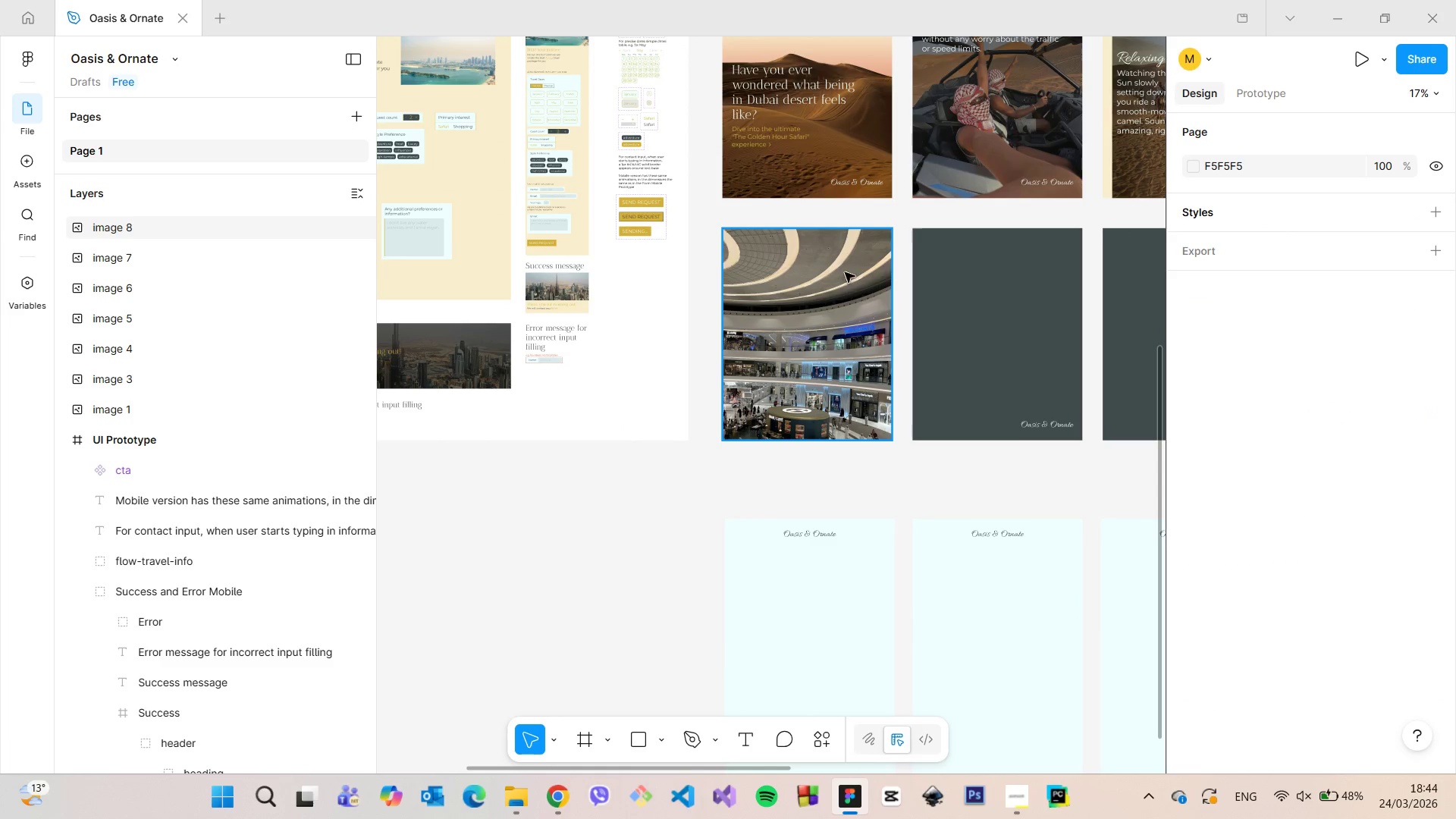 
left_click([825, 297])
 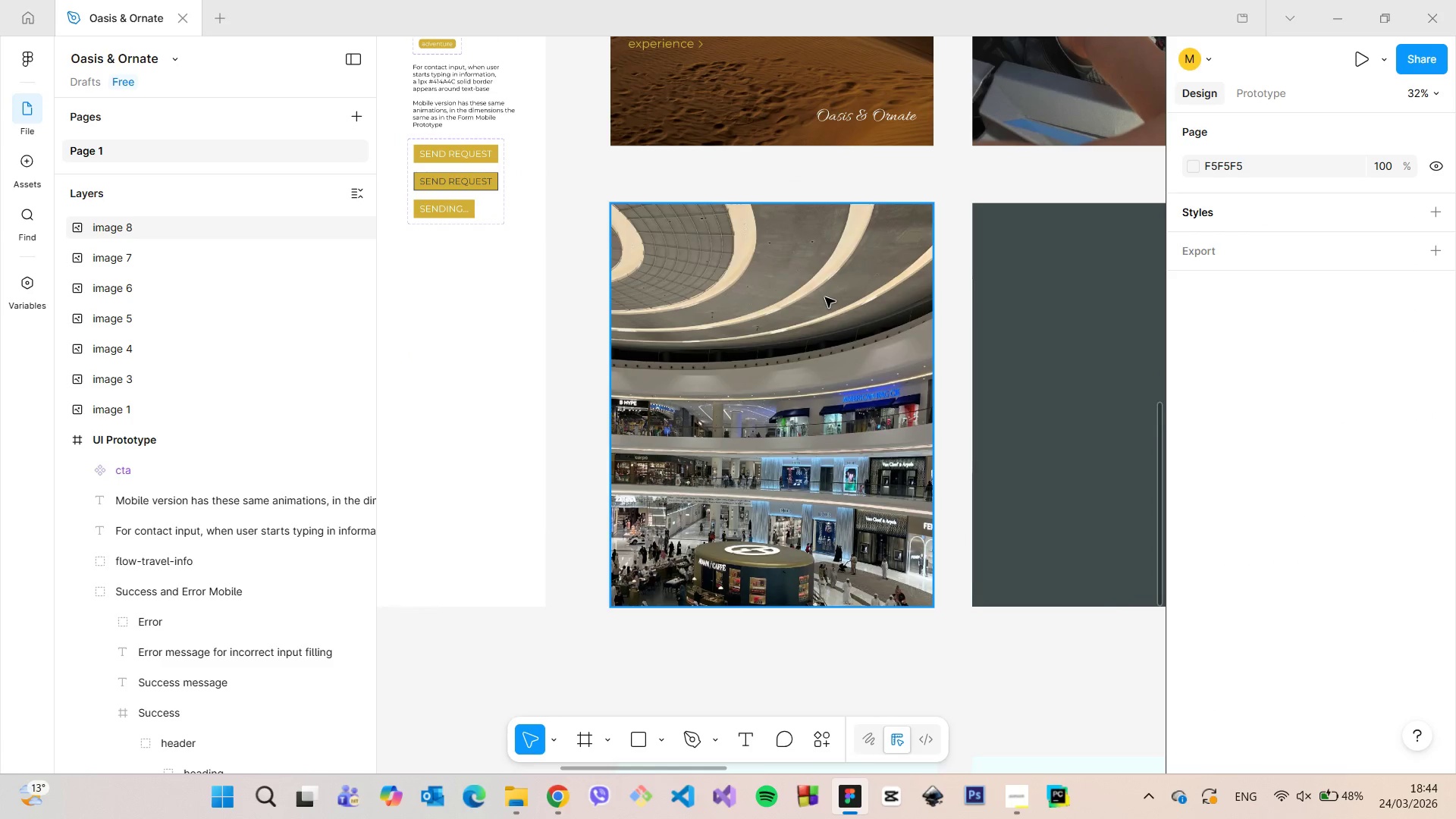 
scroll: coordinate [846, 256], scroll_direction: up, amount: 6.0
 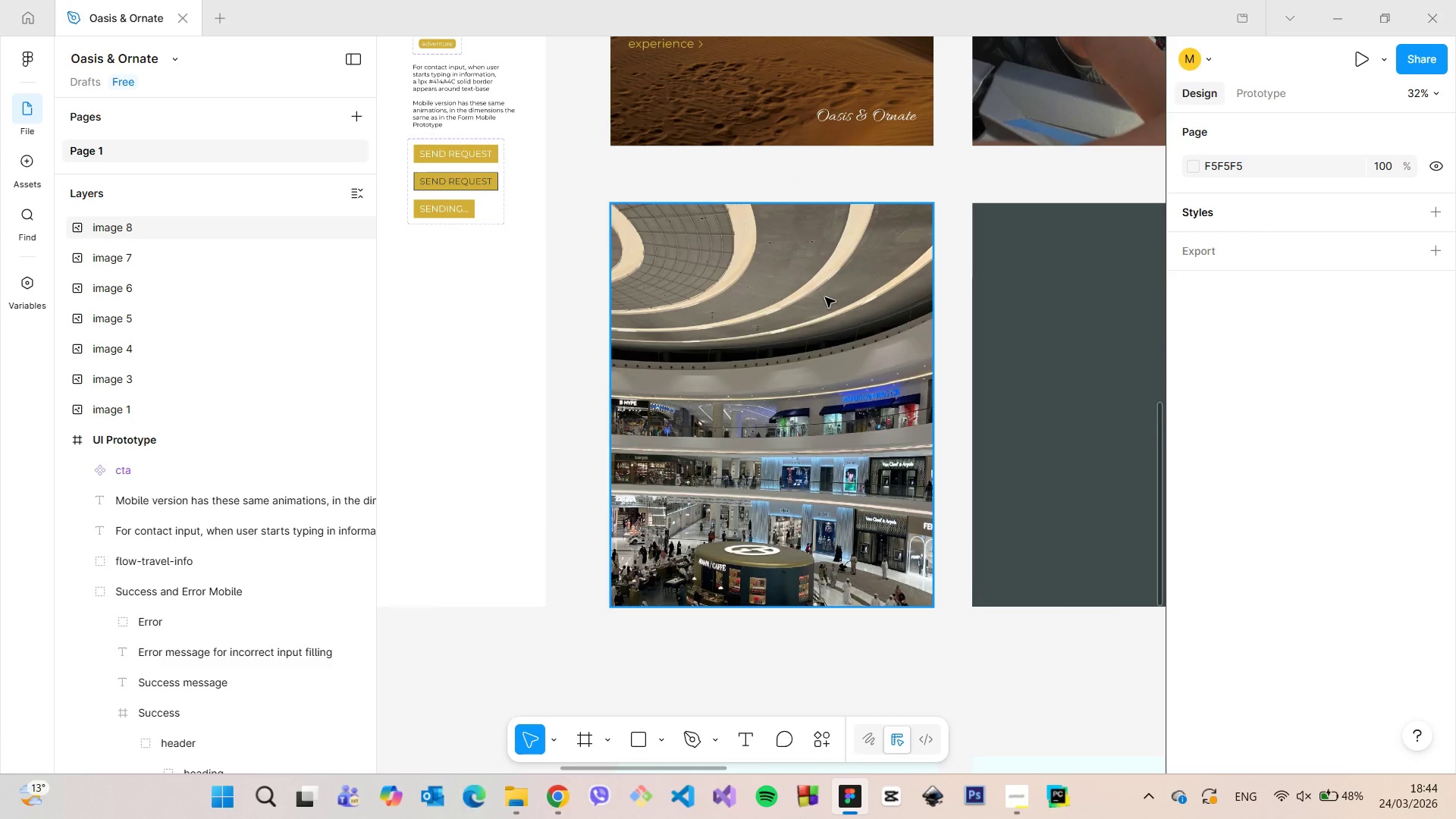 
double_click([825, 297])
 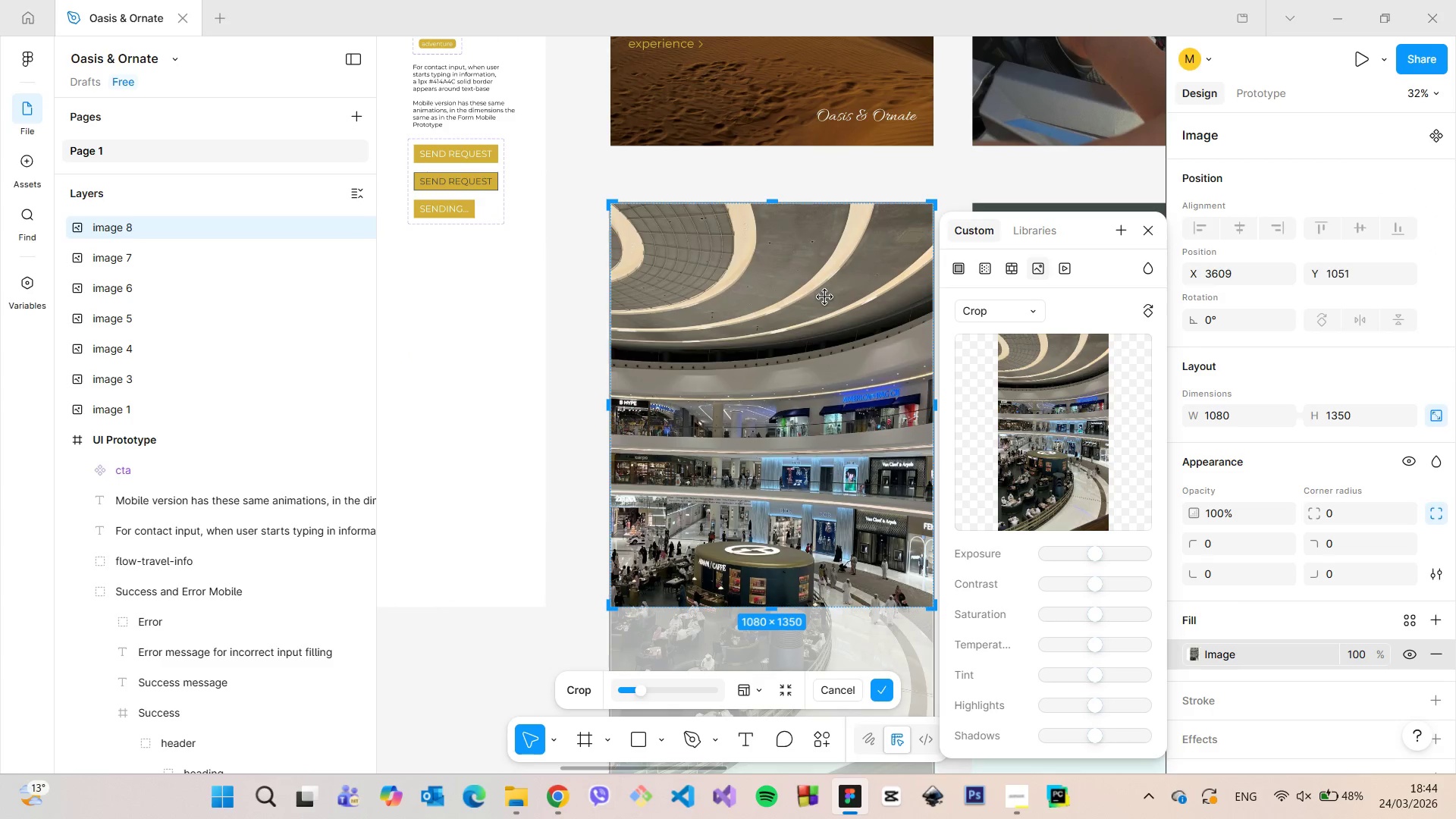 
left_click_drag(start_coordinate=[821, 325], to_coordinate=[817, 253])
 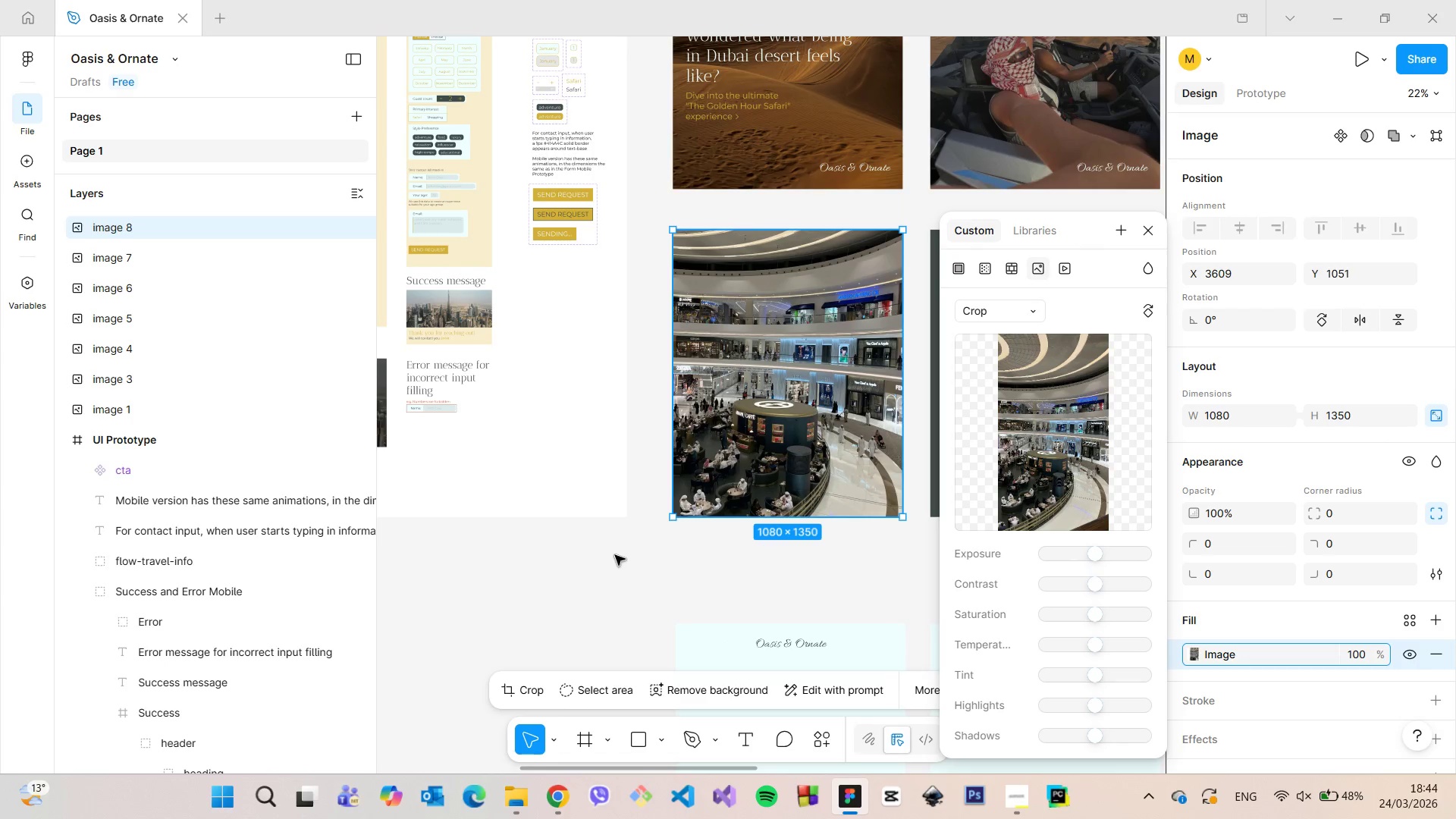 
scroll: coordinate [825, 297], scroll_direction: down, amount: 7.0
 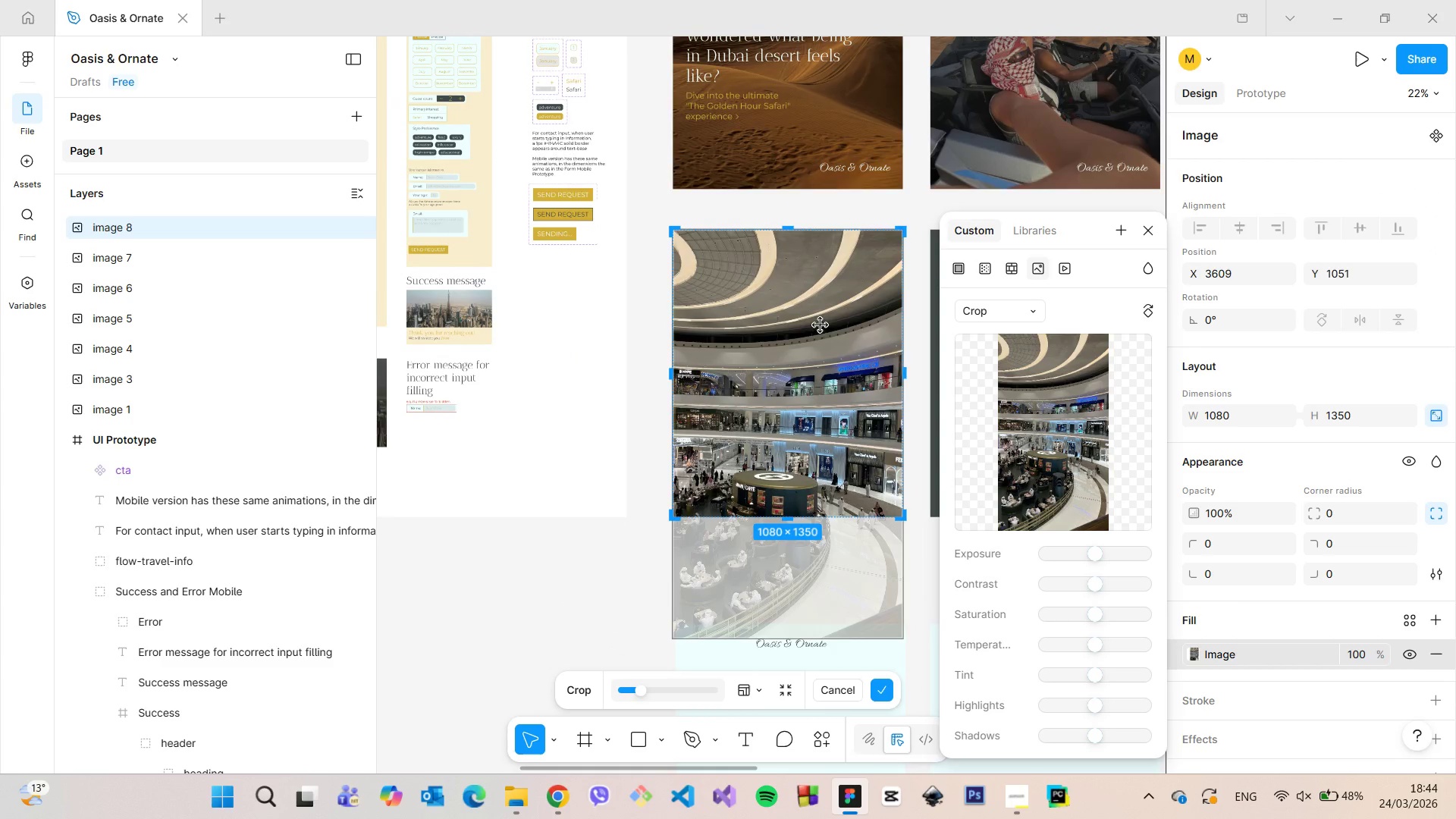 
double_click([615, 555])
 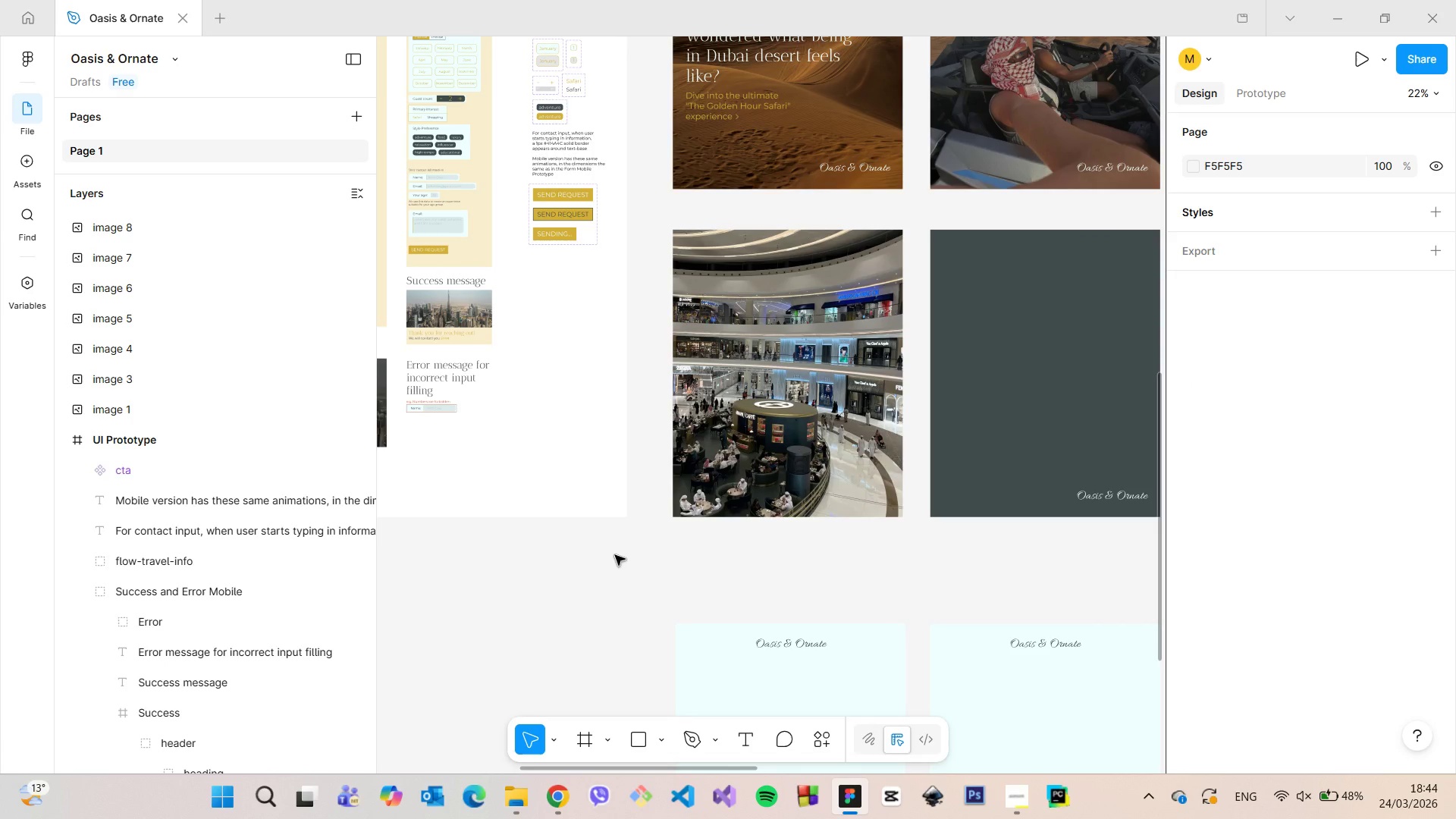 
scroll: coordinate [708, 483], scroll_direction: down, amount: 6.0
 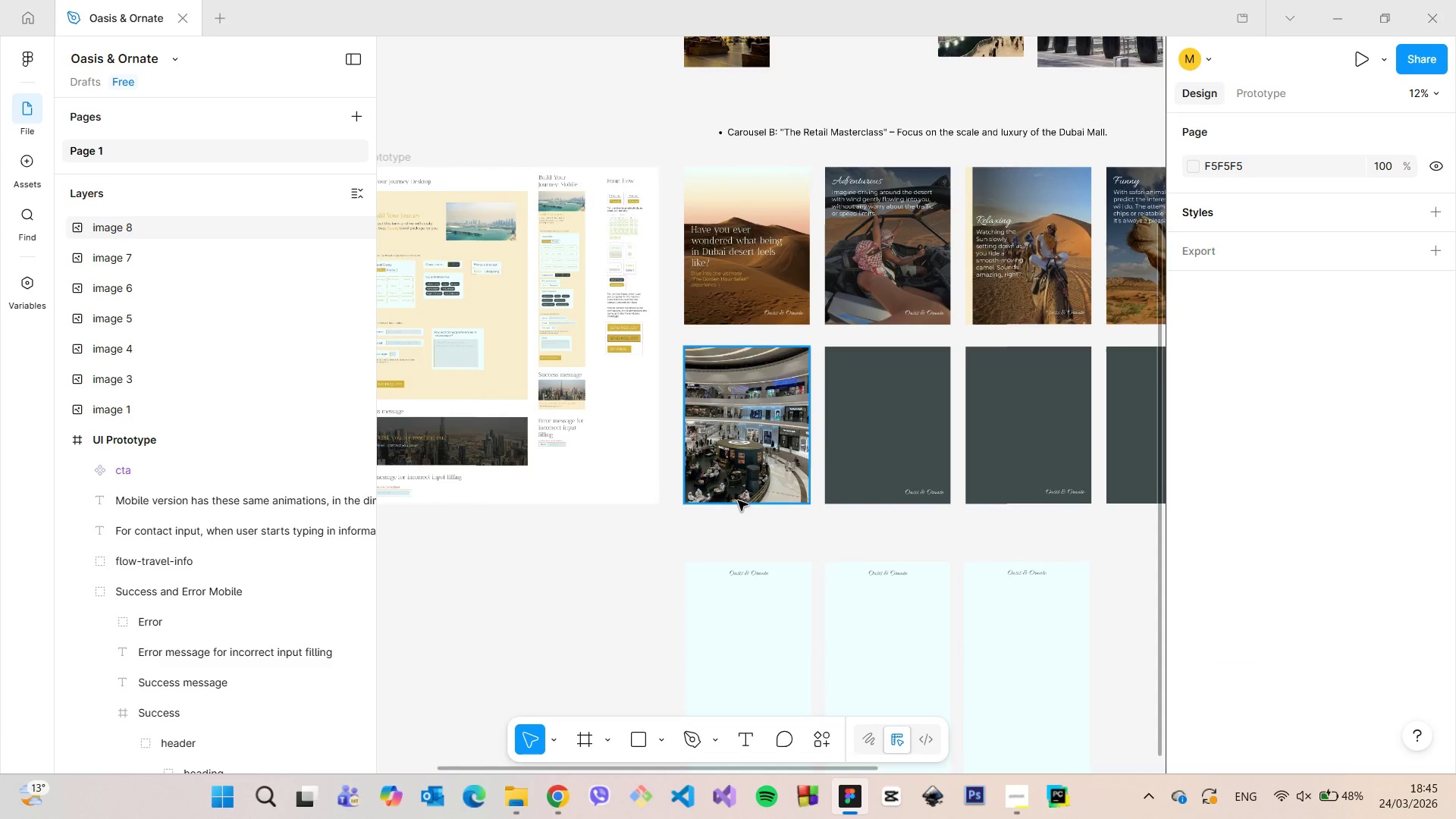 
left_click([745, 470])
 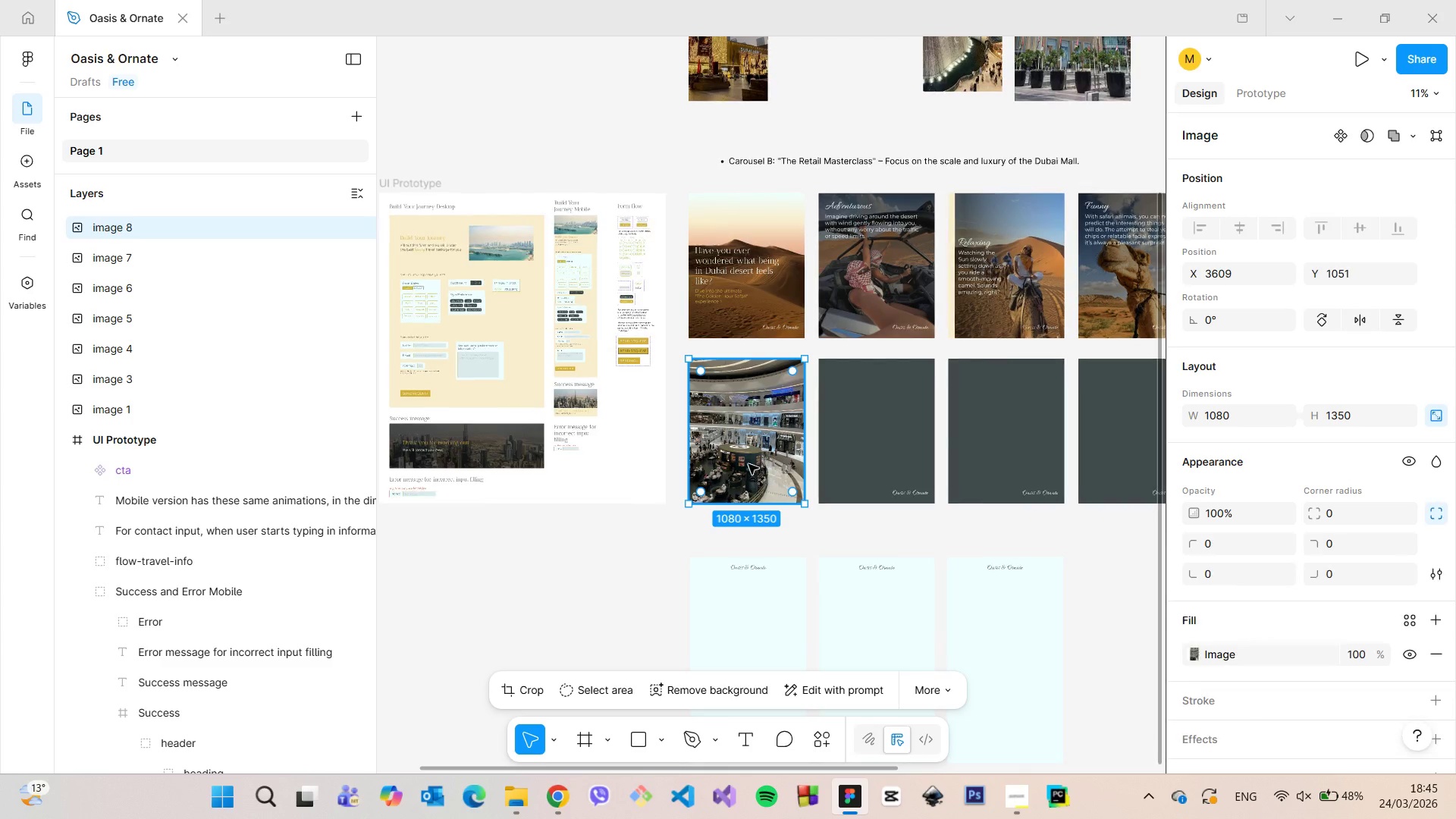 
scroll: coordinate [746, 497], scroll_direction: down, amount: 2.0
 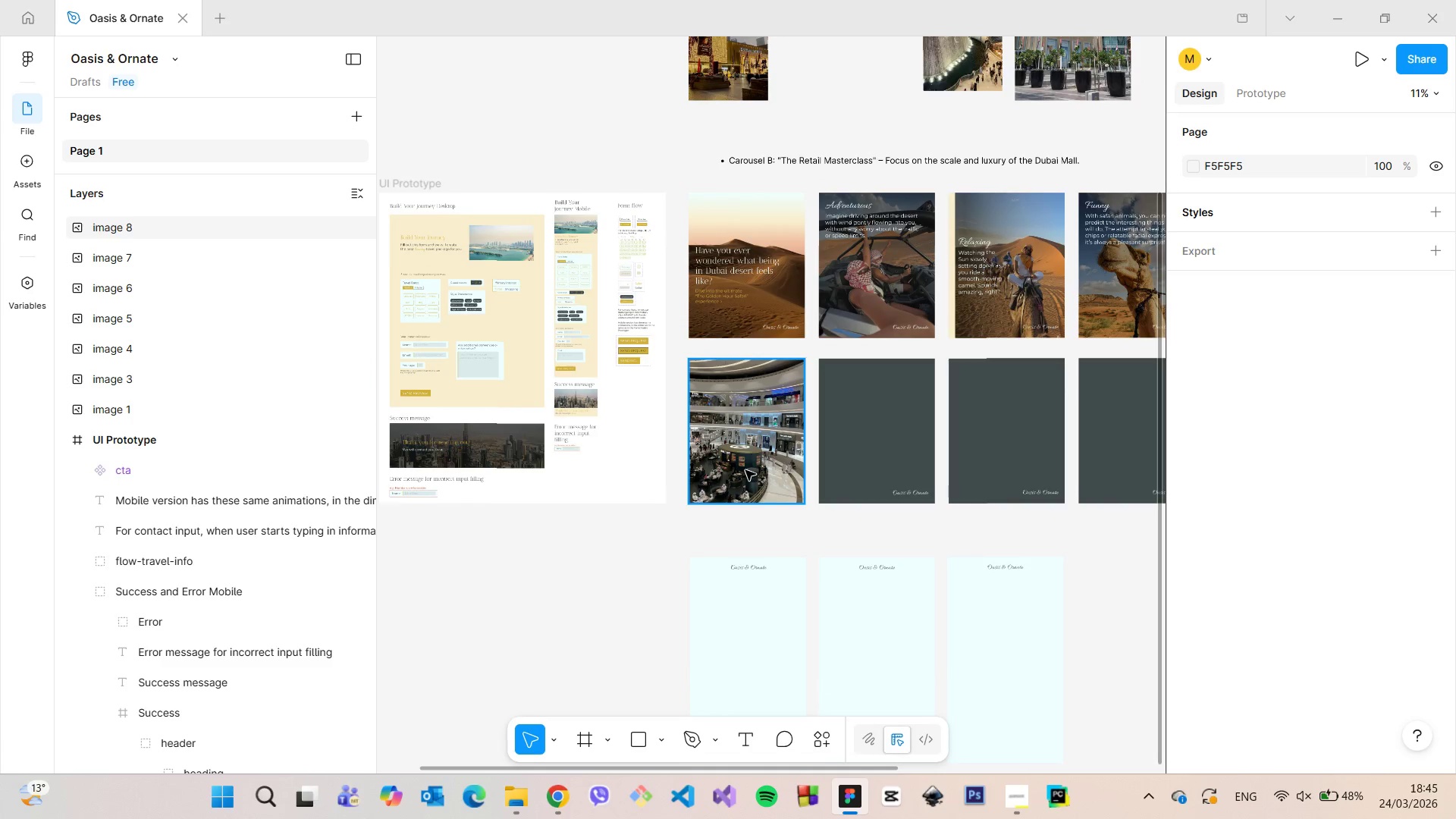 
left_click_drag(start_coordinate=[748, 464], to_coordinate=[844, 86])
 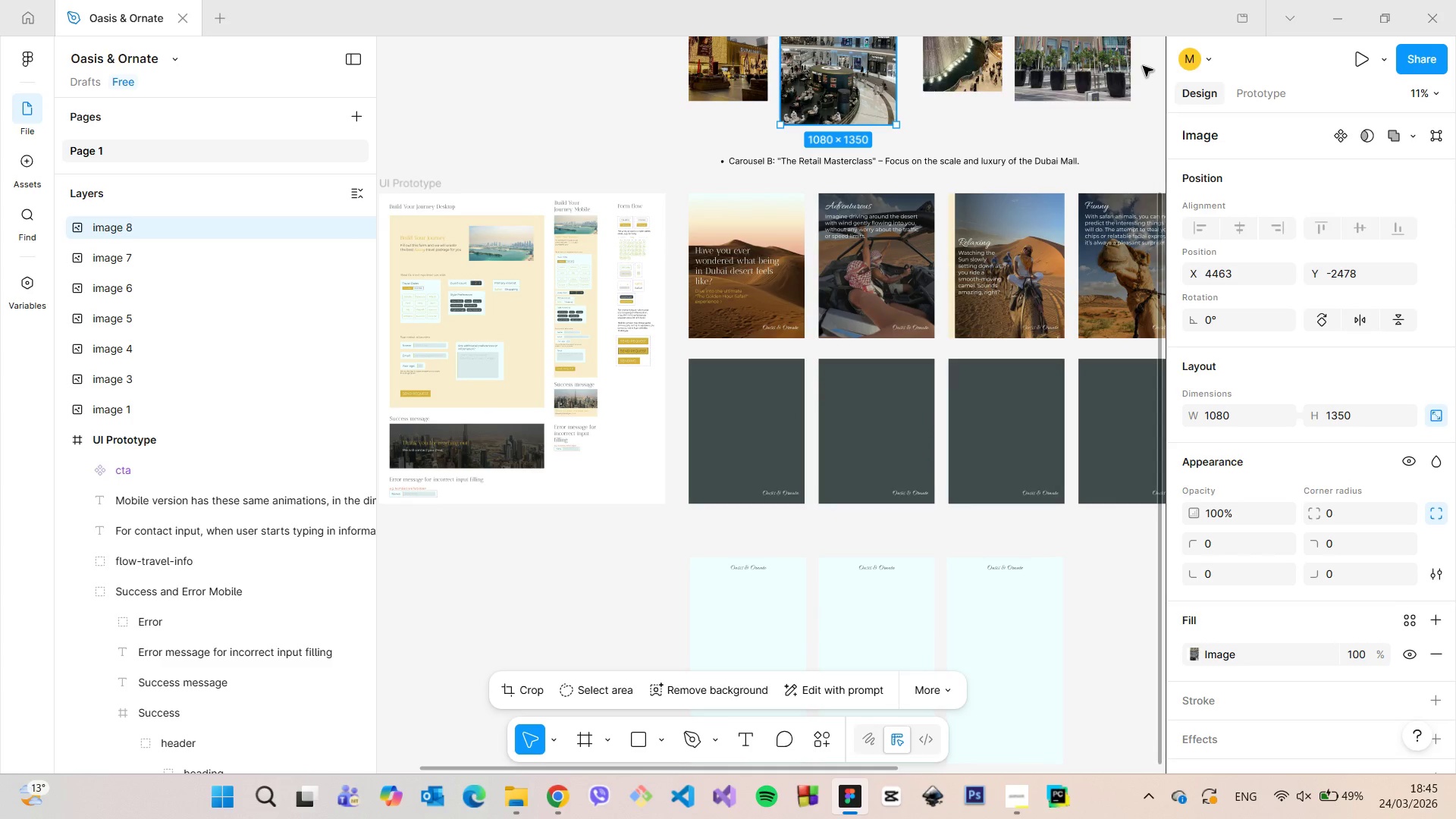 
scroll: coordinate [1143, 58], scroll_direction: none, amount: 0.0
 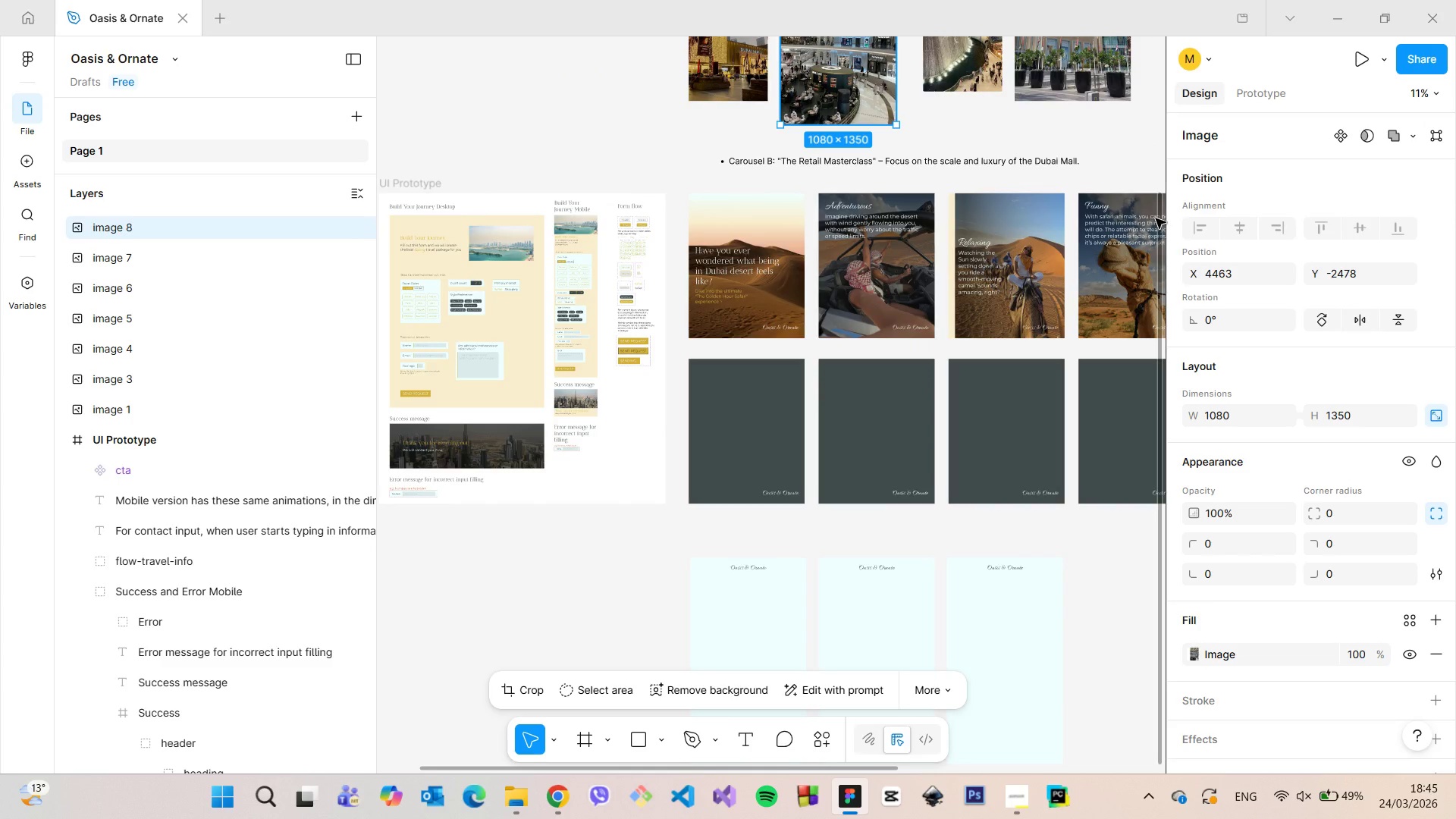 
left_click_drag(start_coordinate=[1156, 218], to_coordinate=[1135, 10])
 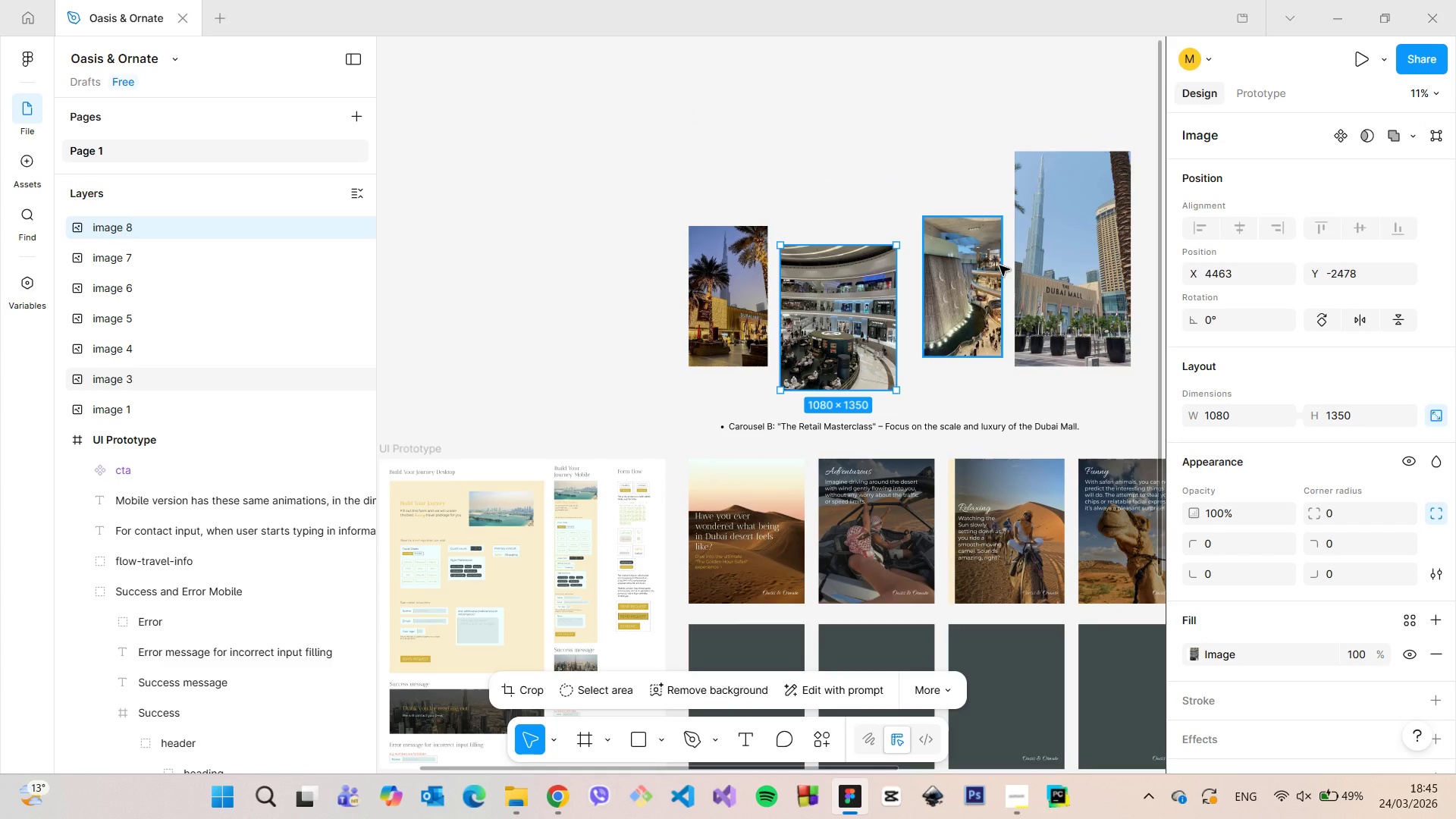 
scroll: coordinate [999, 265], scroll_direction: down, amount: 7.0
 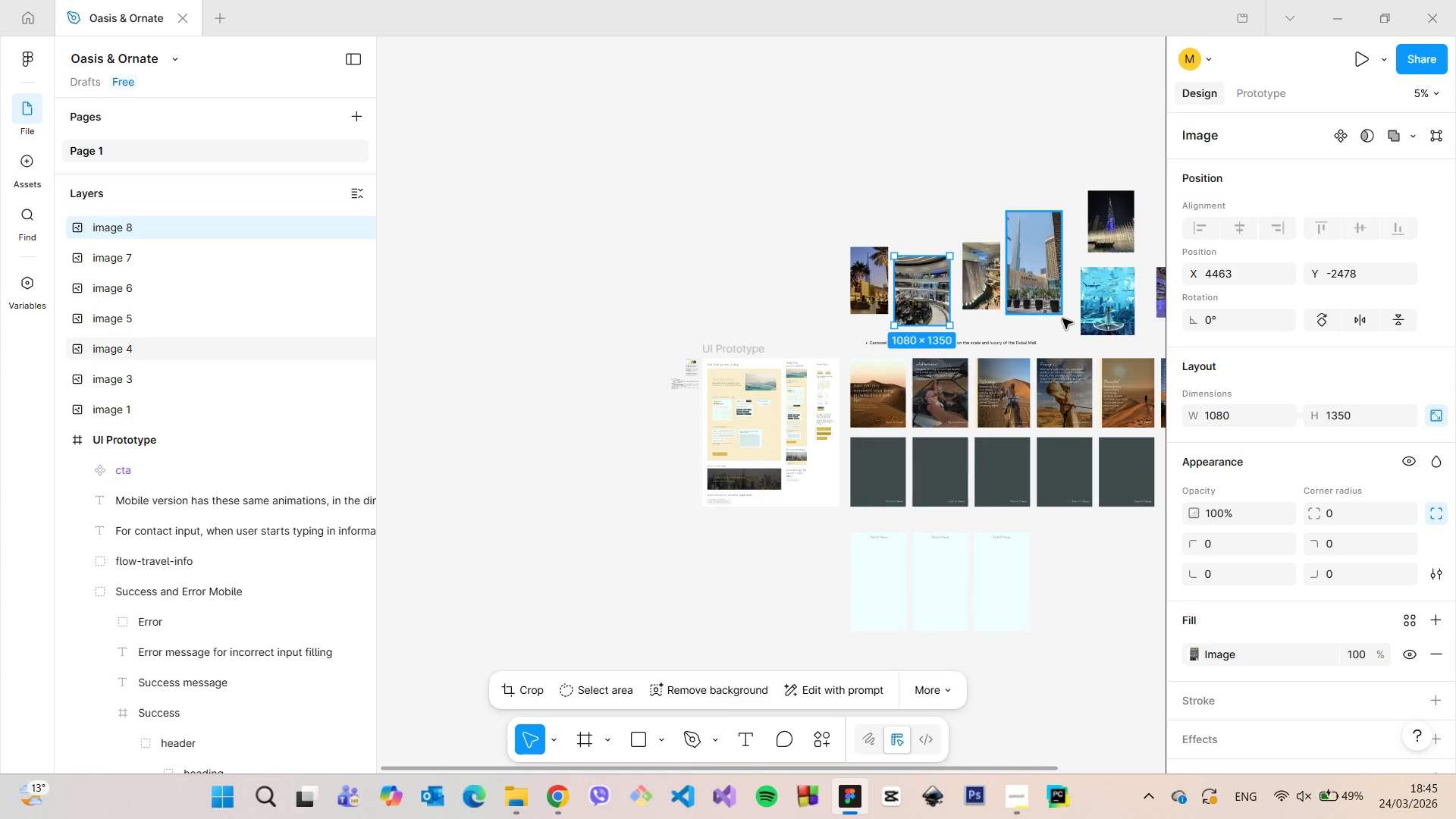 
scroll: coordinate [1062, 321], scroll_direction: up, amount: 4.0
 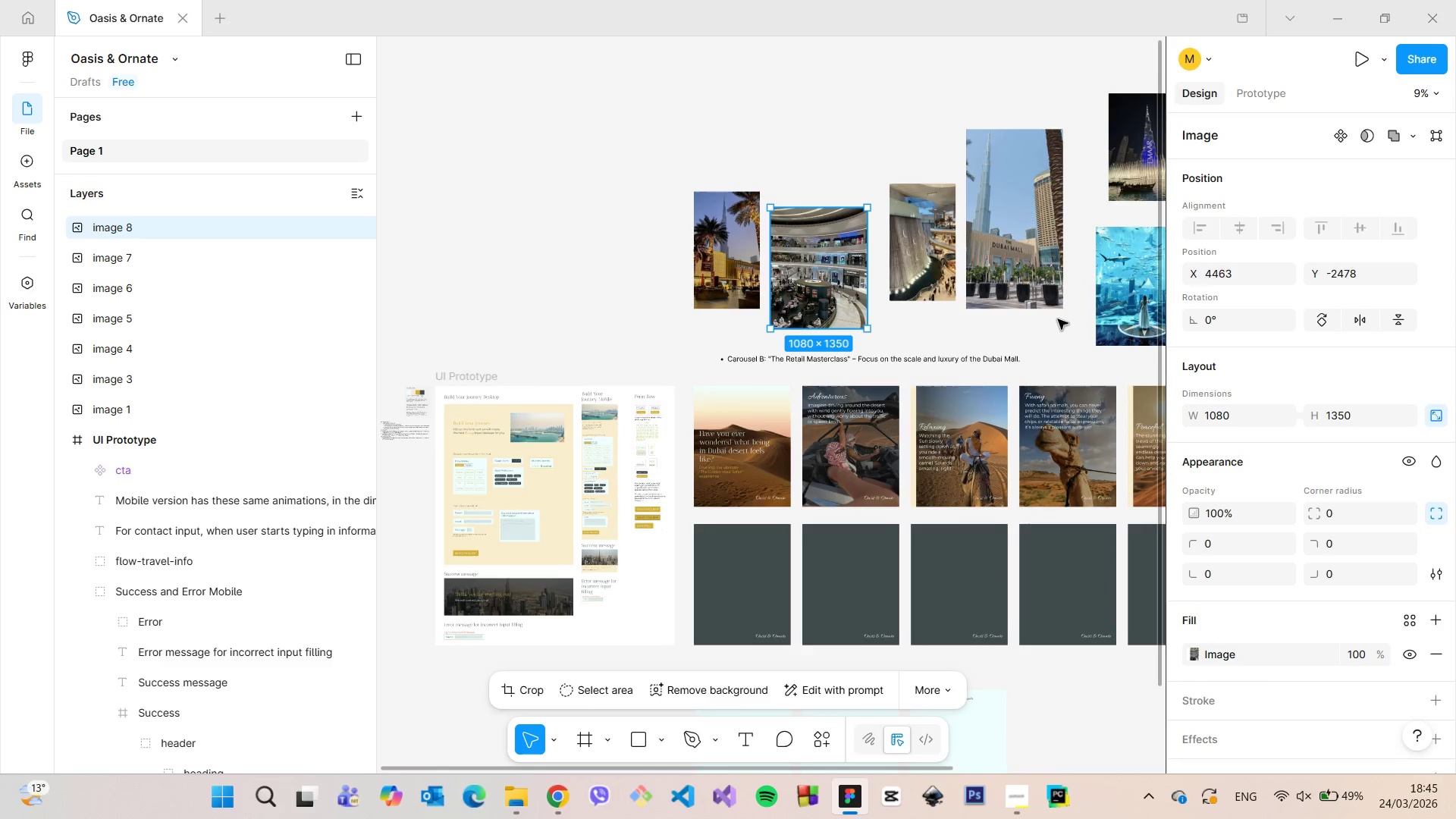 
left_click([1045, 268])
 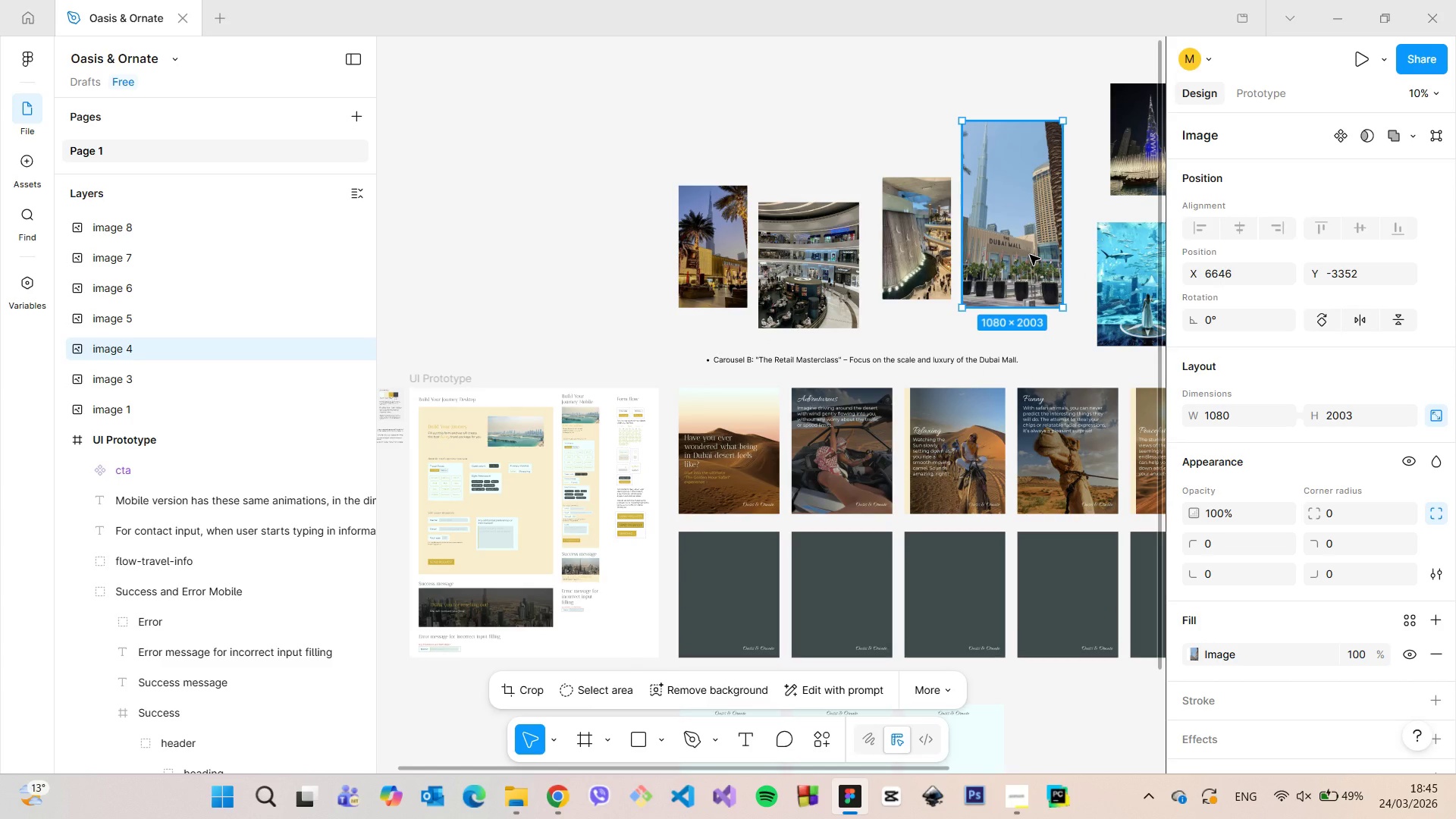 
scroll: coordinate [1058, 319], scroll_direction: up, amount: 1.0
 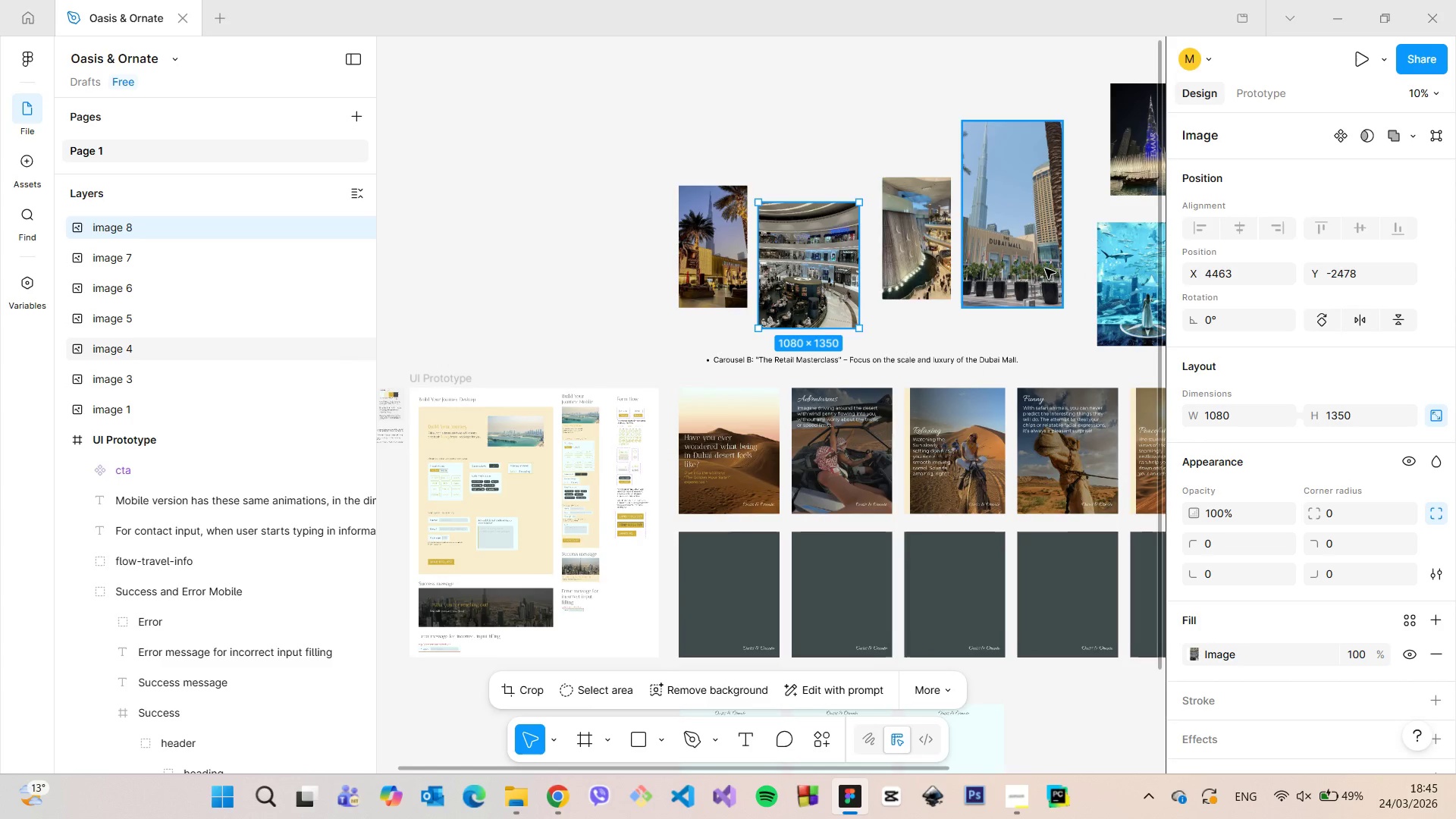 
scroll: coordinate [1030, 255], scroll_direction: down, amount: 4.0
 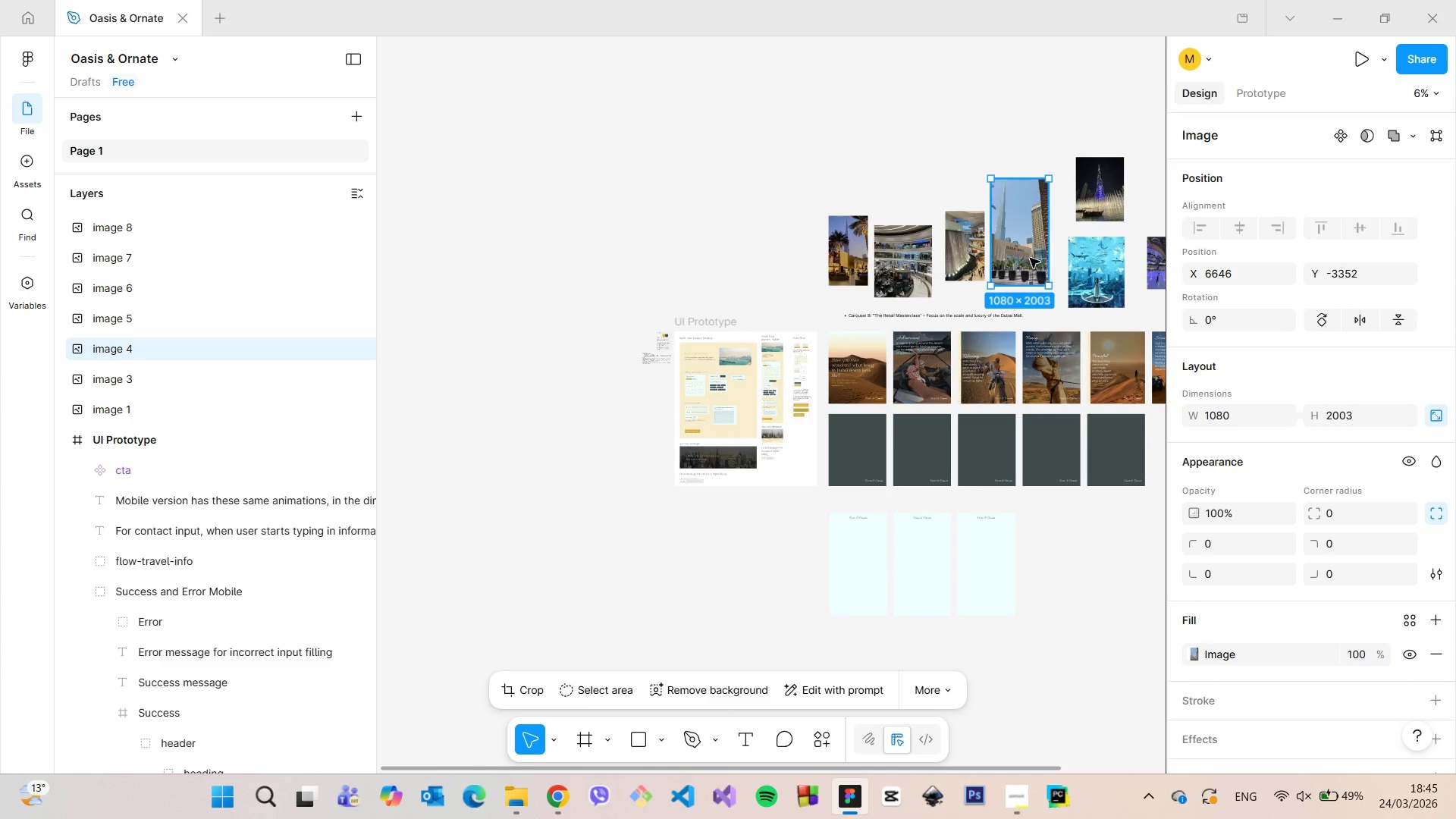 
scroll: coordinate [1030, 262], scroll_direction: up, amount: 1.0
 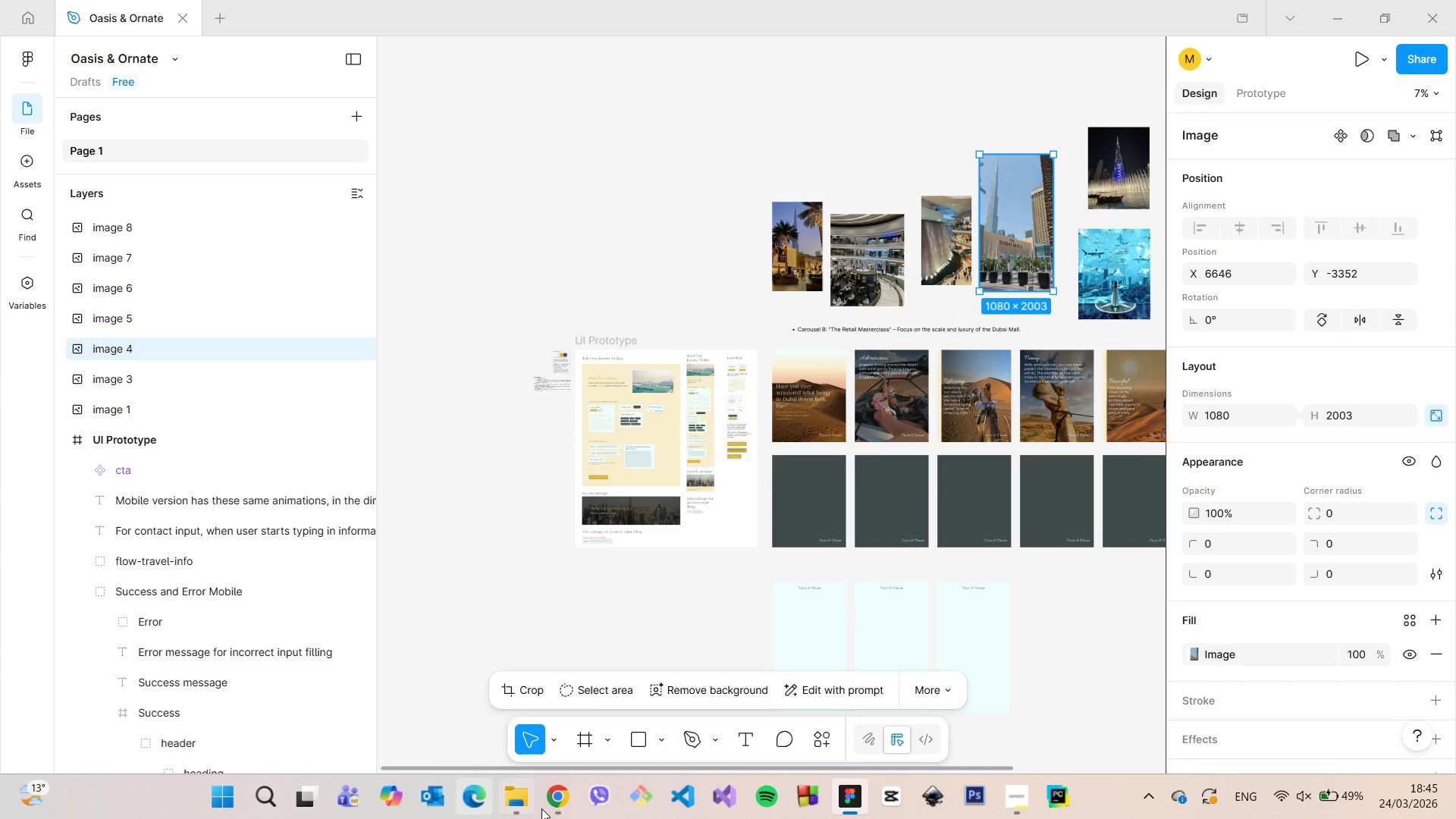 
left_click([560, 805])
 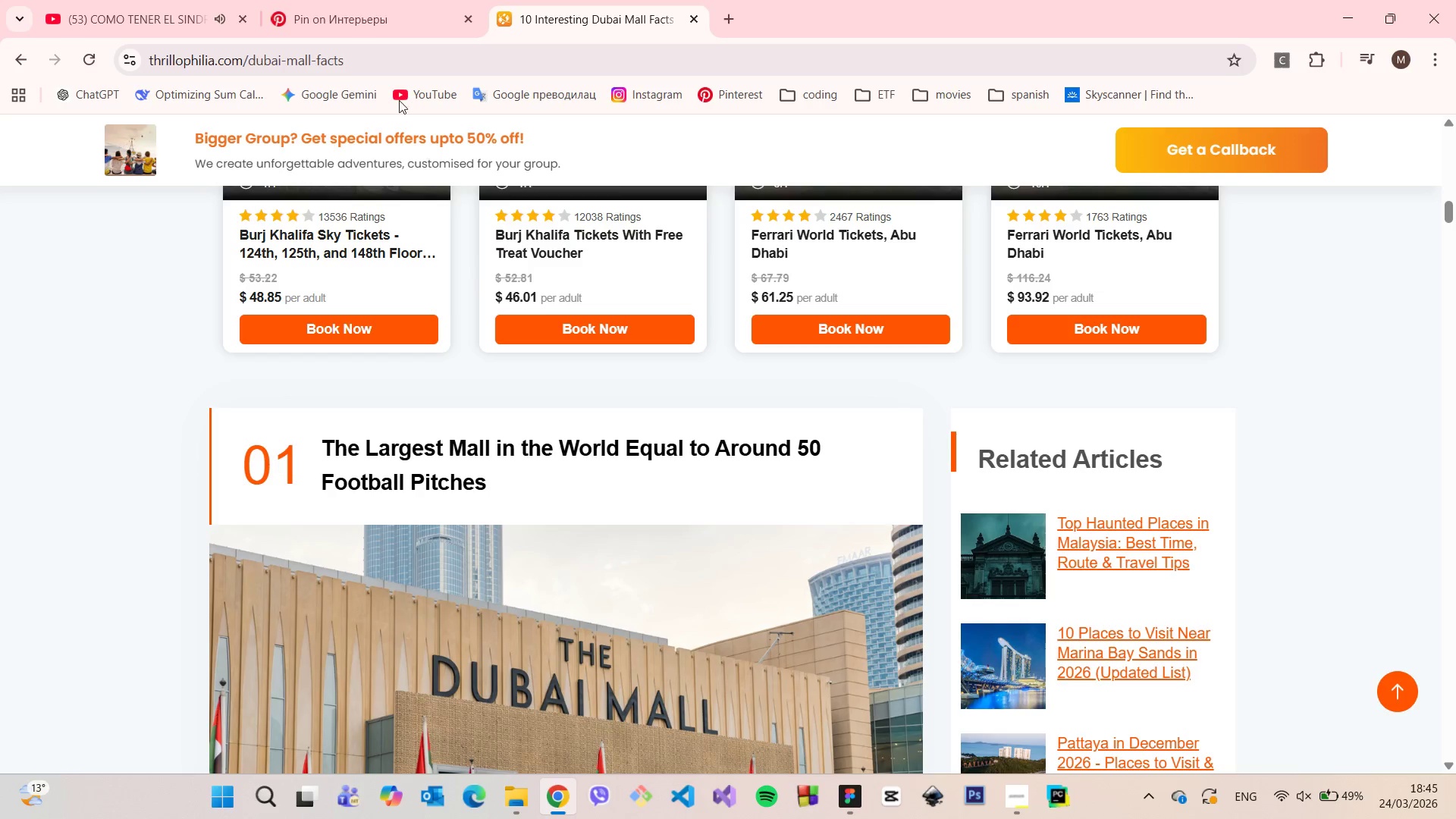 
left_click([372, 30])
 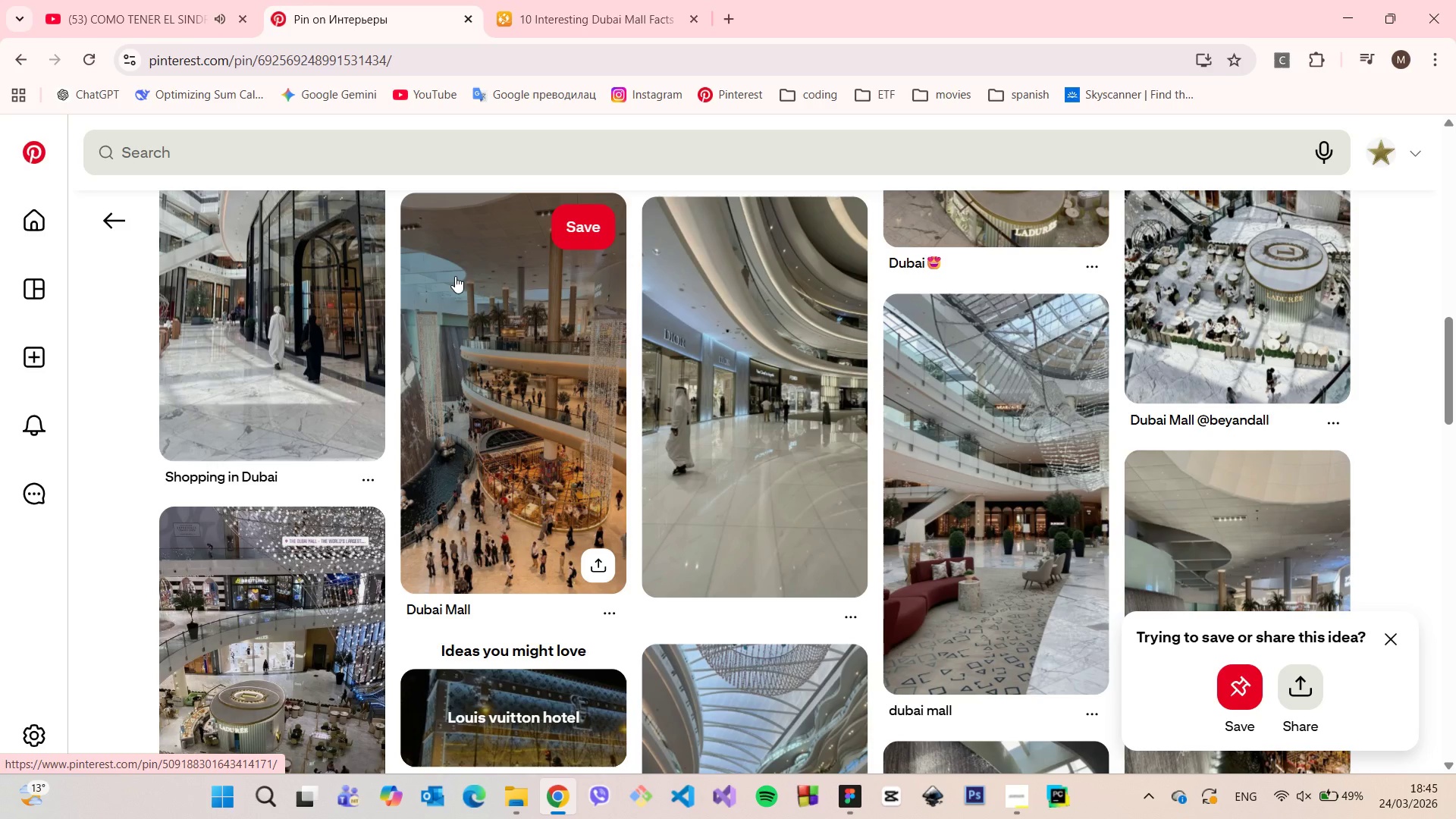 
scroll: coordinate [455, 281], scroll_direction: down, amount: 10.0
 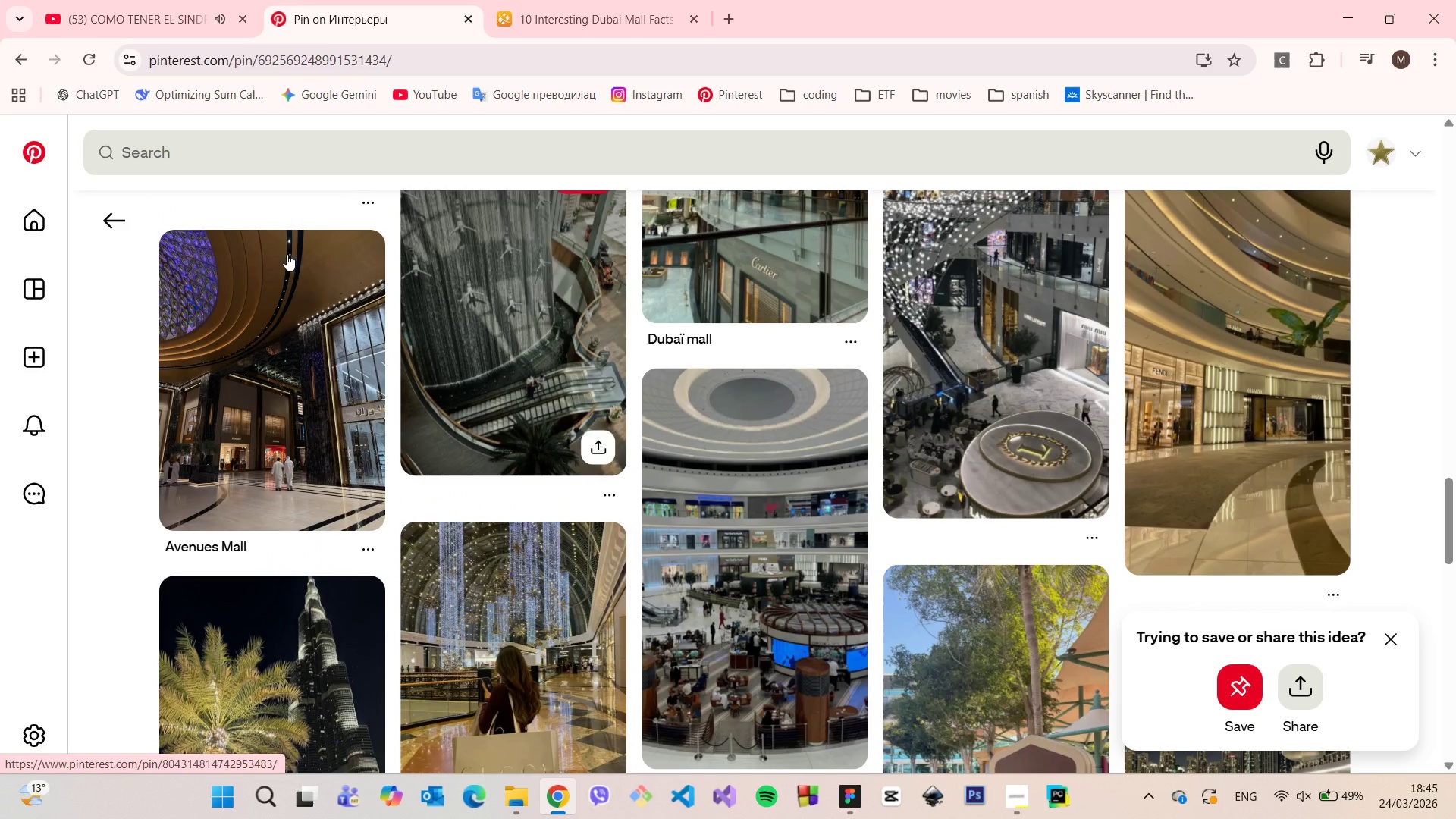 
left_click([118, 204])
 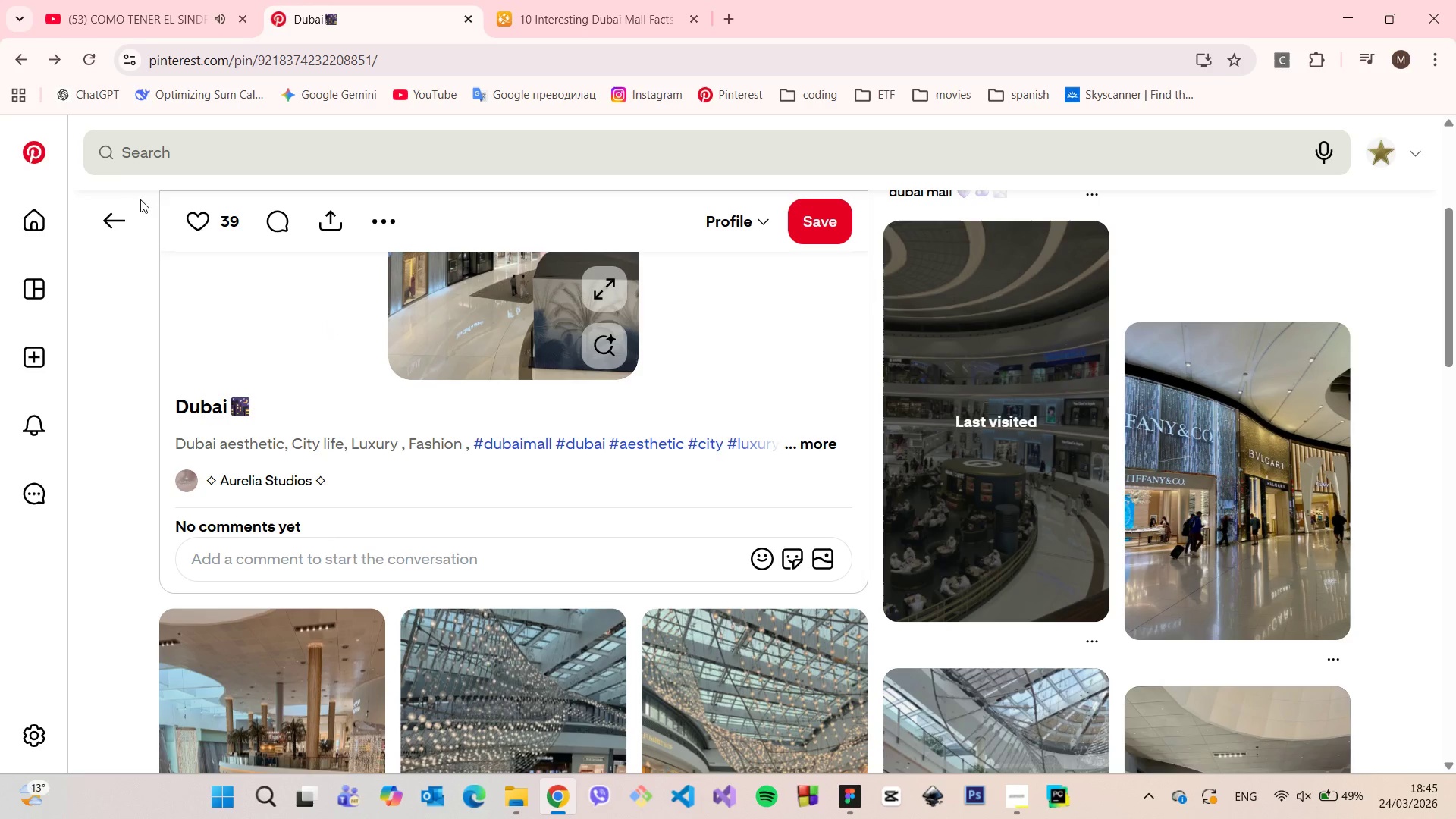 
left_click([105, 212])
 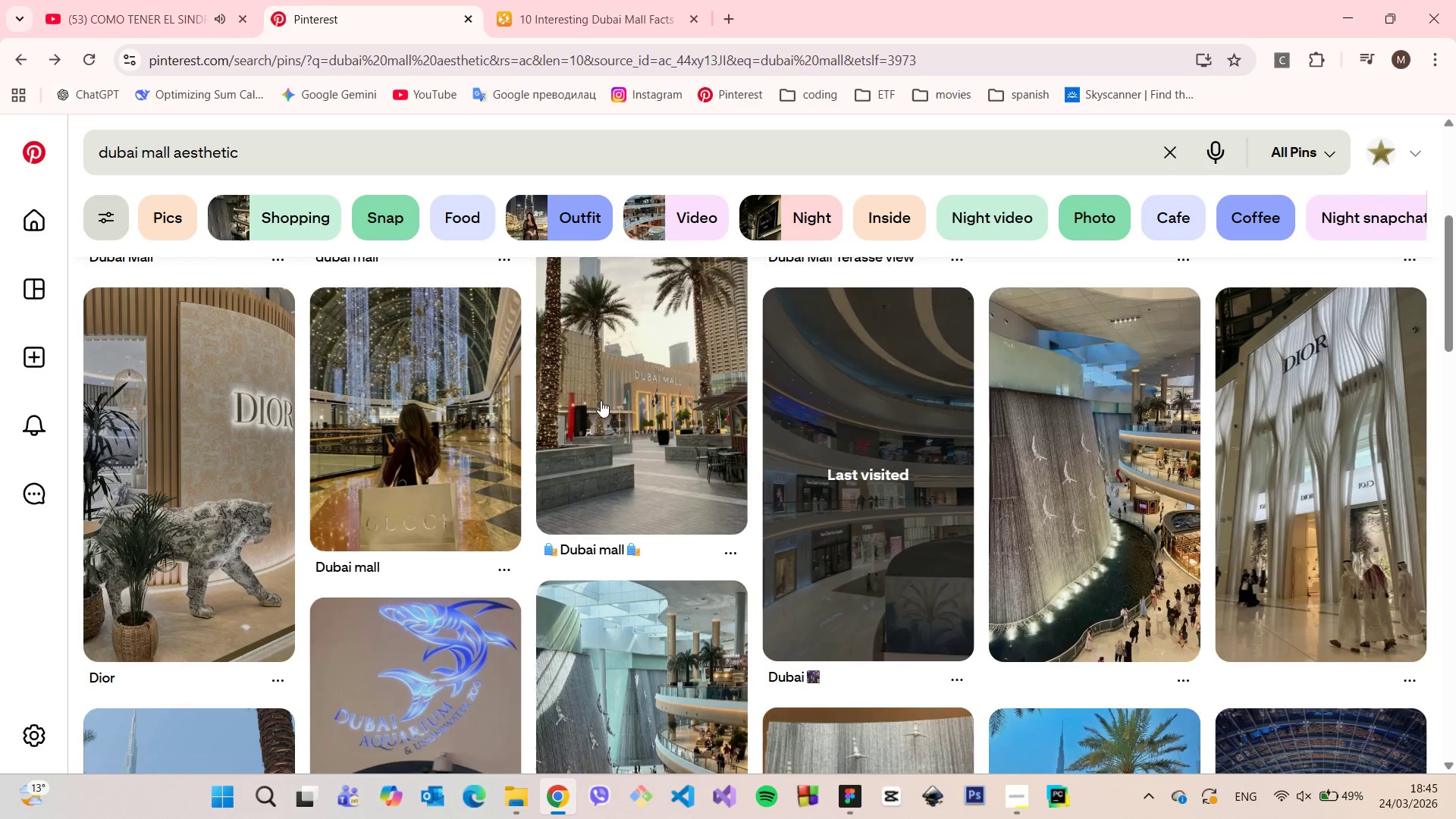 
scroll: coordinate [526, 398], scroll_direction: down, amount: 12.0
 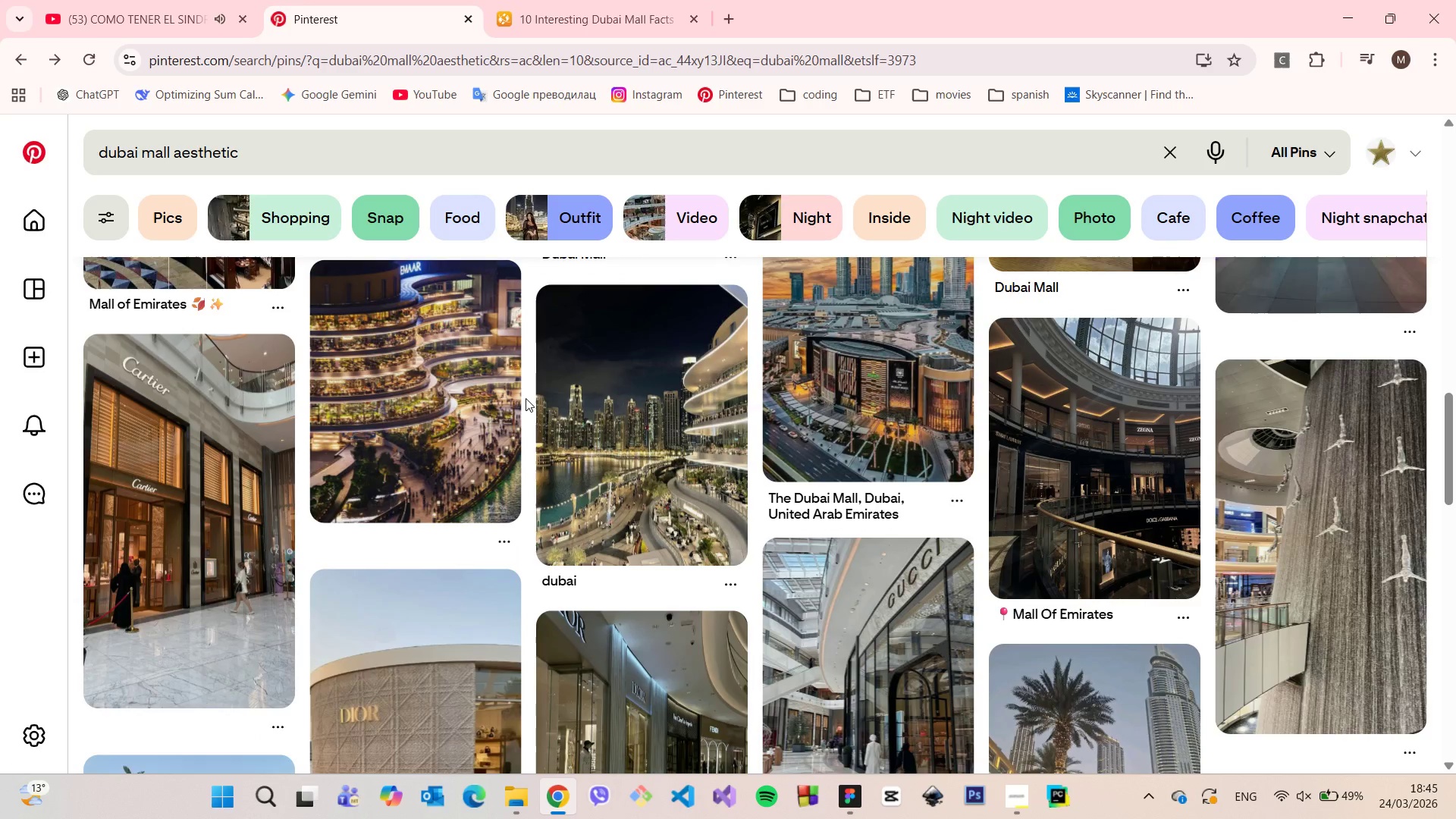 
scroll: coordinate [526, 398], scroll_direction: up, amount: 8.0
 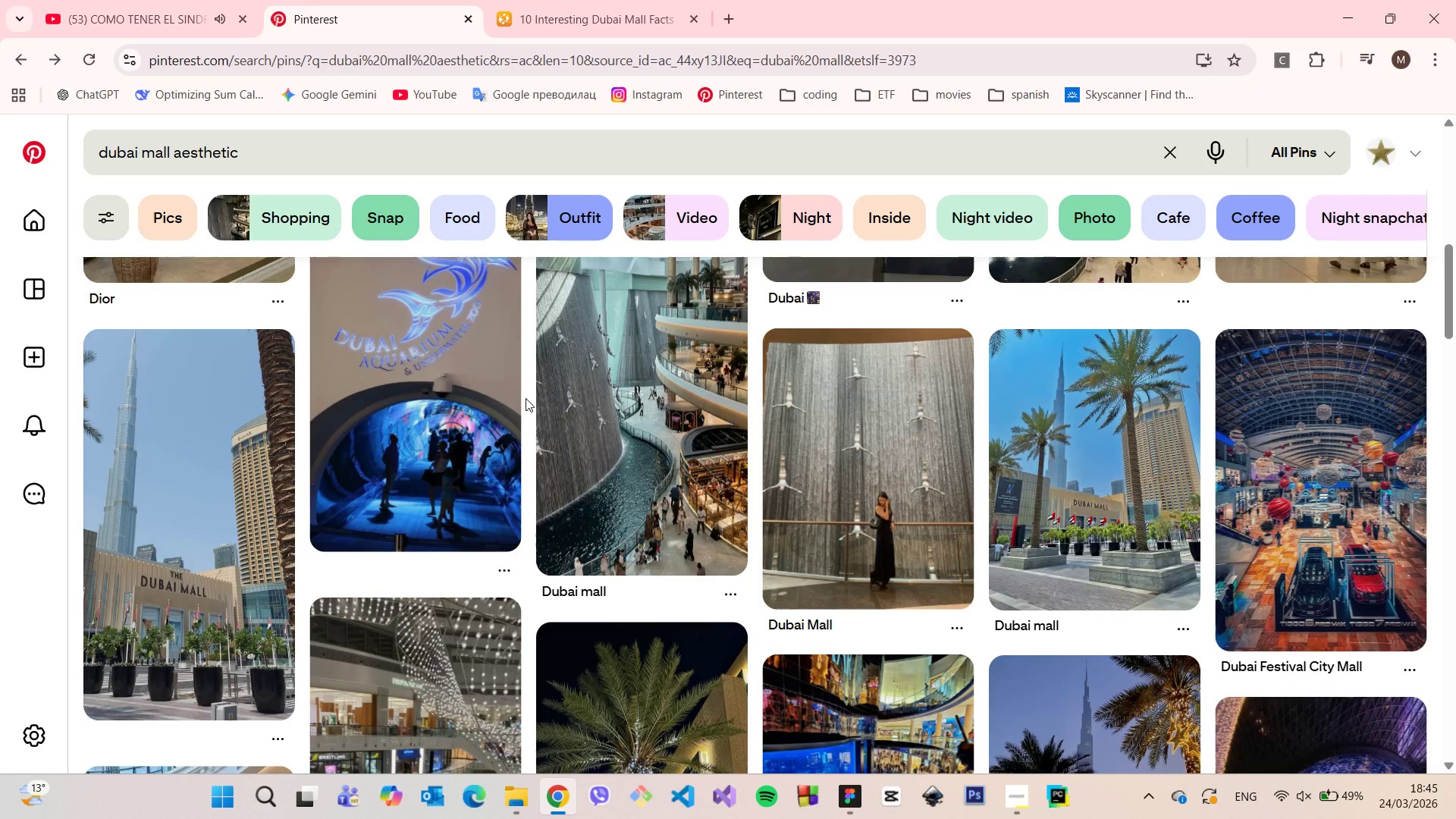 
scroll: coordinate [526, 398], scroll_direction: down, amount: 7.0
 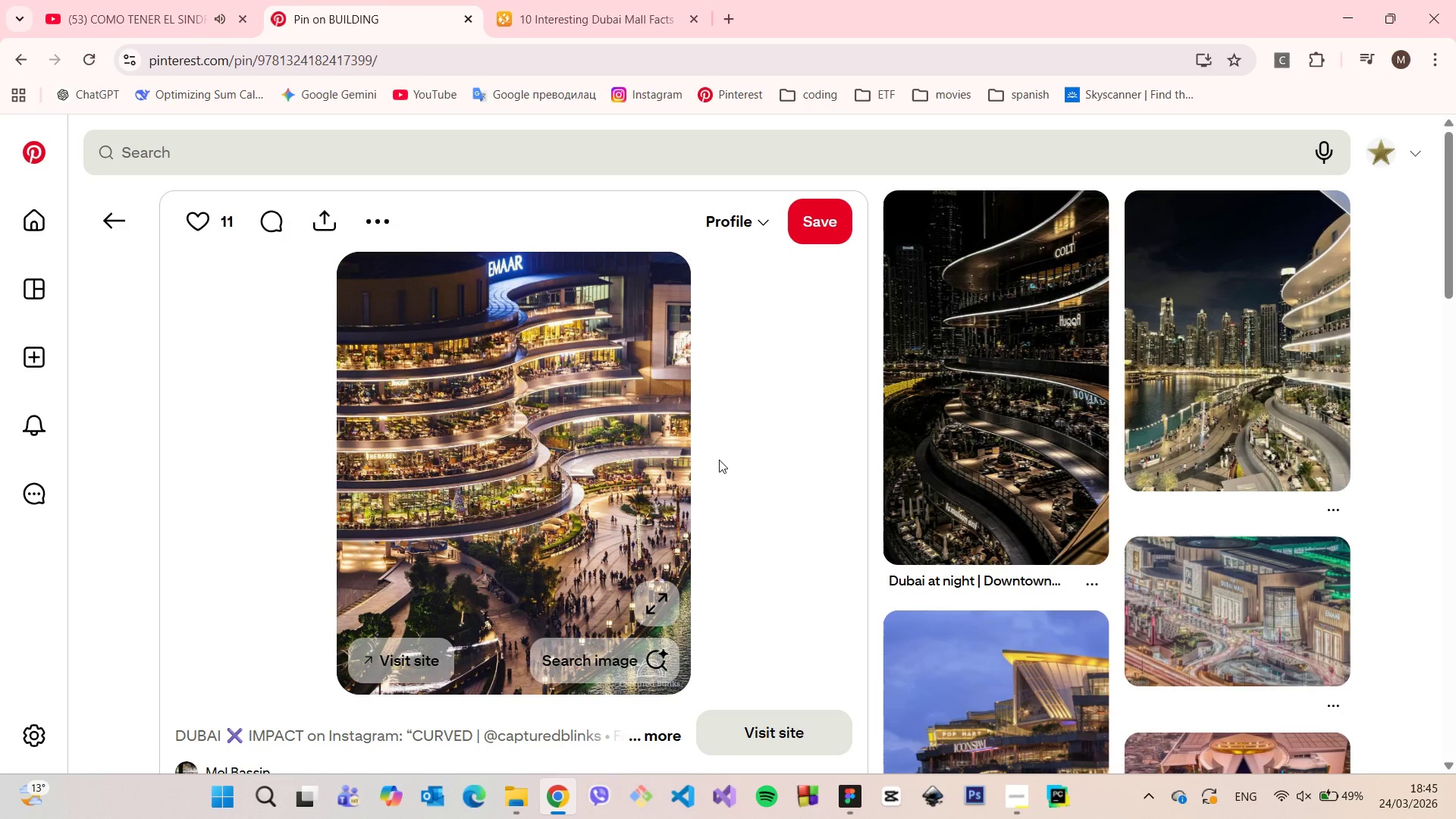 
wait(6.74)
 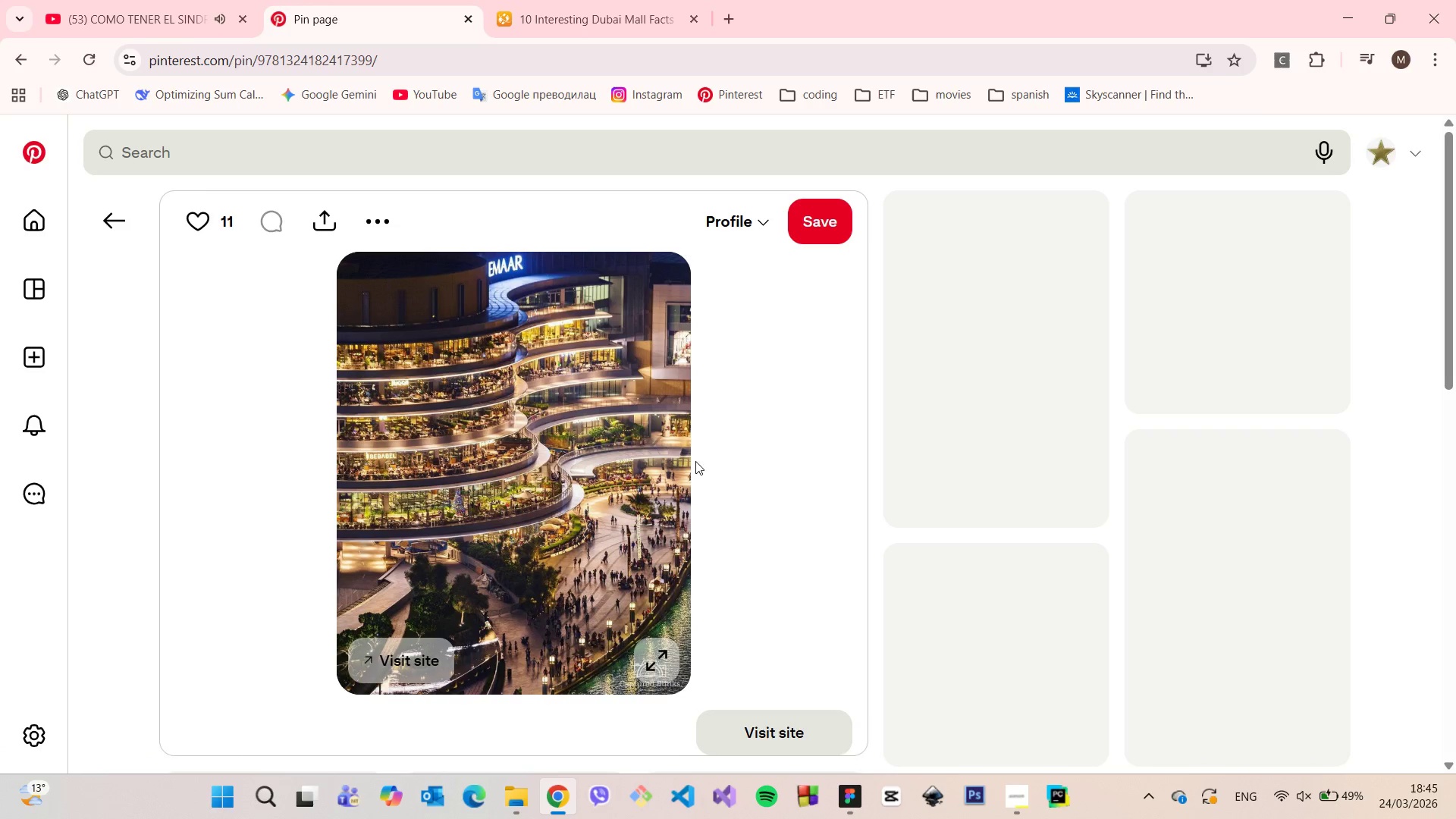 
scroll: coordinate [1183, 397], scroll_direction: down, amount: 6.0
 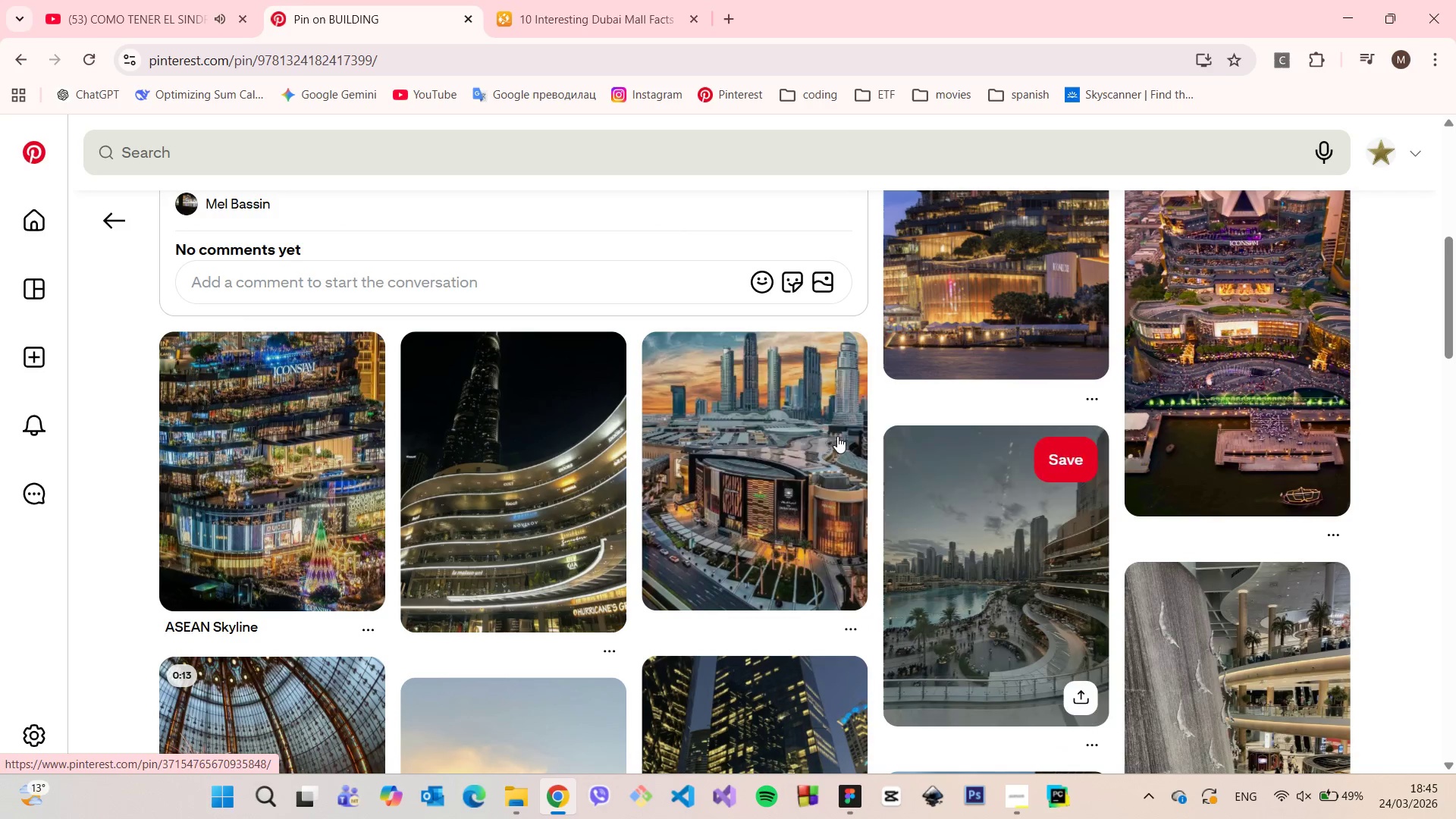 
left_click([733, 457])
 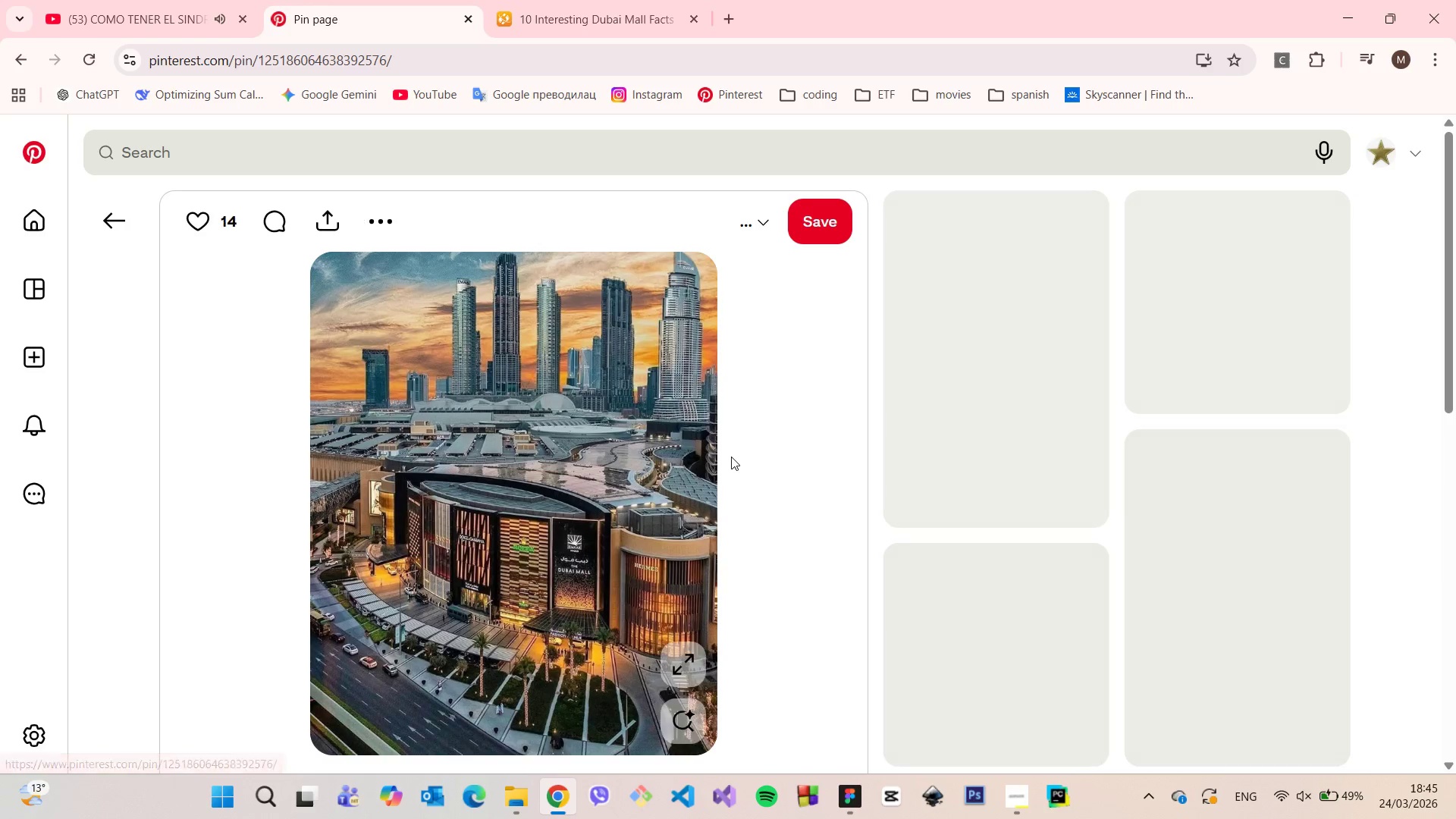 
scroll: coordinate [731, 457], scroll_direction: down, amount: 2.0
 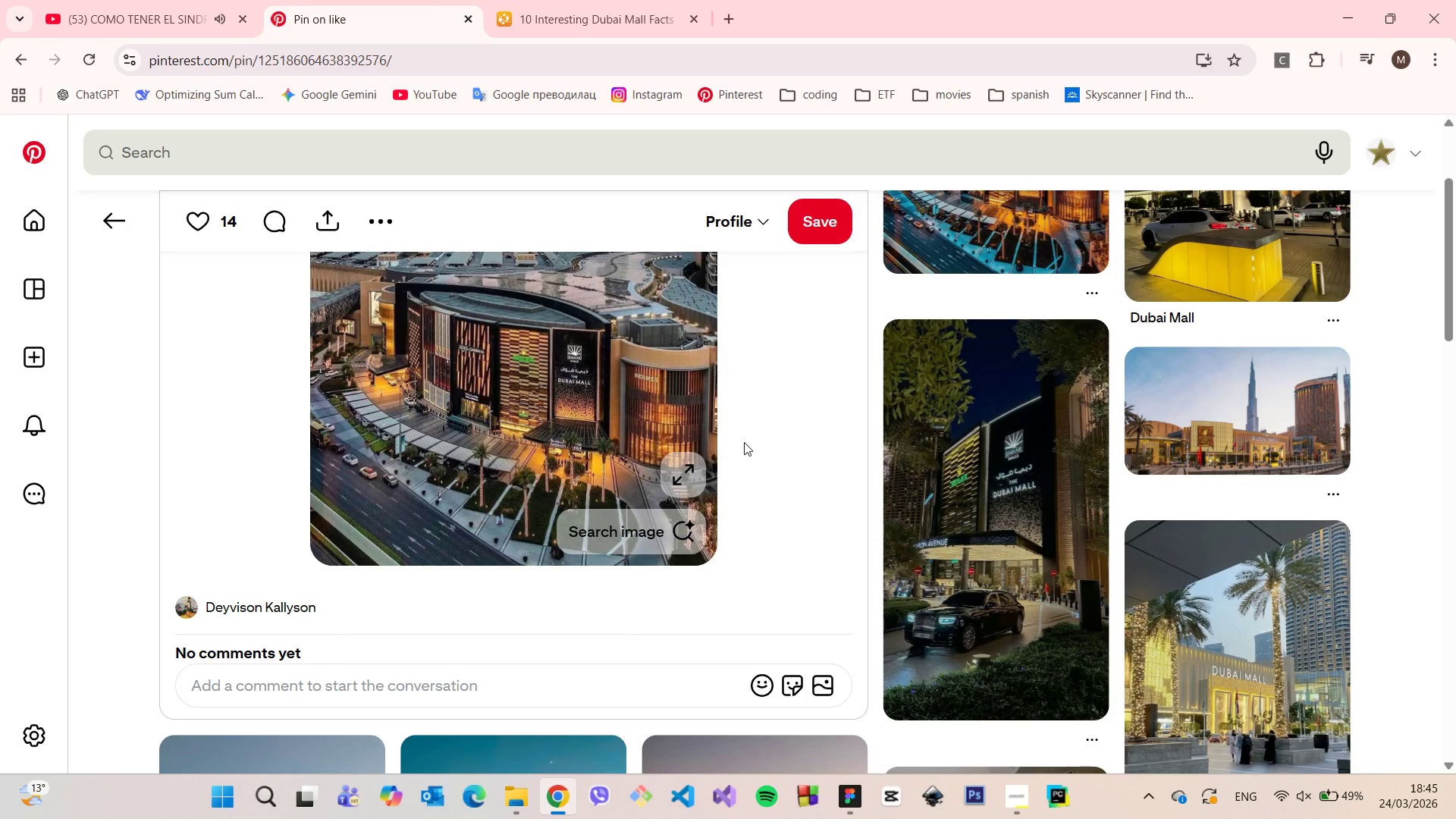 
scroll: coordinate [744, 442], scroll_direction: up, amount: 2.0
 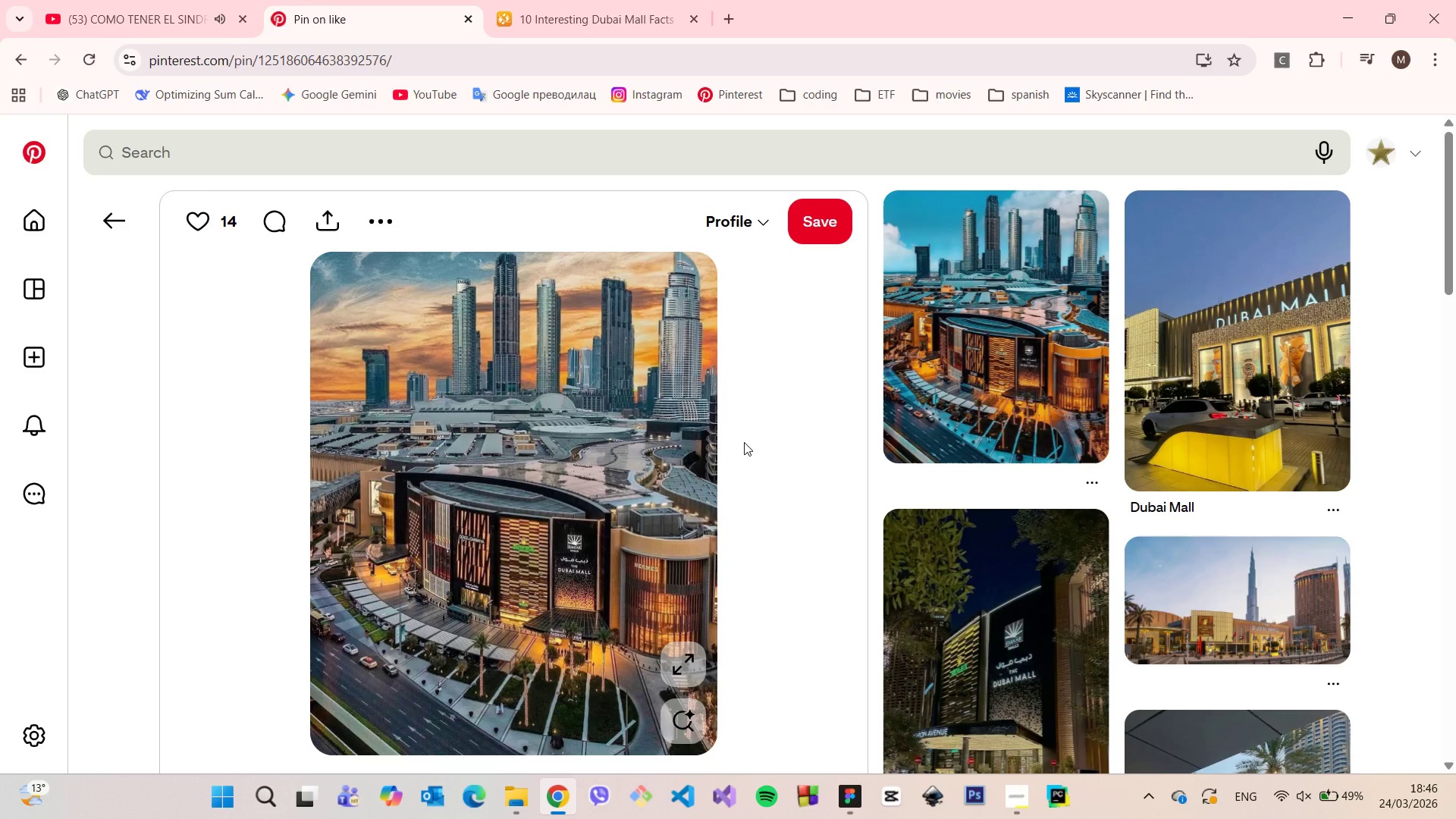 
scroll: coordinate [738, 444], scroll_direction: down, amount: 7.0
 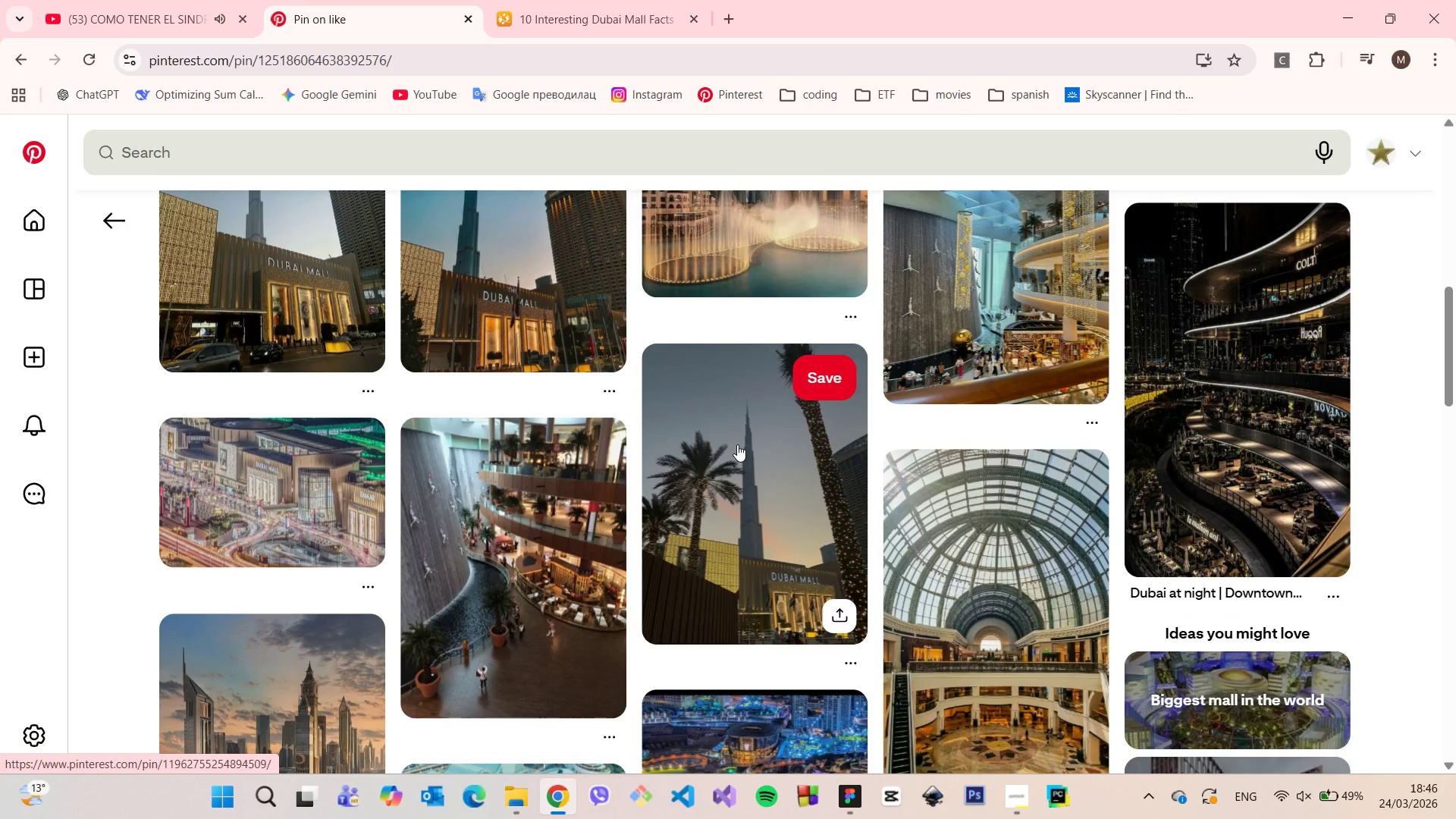 
scroll: coordinate [737, 445], scroll_direction: up, amount: 10.0
 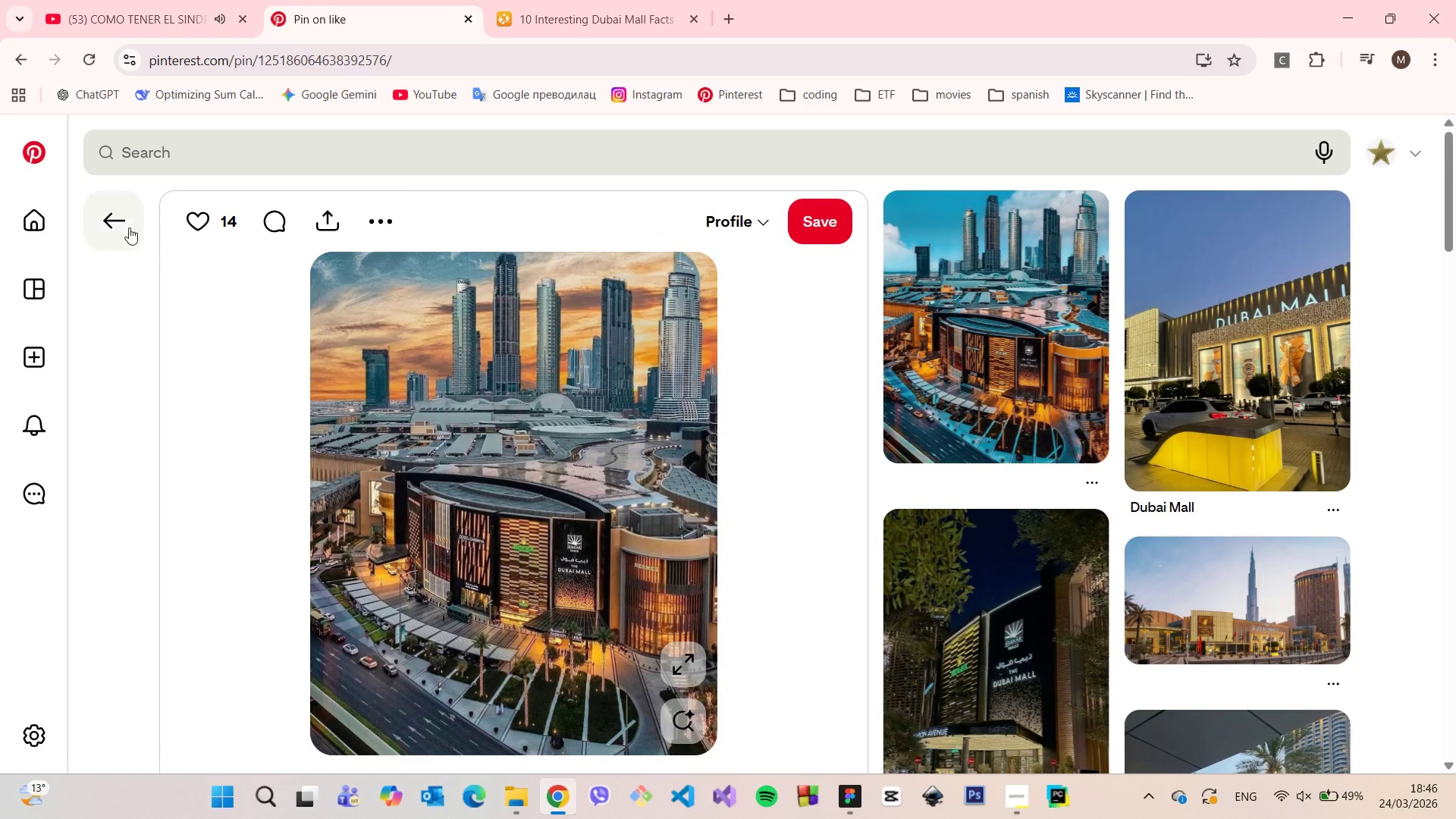 
left_click([122, 225])
 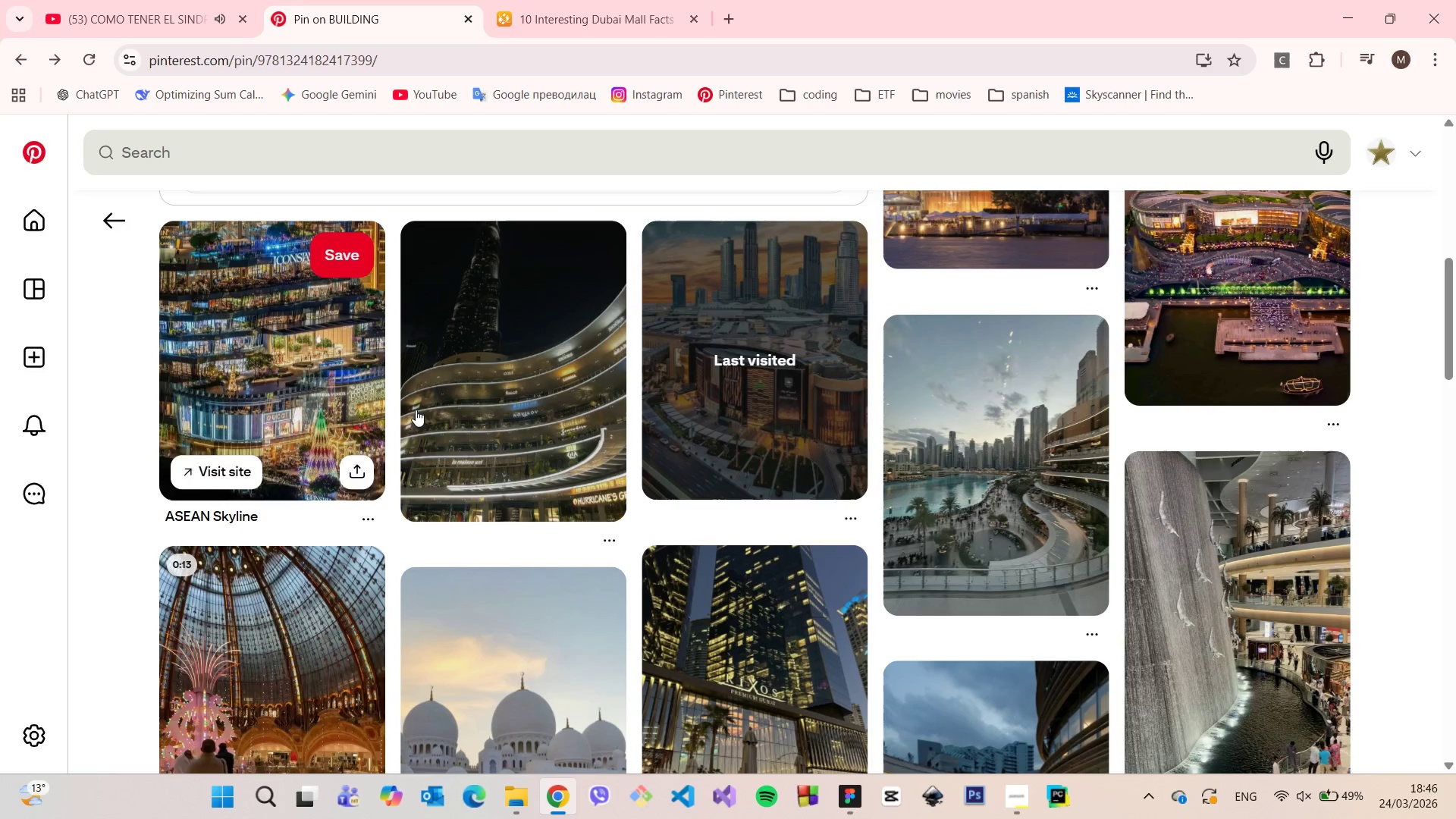 
scroll: coordinate [416, 410], scroll_direction: up, amount: 5.0
 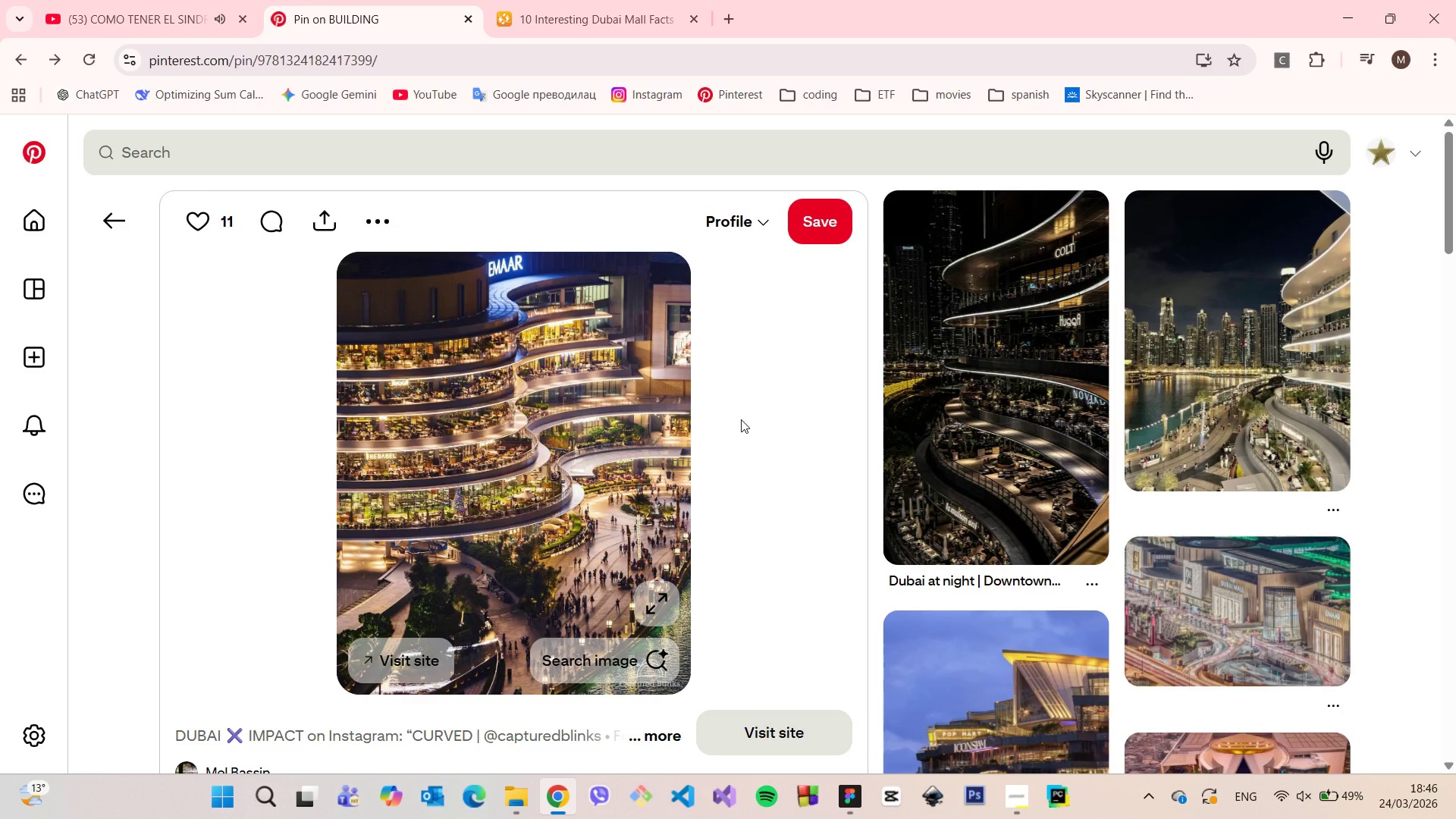 
right_click([544, 432])
 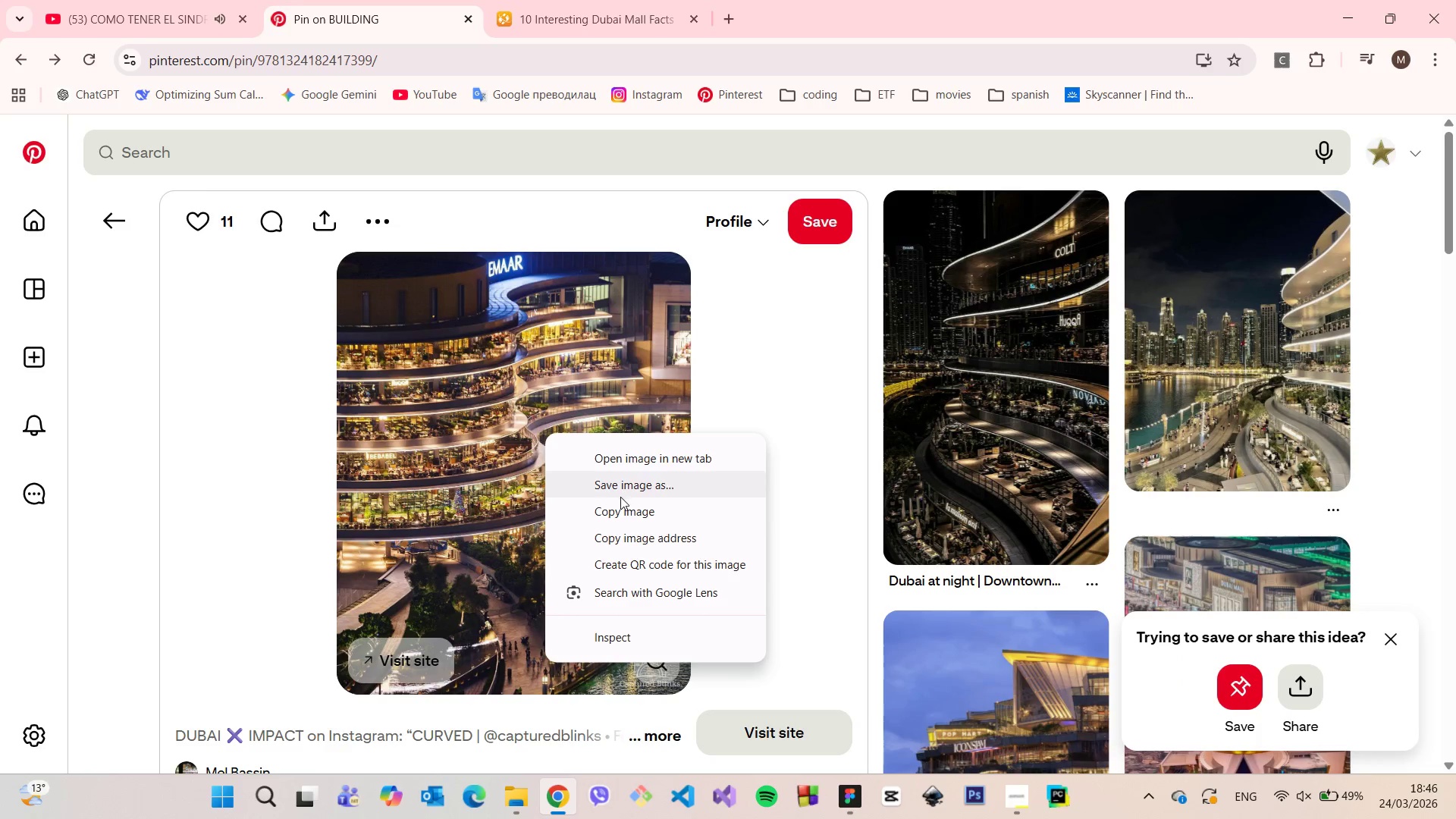 
left_click([623, 510])
 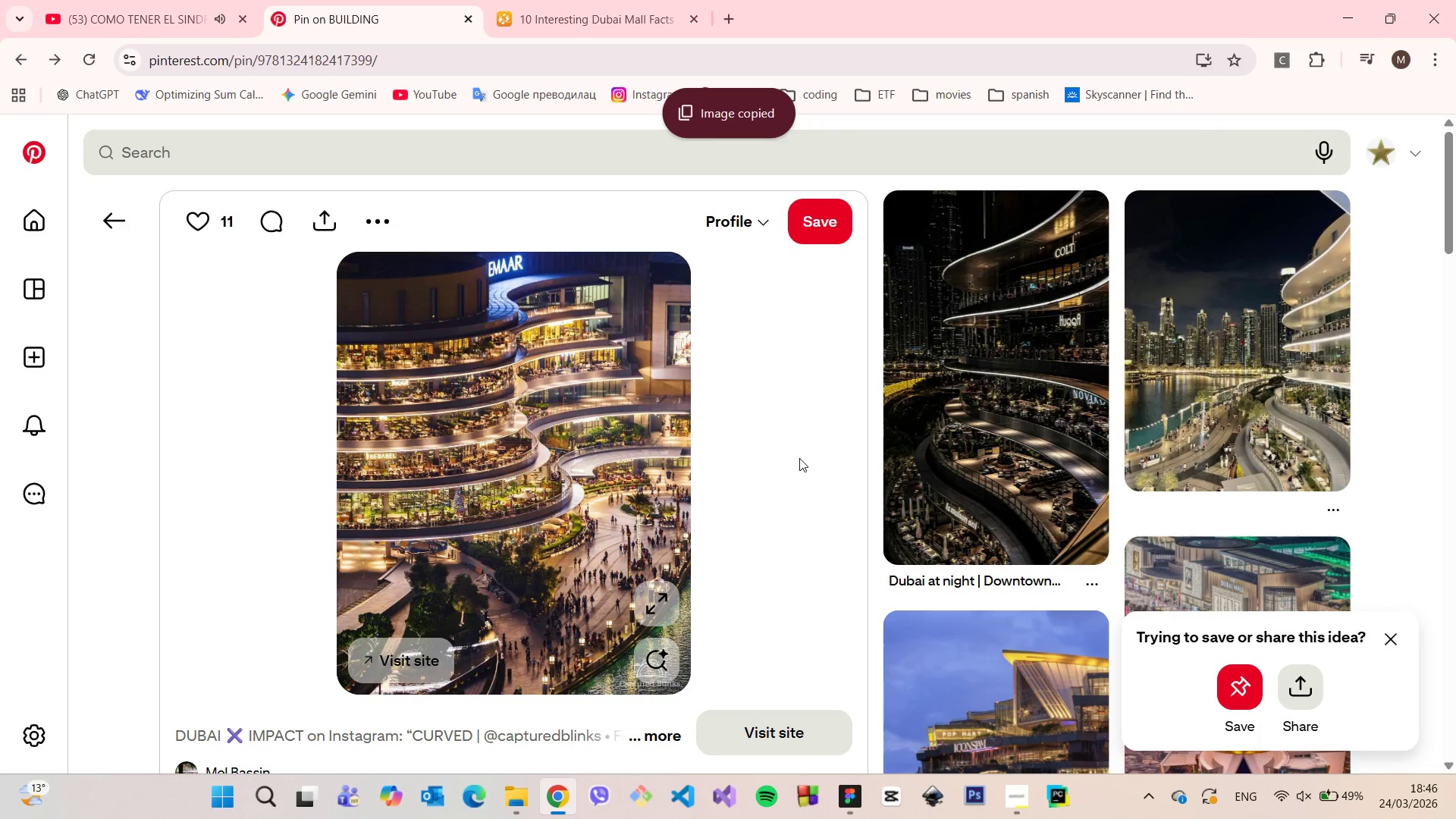 
scroll: coordinate [797, 456], scroll_direction: down, amount: 10.0
 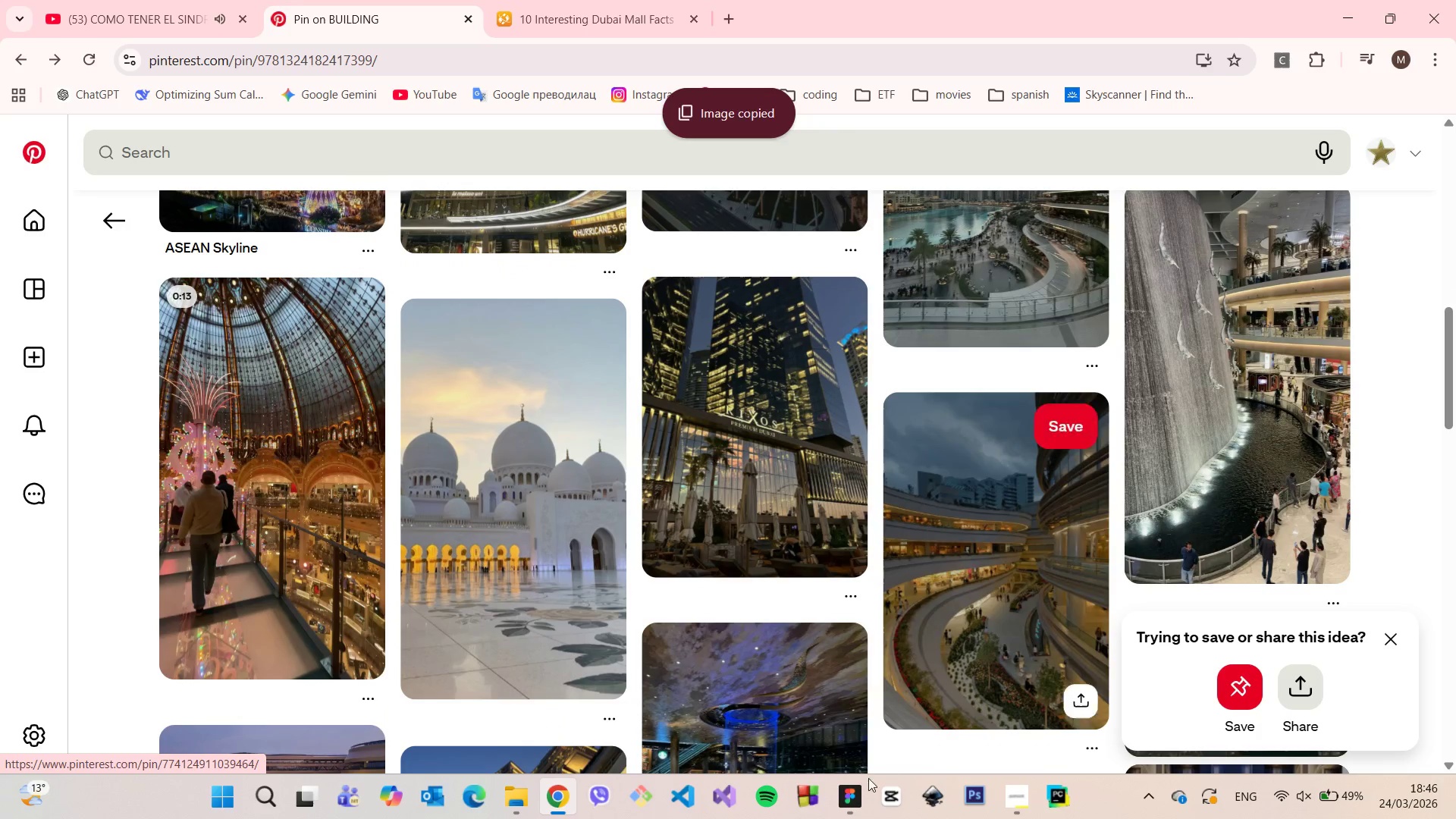 
left_click([853, 791])
 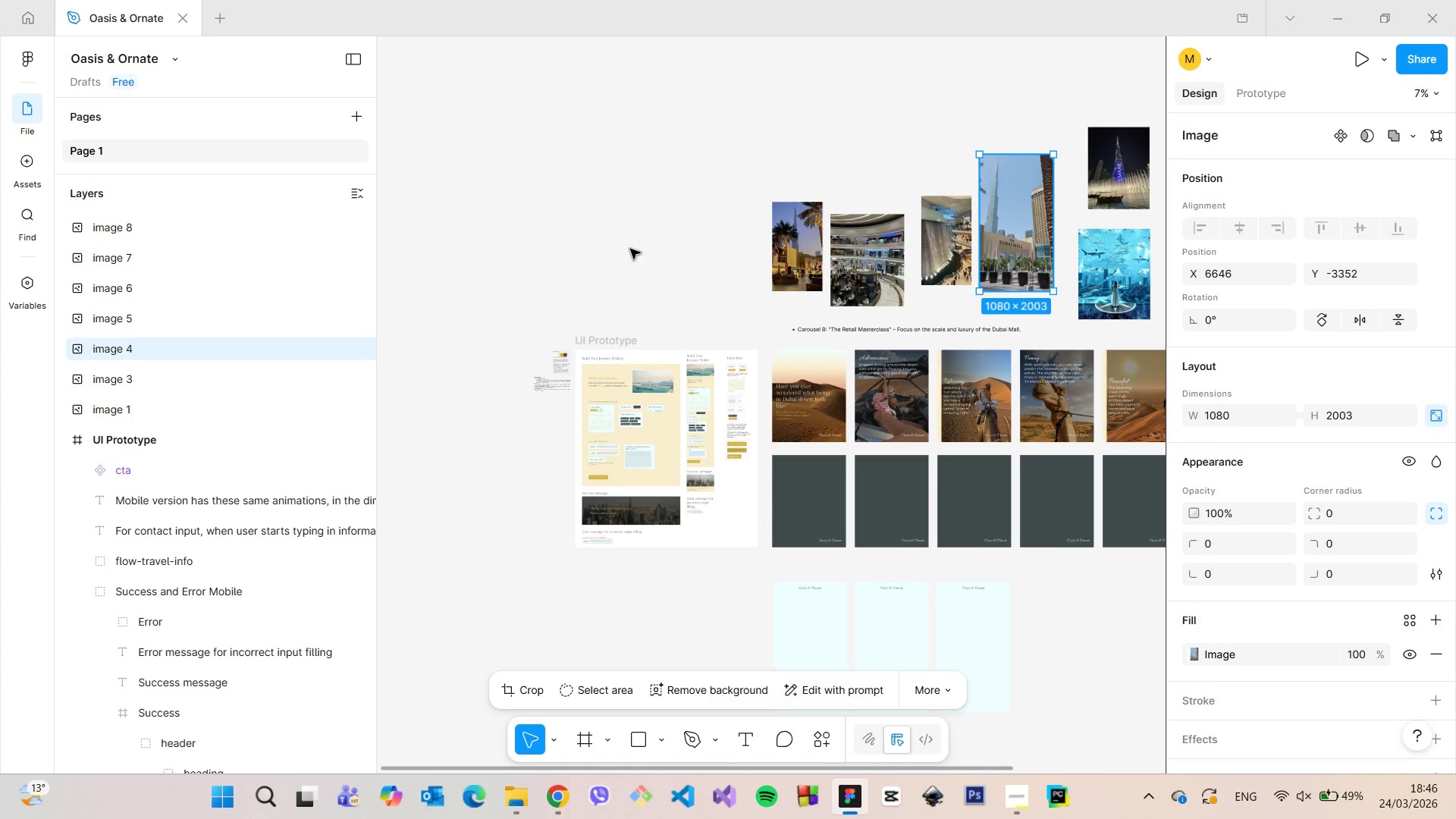 
left_click([626, 244])
 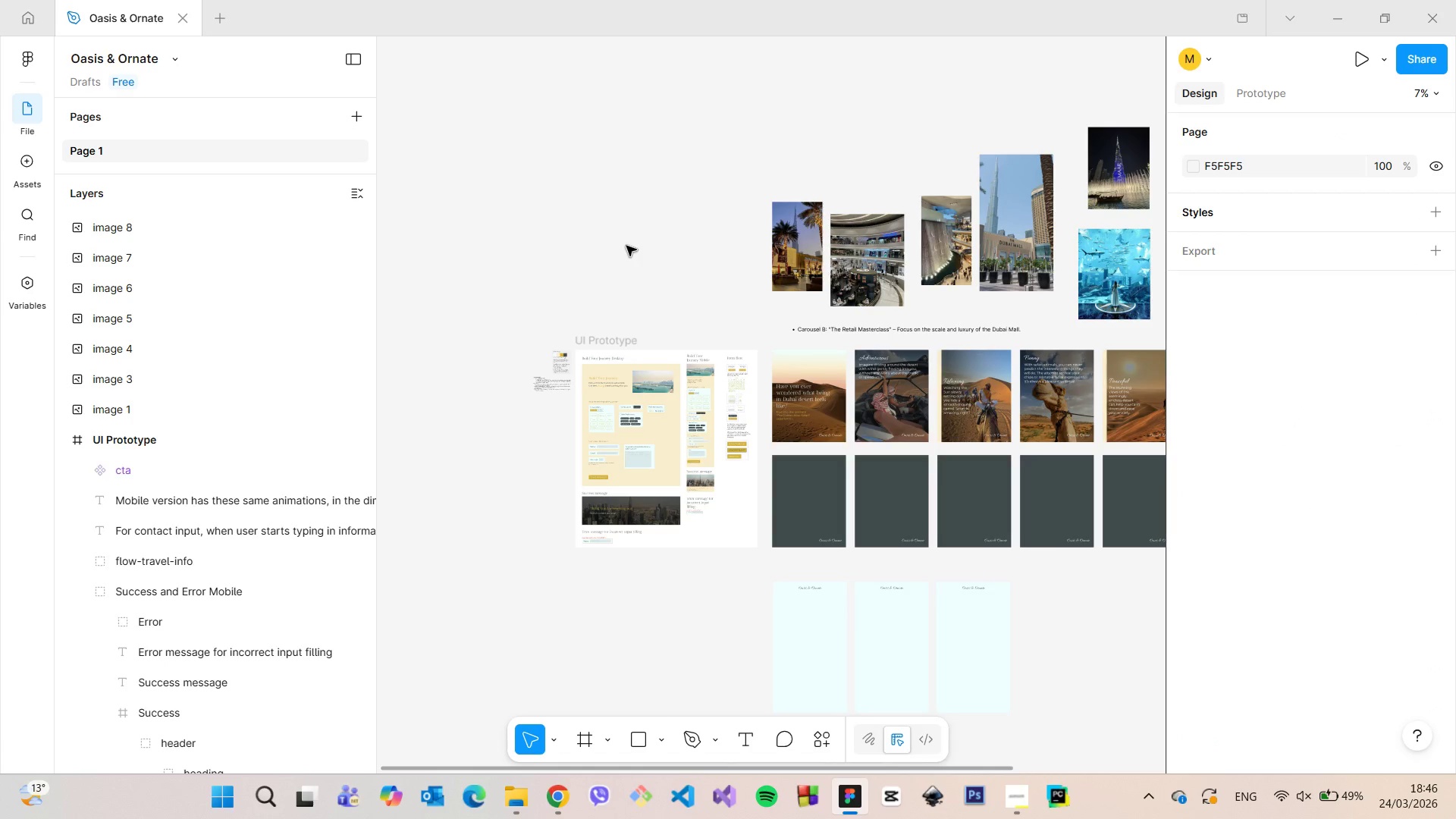 
key(Control+V)
 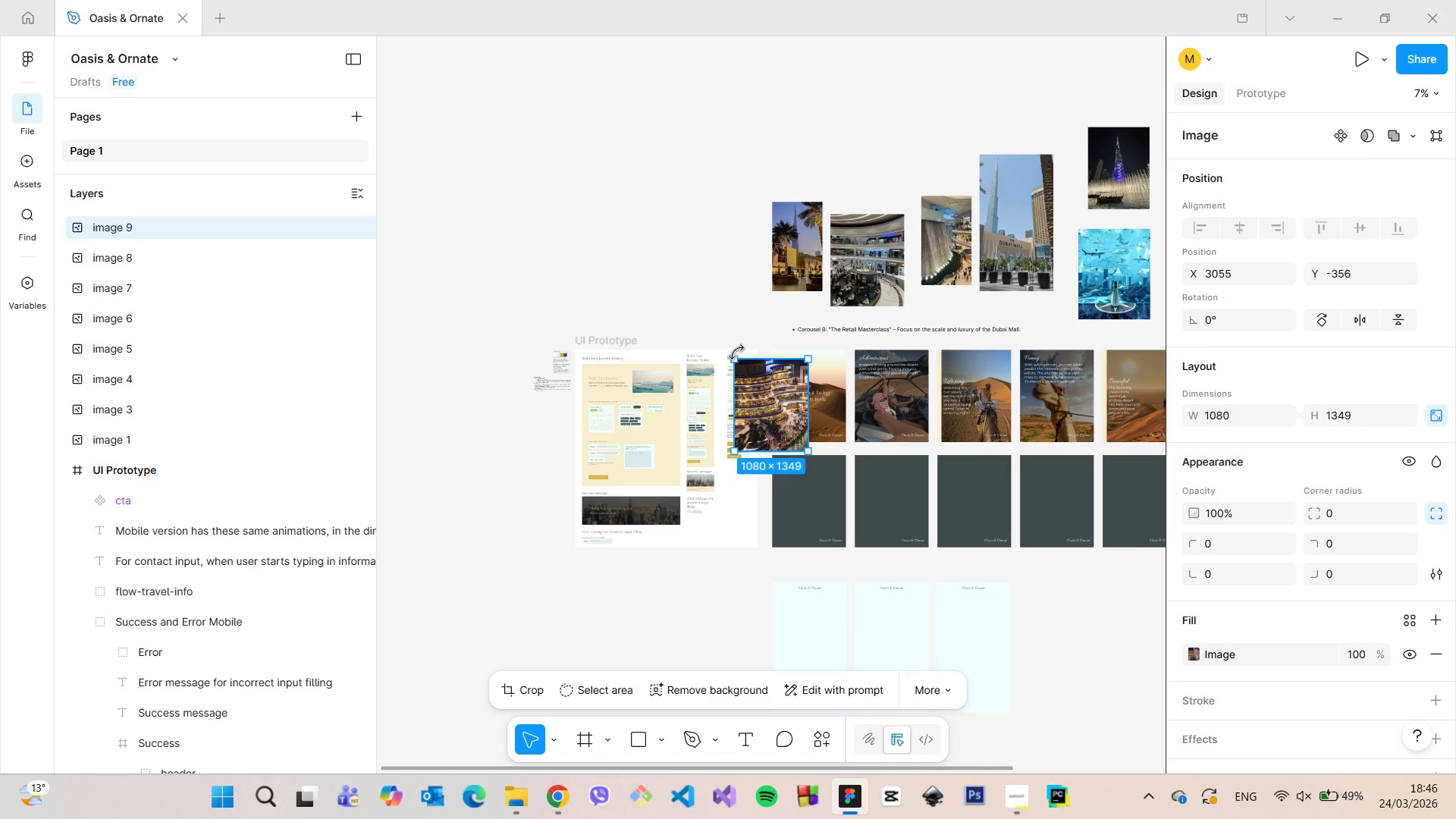 
left_click_drag(start_coordinate=[764, 381], to_coordinate=[706, 261])
 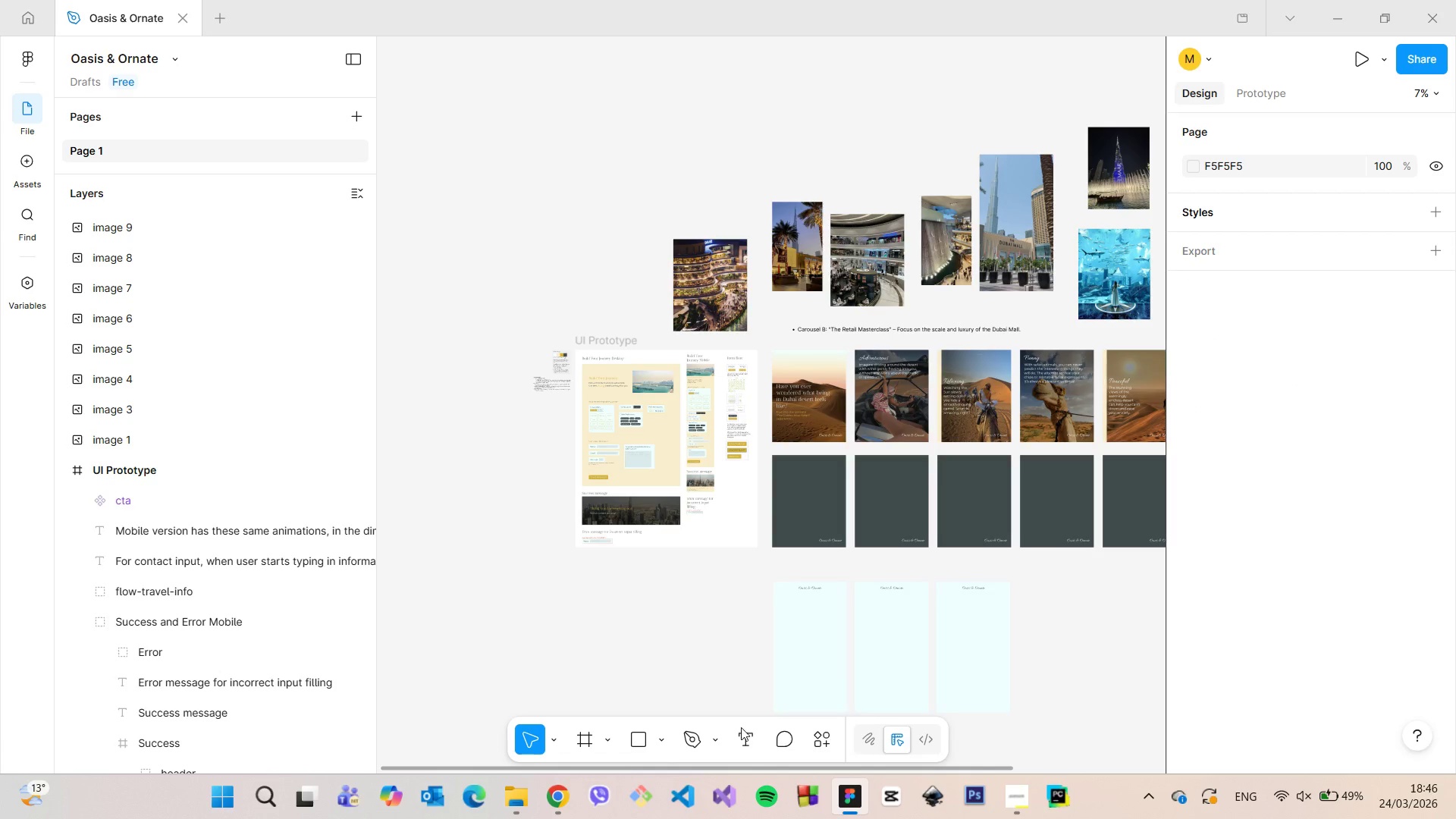 
mouse_move([542, 800])
 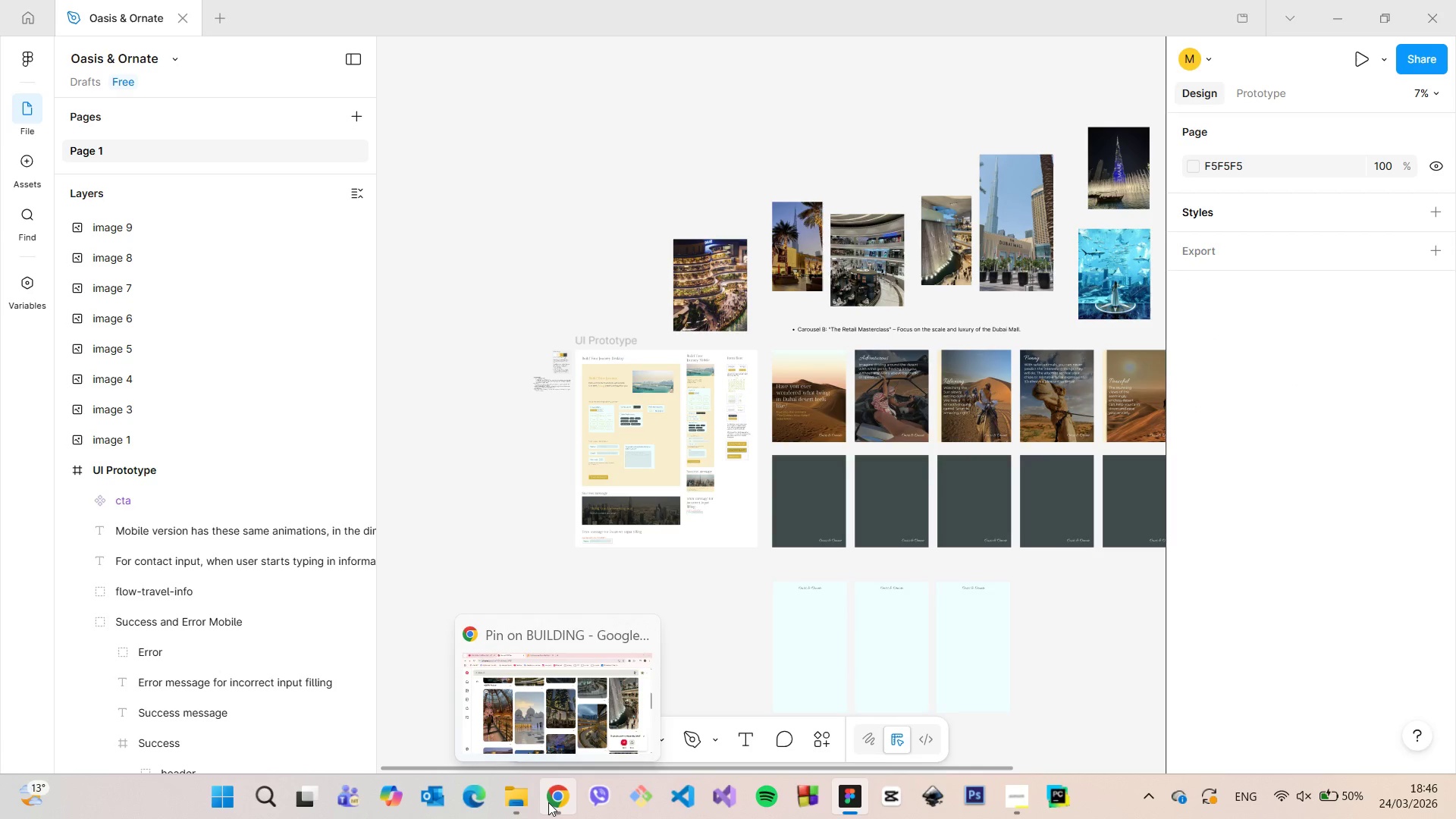 
left_click([548, 802])
 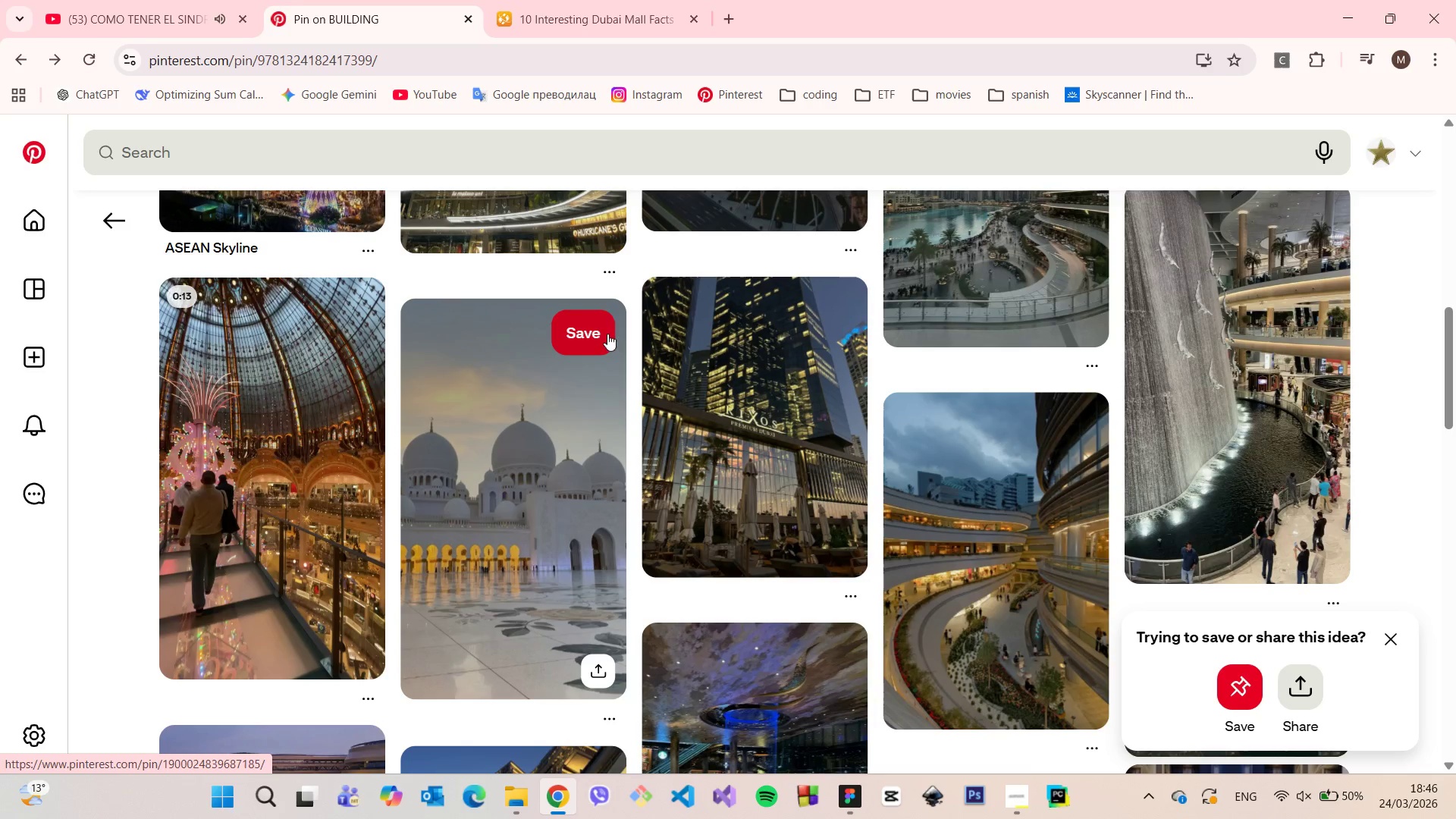 
wait(6.08)
 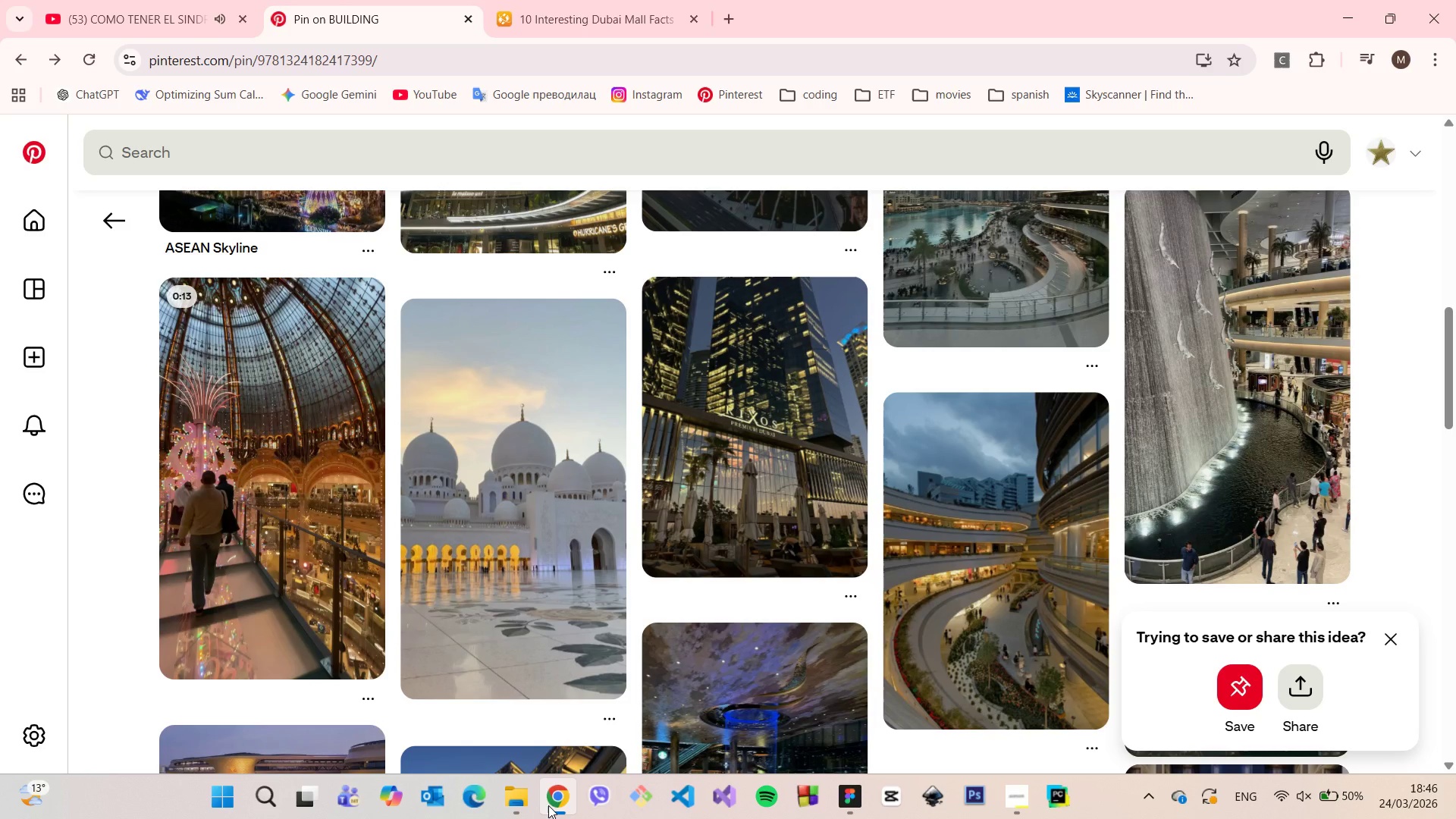 
scroll: coordinate [632, 296], scroll_direction: down, amount: 3.0
 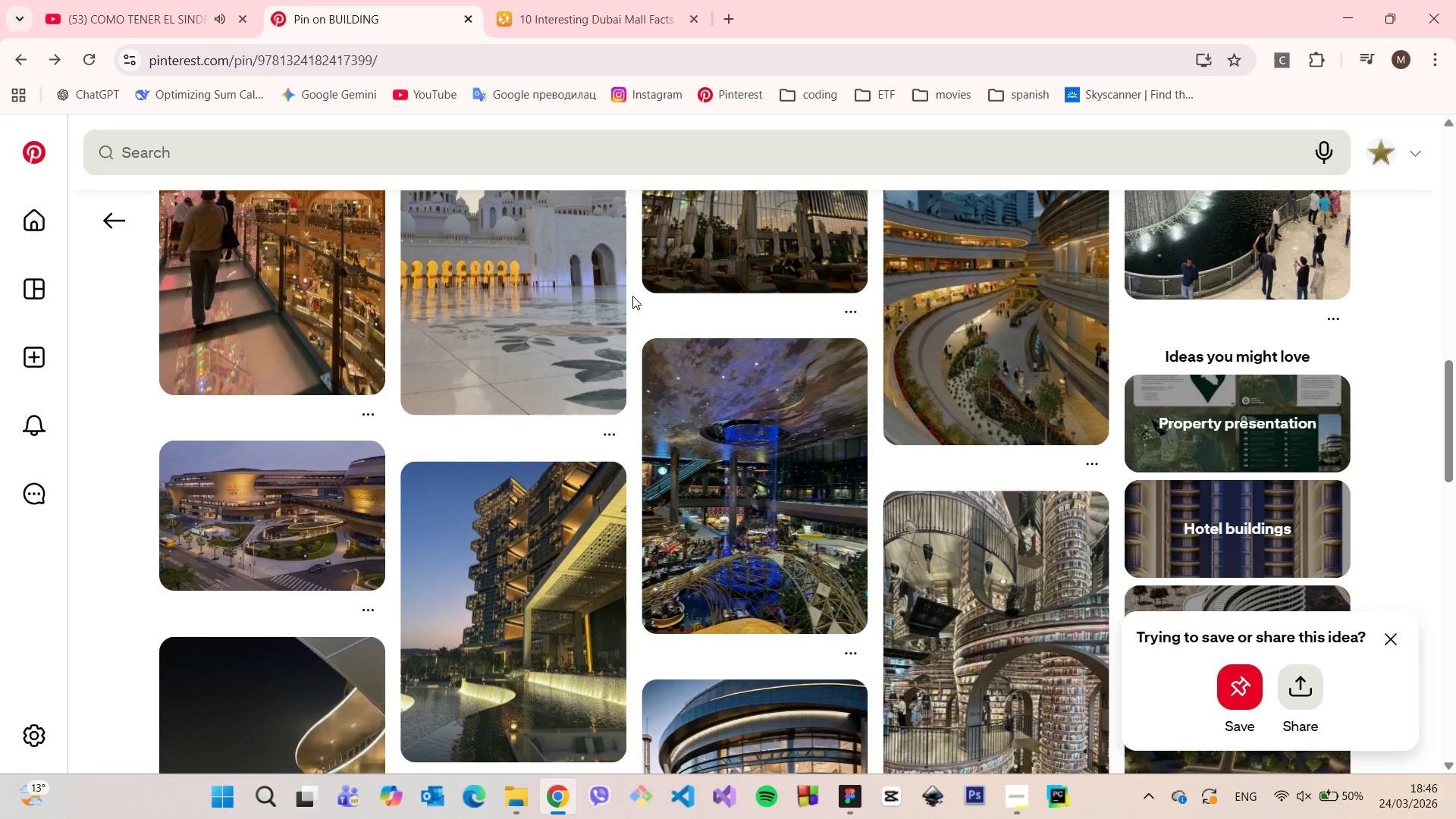 
scroll: coordinate [632, 296], scroll_direction: up, amount: 1.0
 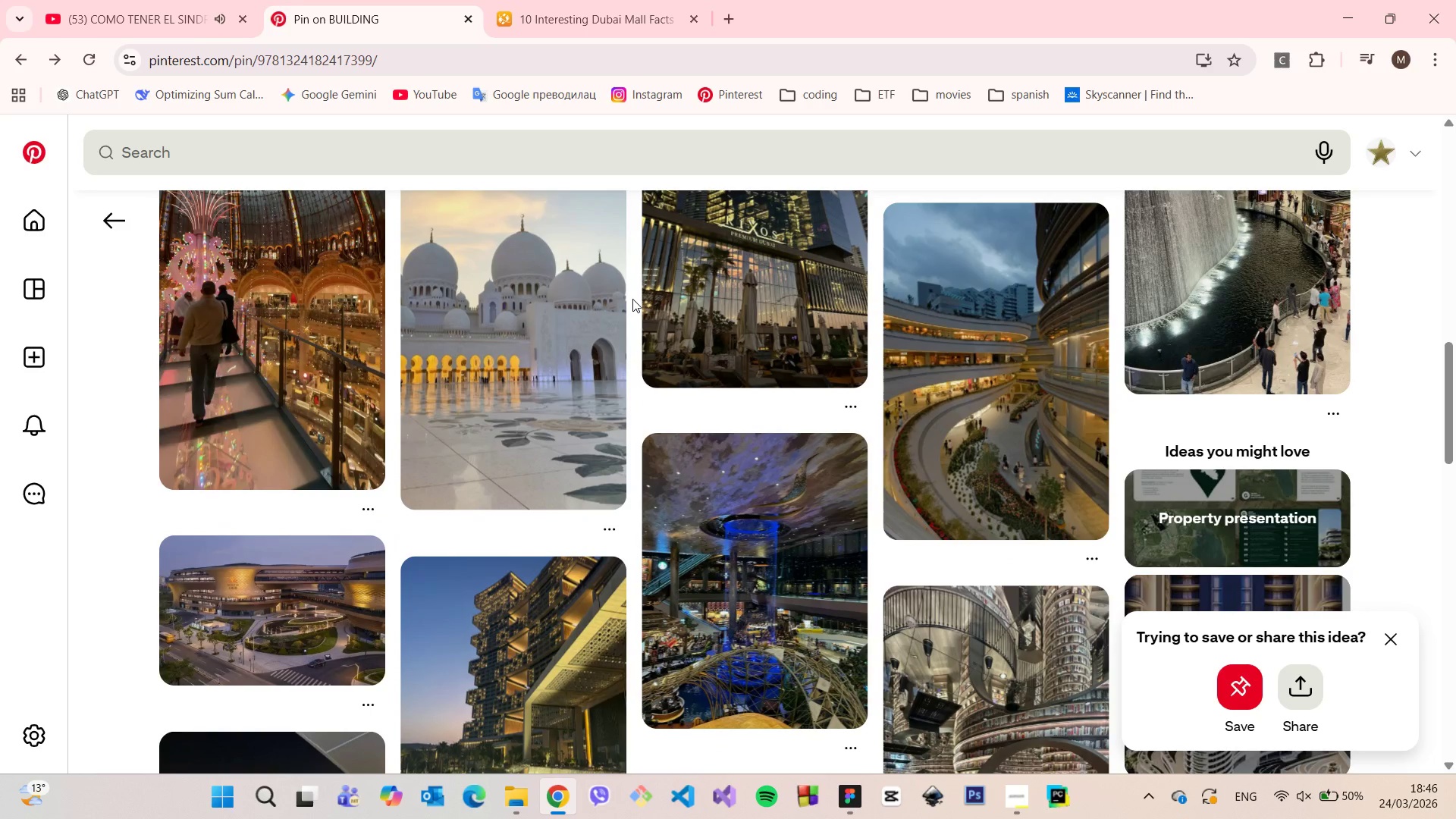 
scroll: coordinate [632, 299], scroll_direction: down, amount: 3.0
 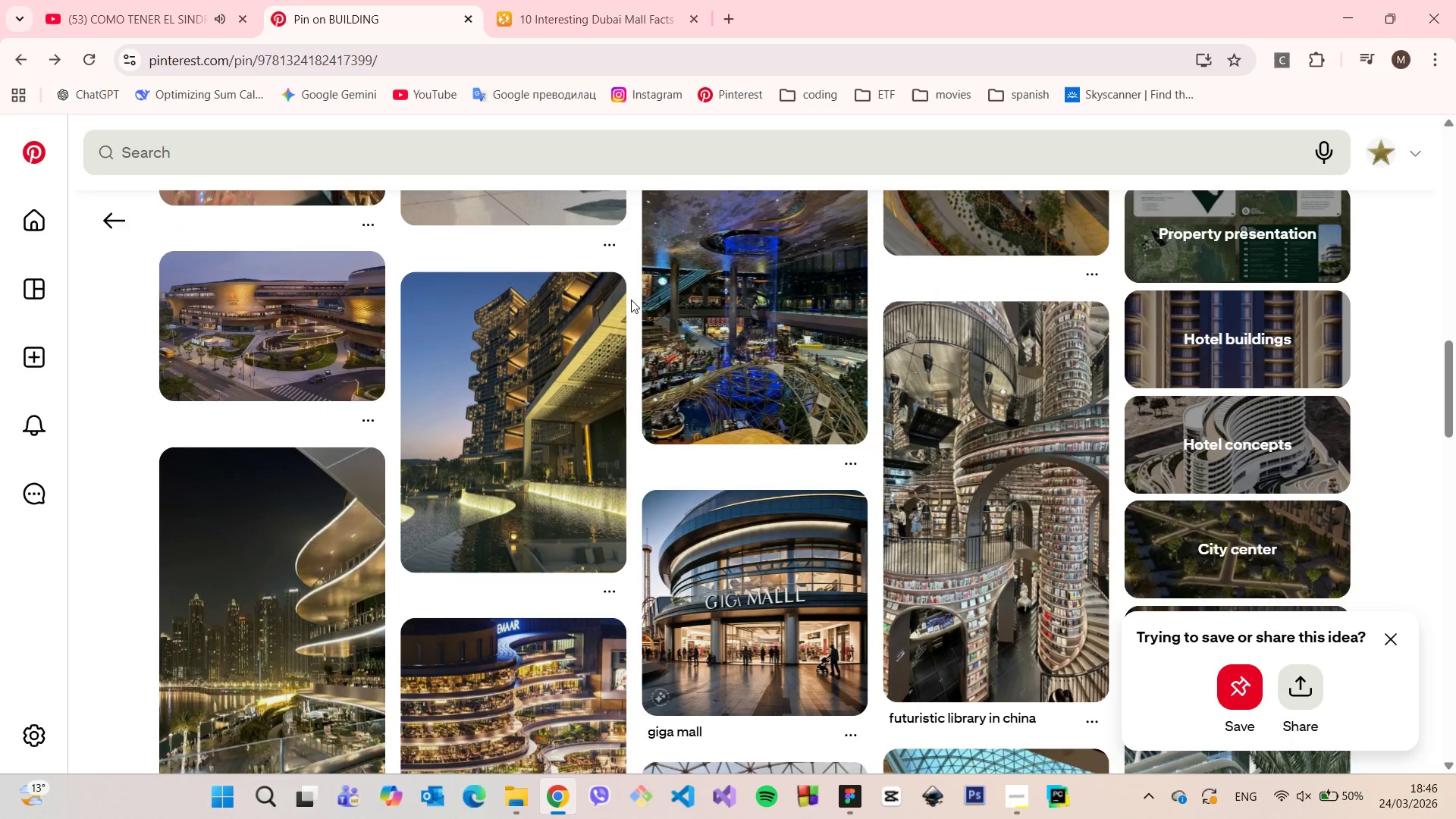 
left_click([703, 336])
 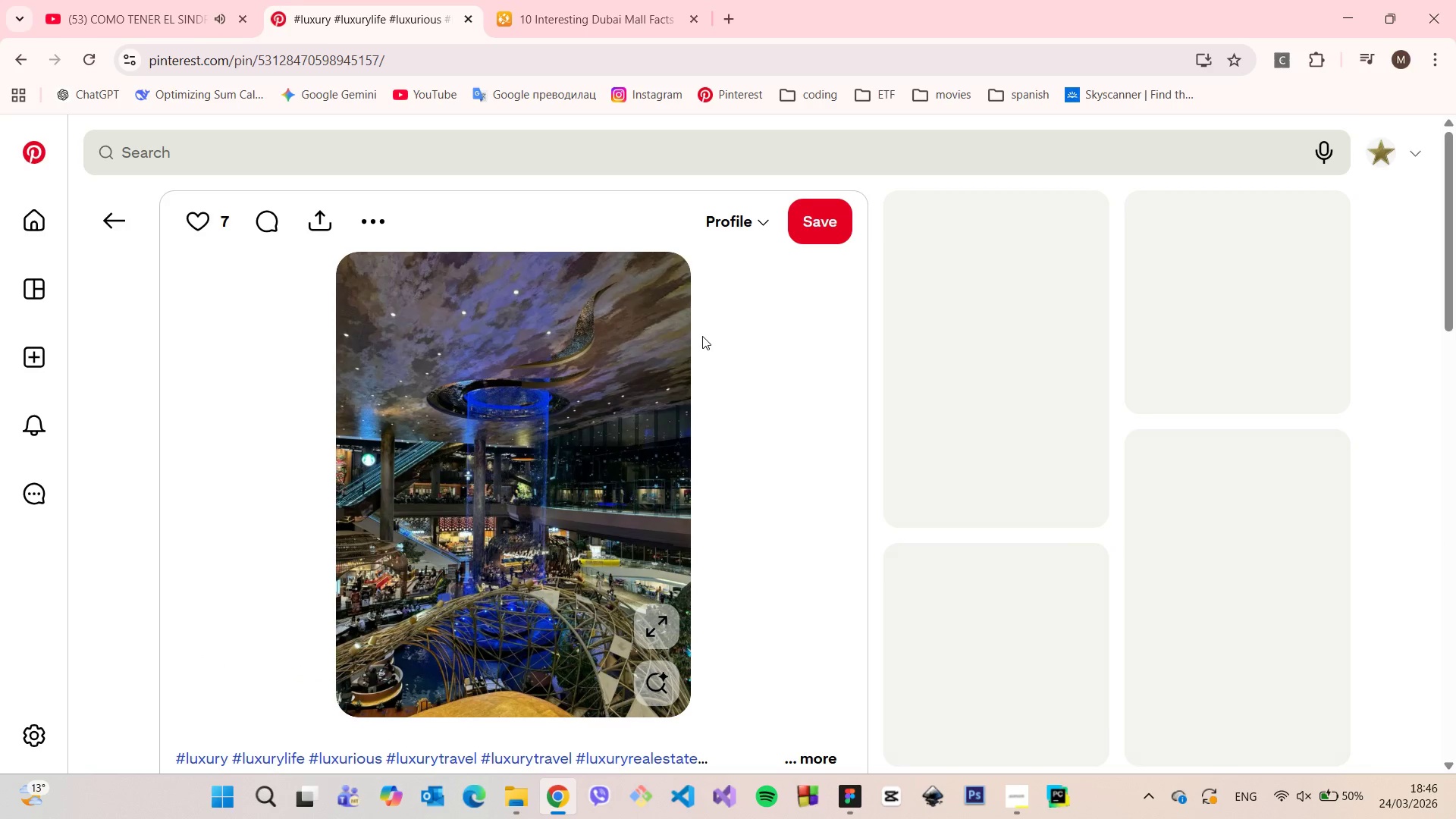 
scroll: coordinate [702, 336], scroll_direction: down, amount: 1.0
 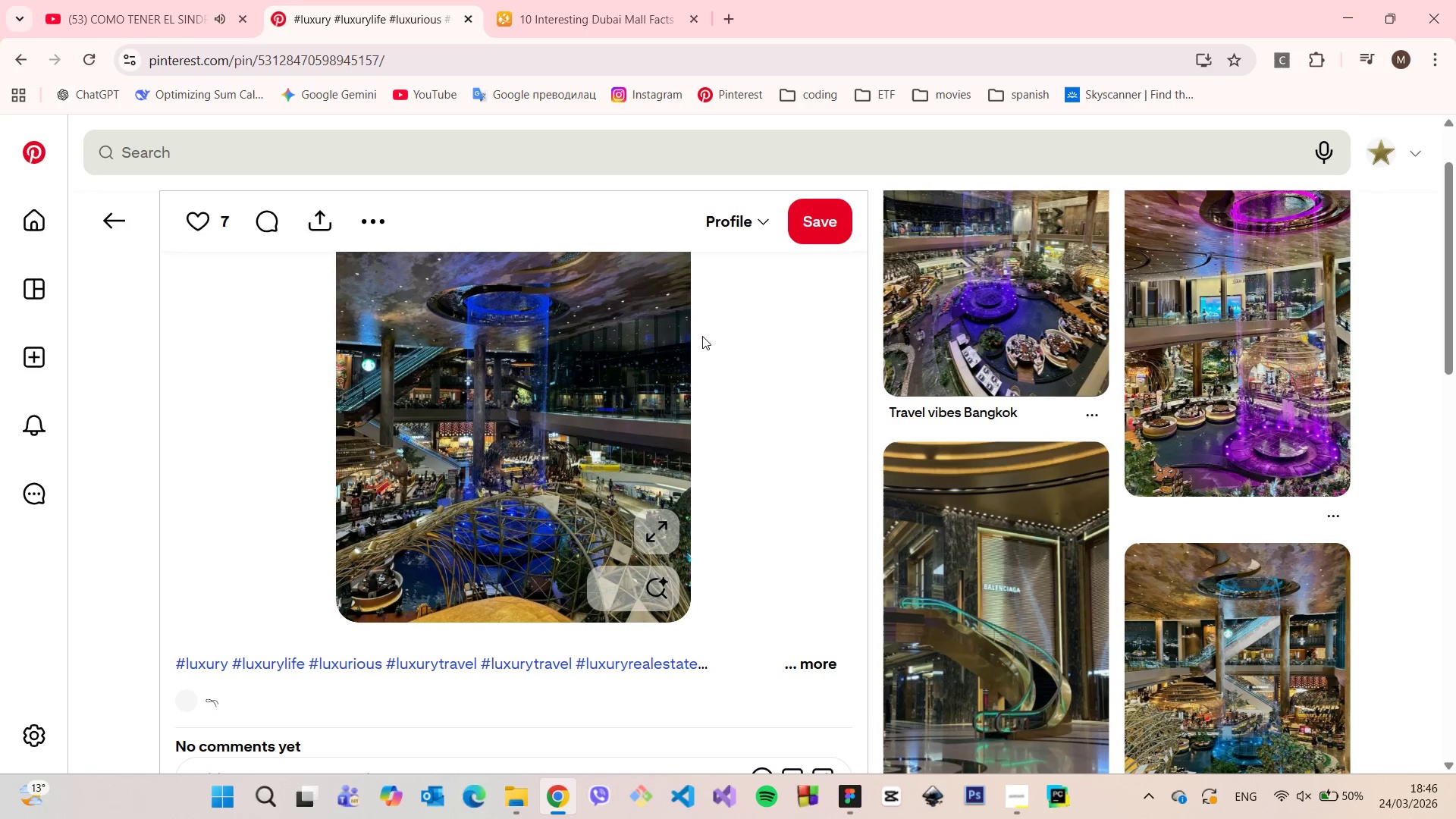 
scroll: coordinate [702, 336], scroll_direction: up, amount: 1.0
 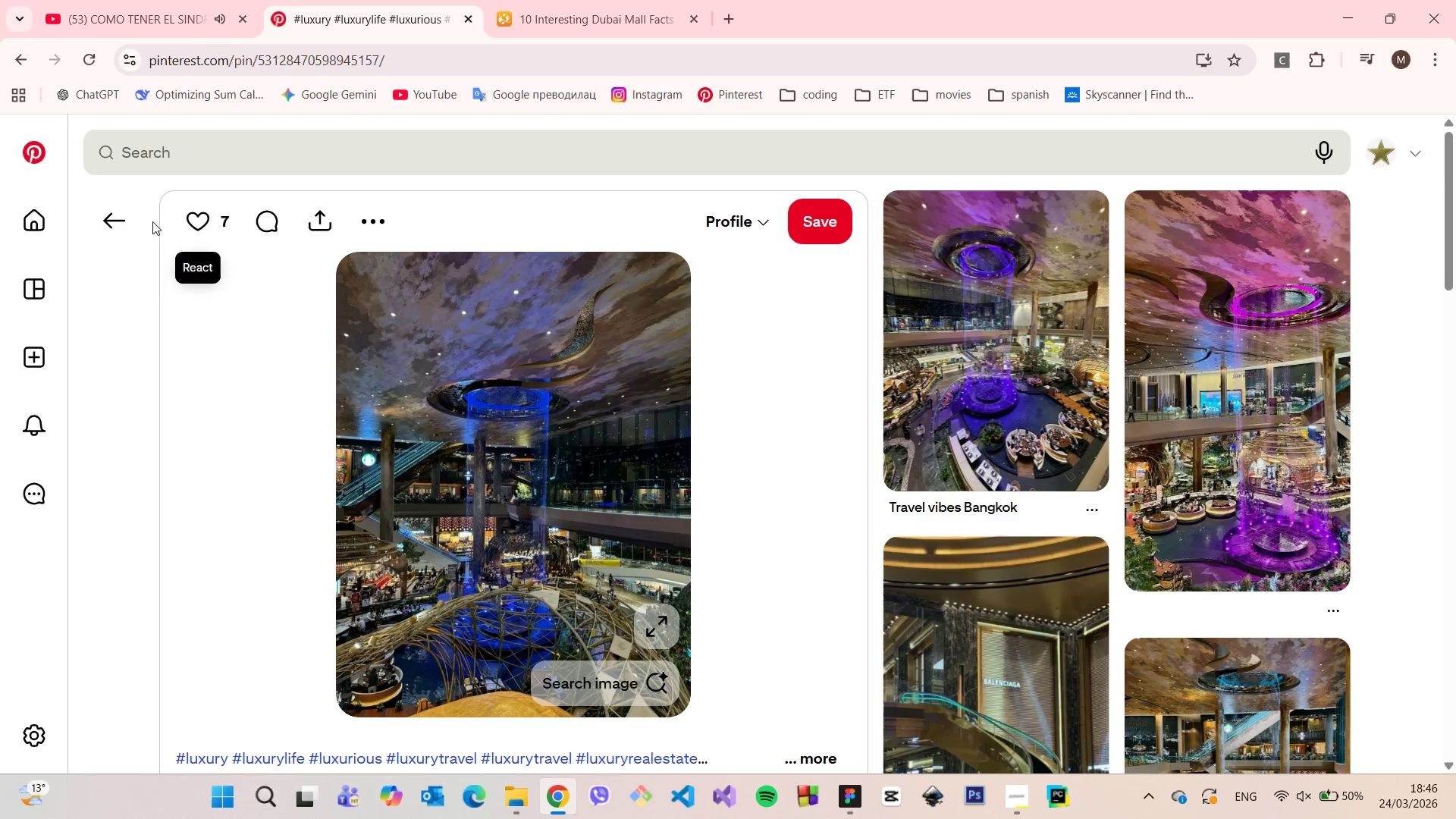 
left_click([124, 219])
 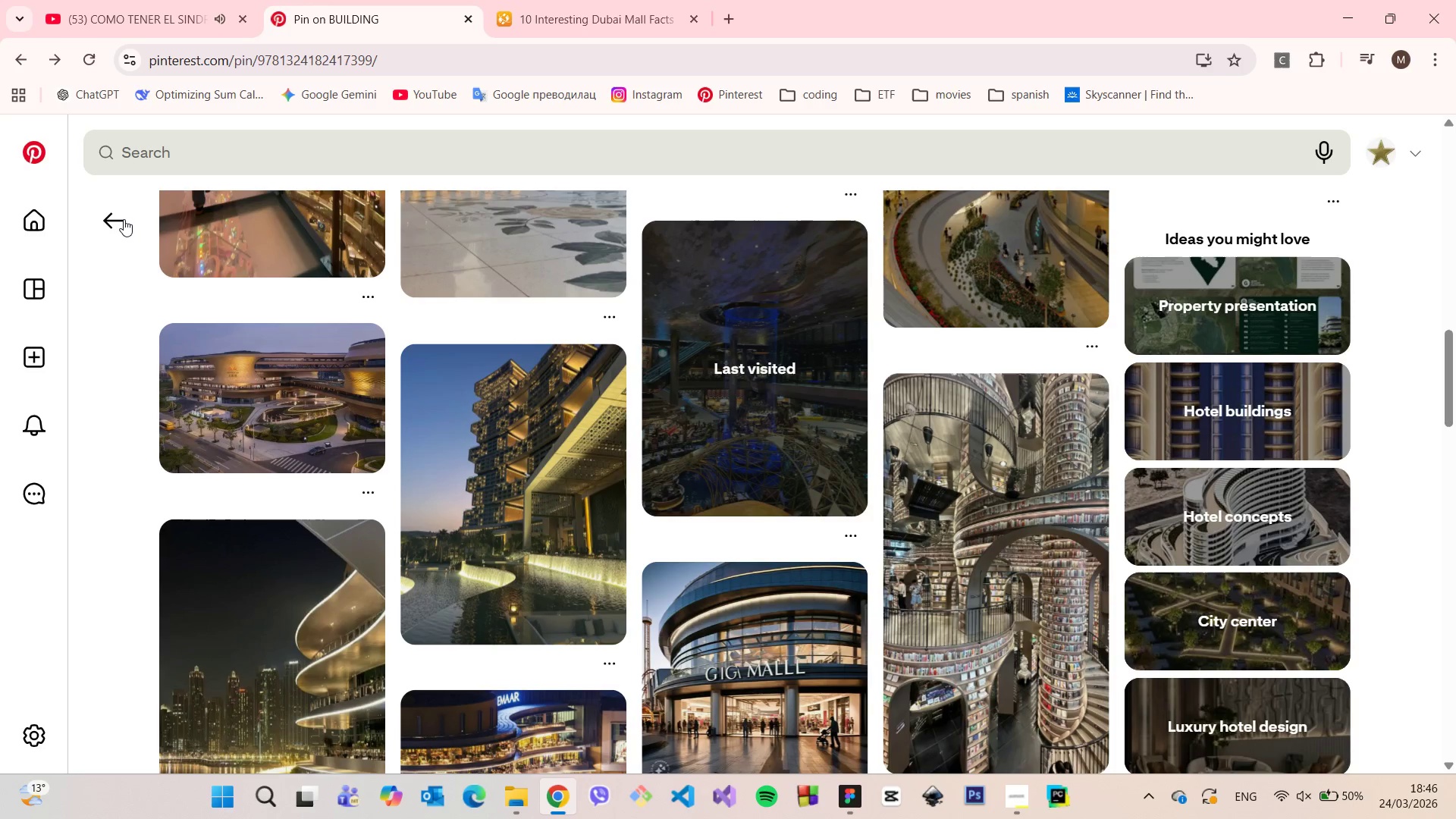 
left_click([124, 219])
 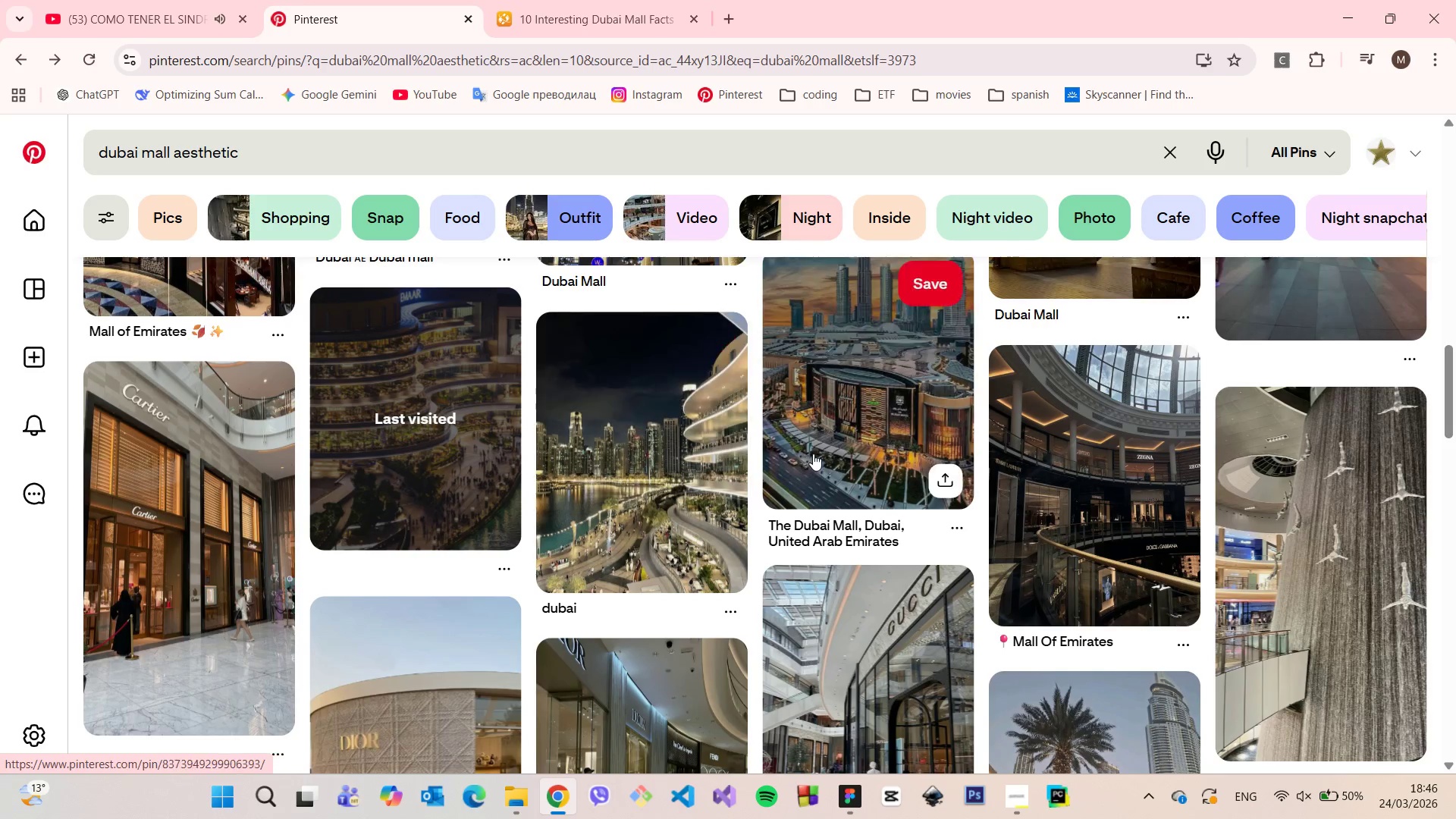 
left_click([824, 425])
 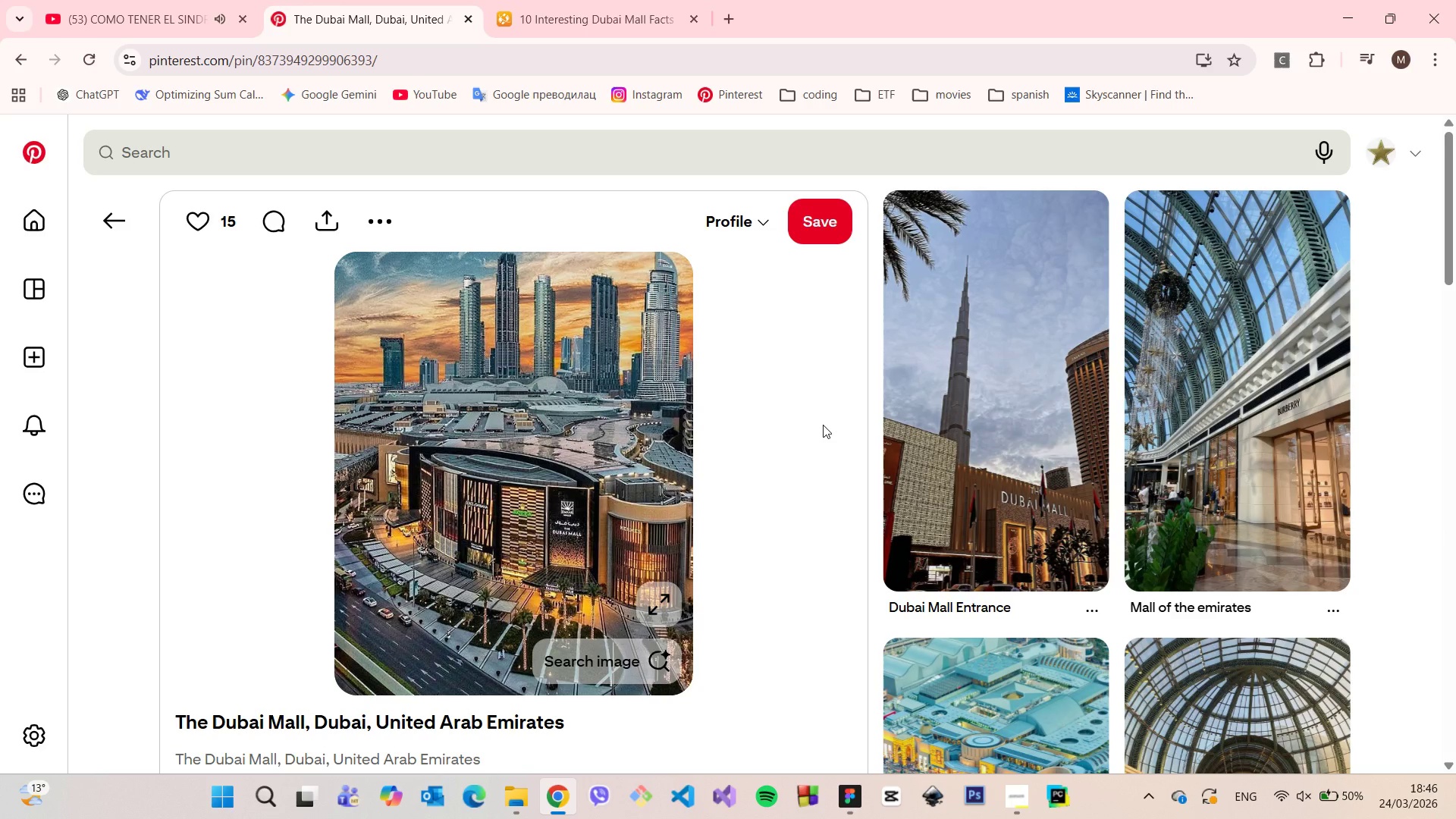 
scroll: coordinate [823, 425], scroll_direction: down, amount: 2.0
 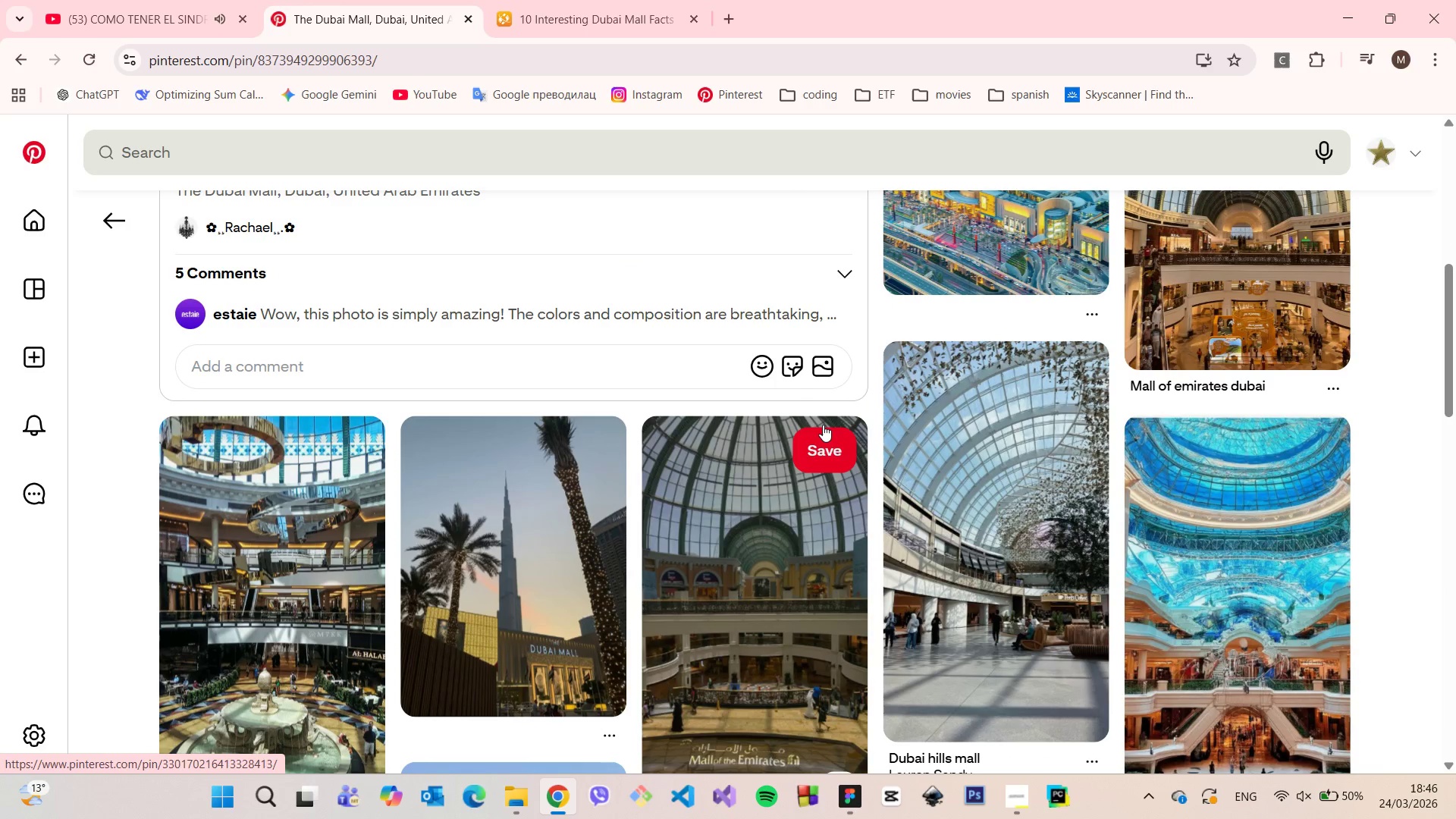 
scroll: coordinate [823, 425], scroll_direction: up, amount: 2.0
 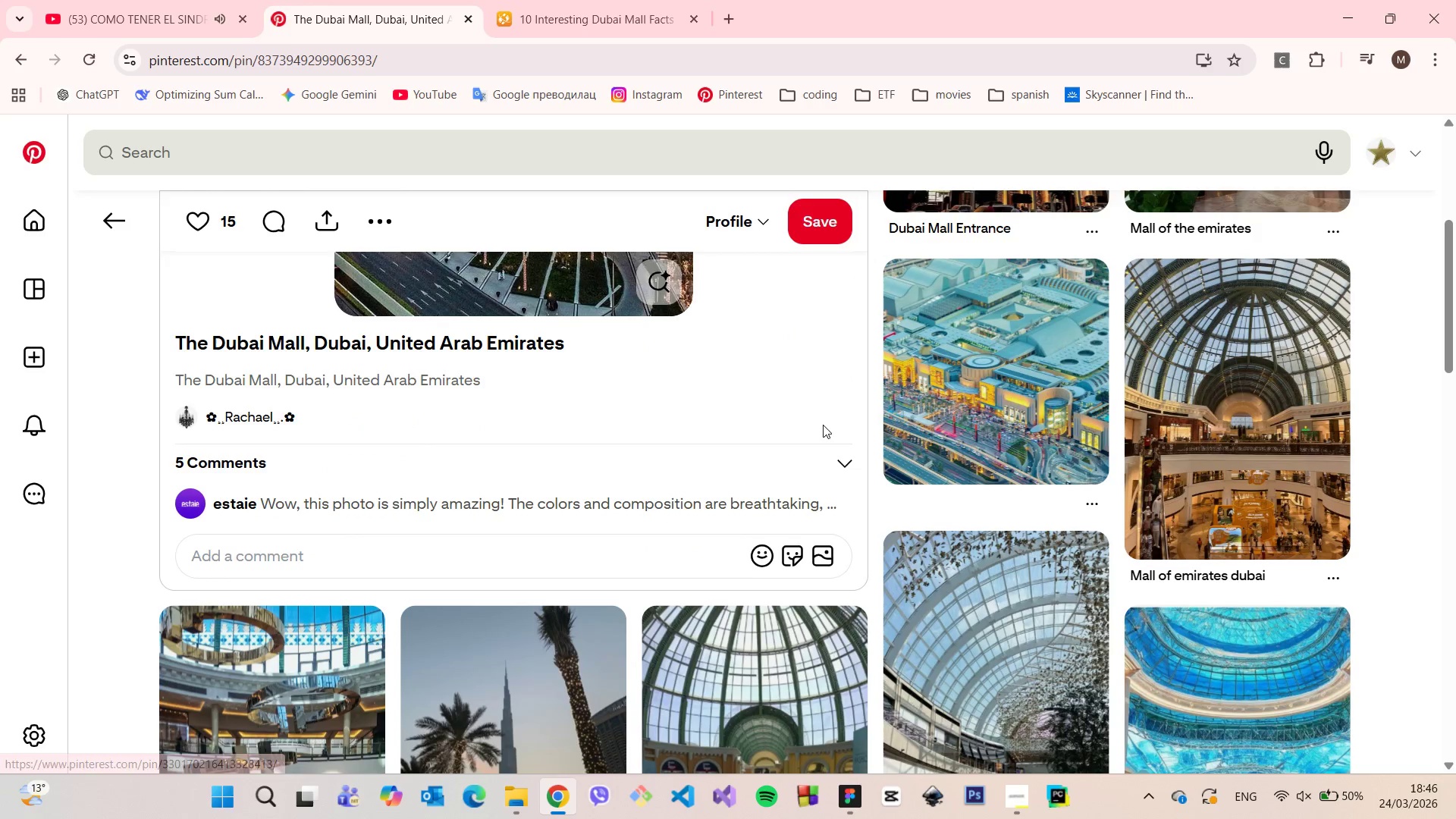 
scroll: coordinate [823, 425], scroll_direction: down, amount: 4.0
 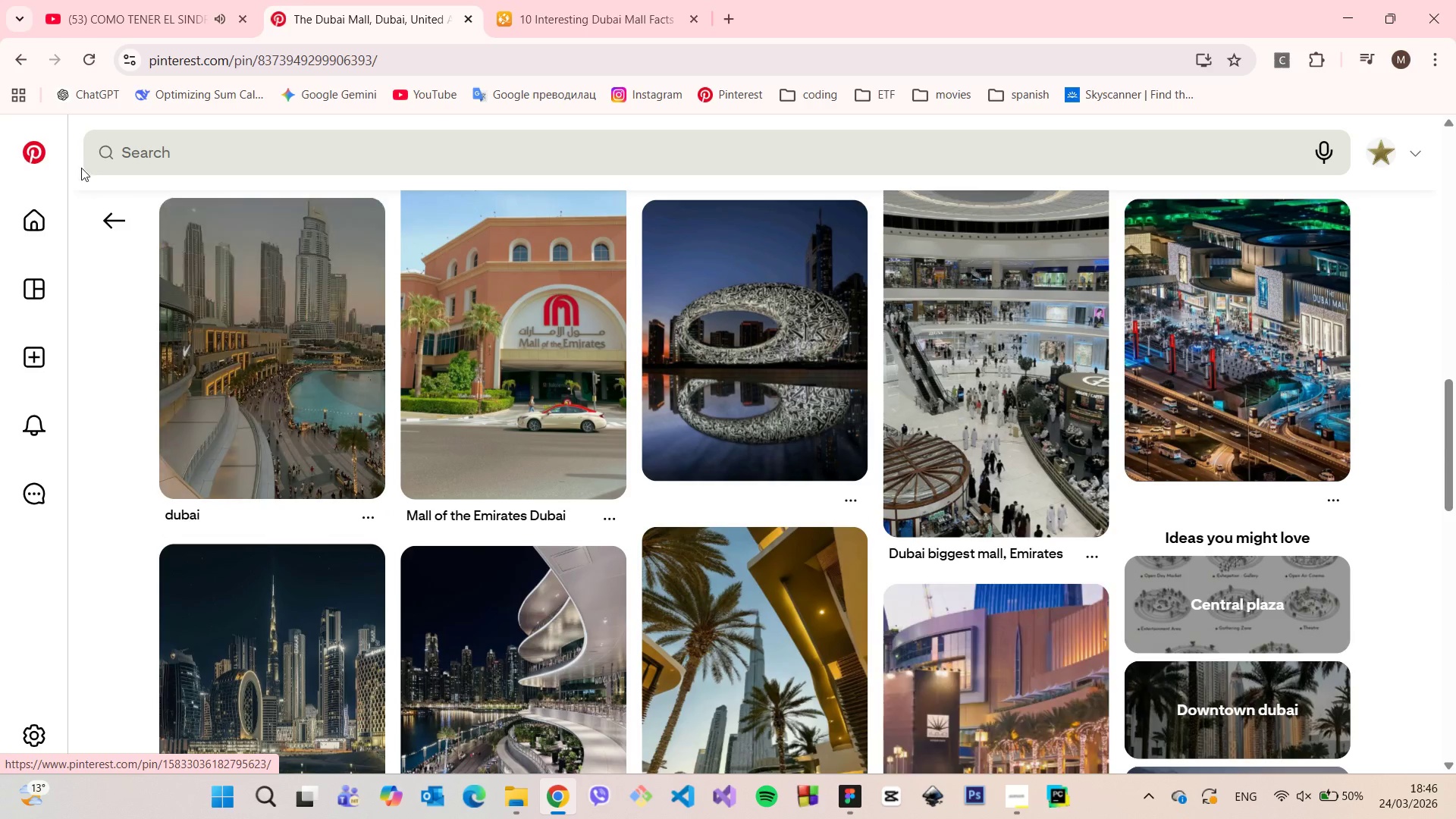 
left_click([106, 212])
 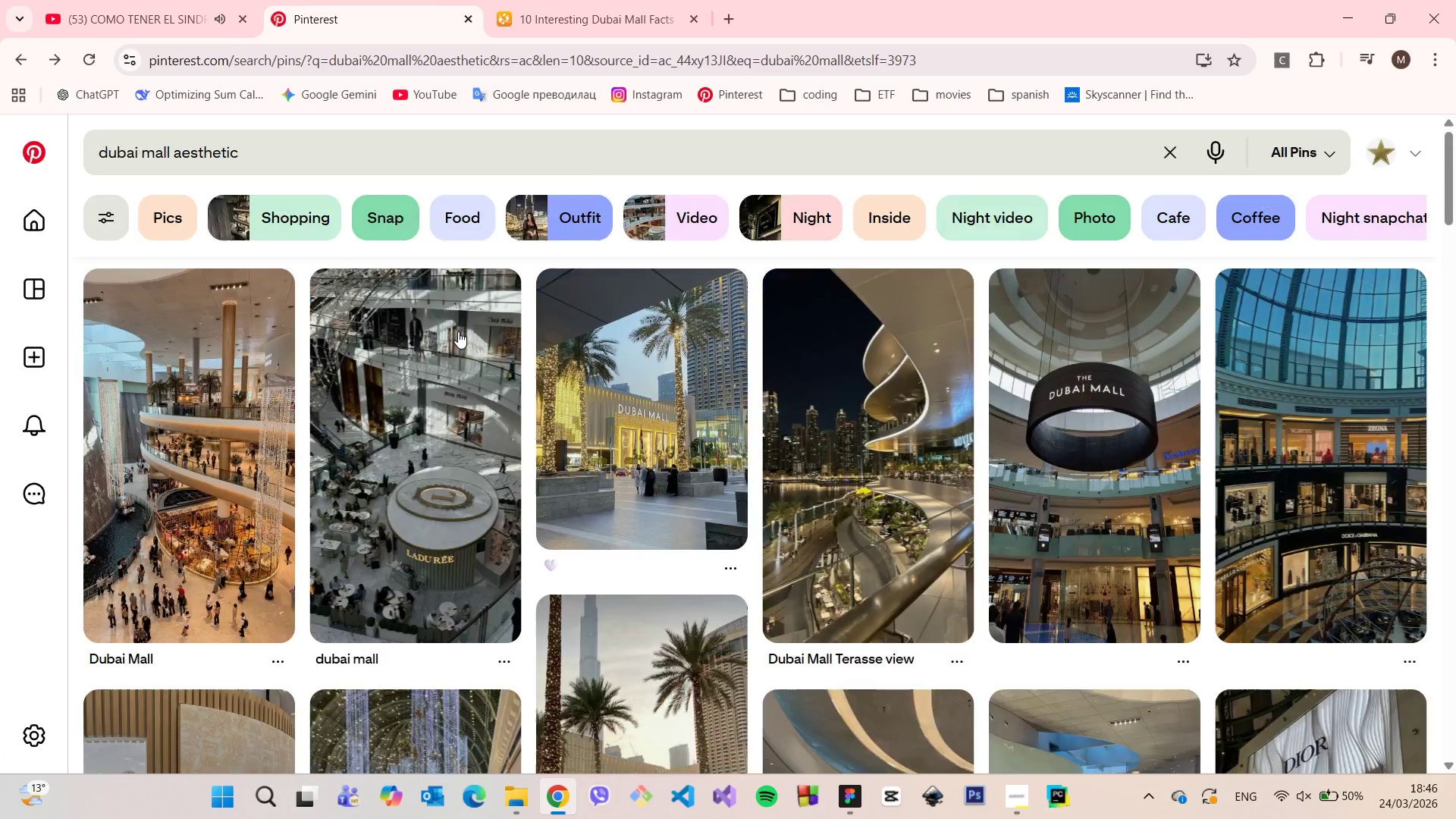 
scroll: coordinate [455, 323], scroll_direction: down, amount: 6.0
 